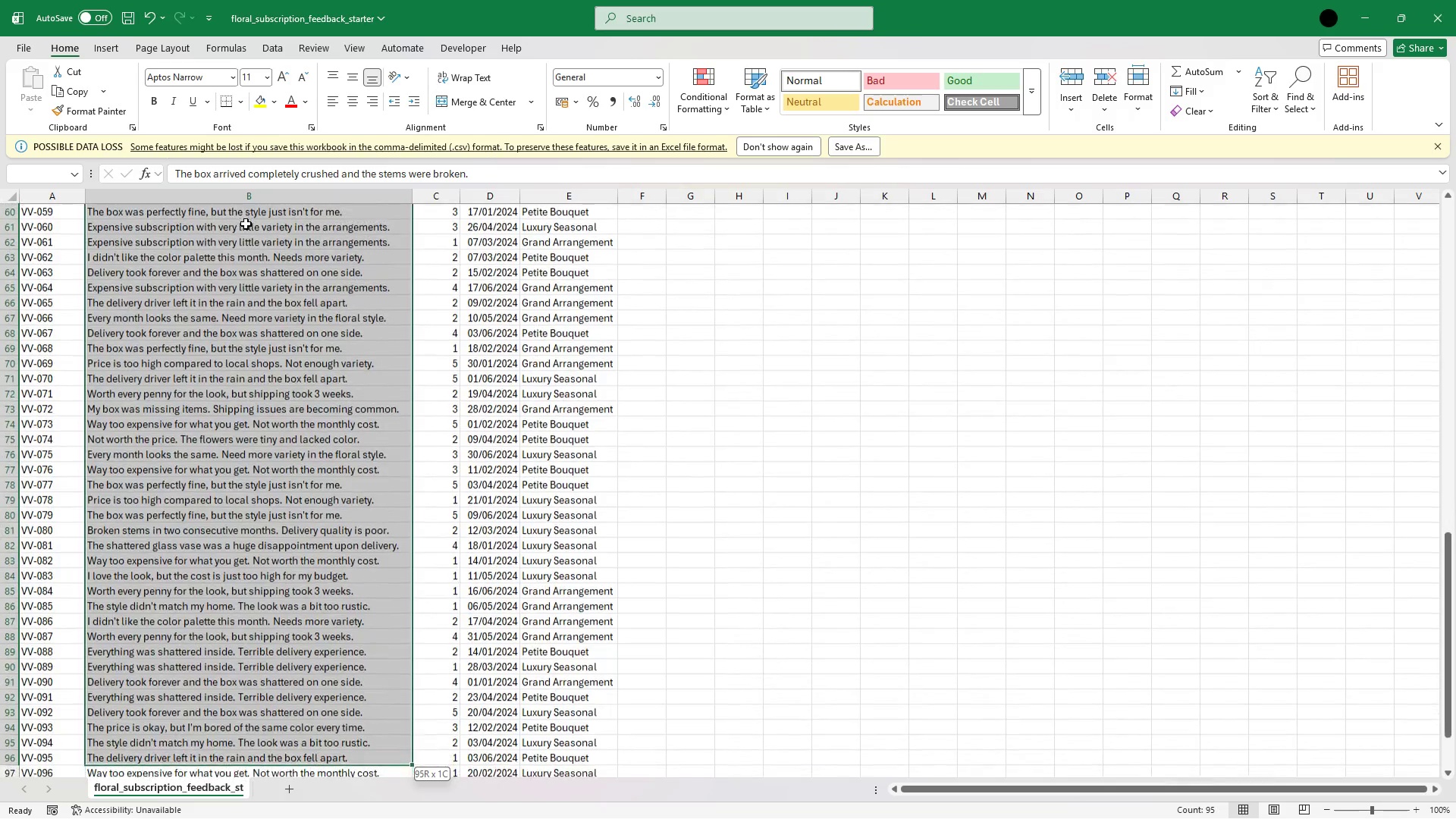 
key(Shift+ArrowDown)
 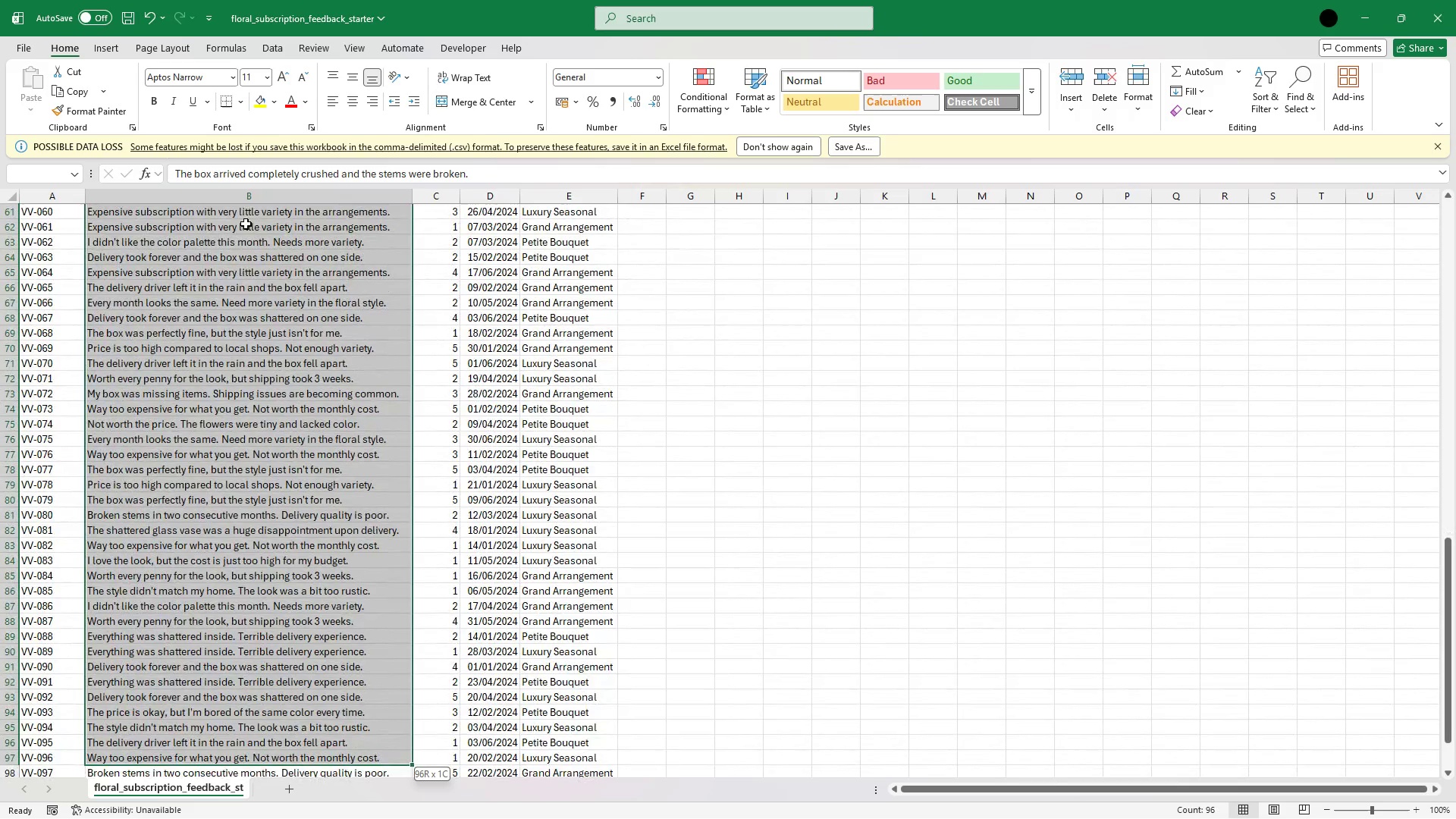 
key(Shift+ArrowDown)
 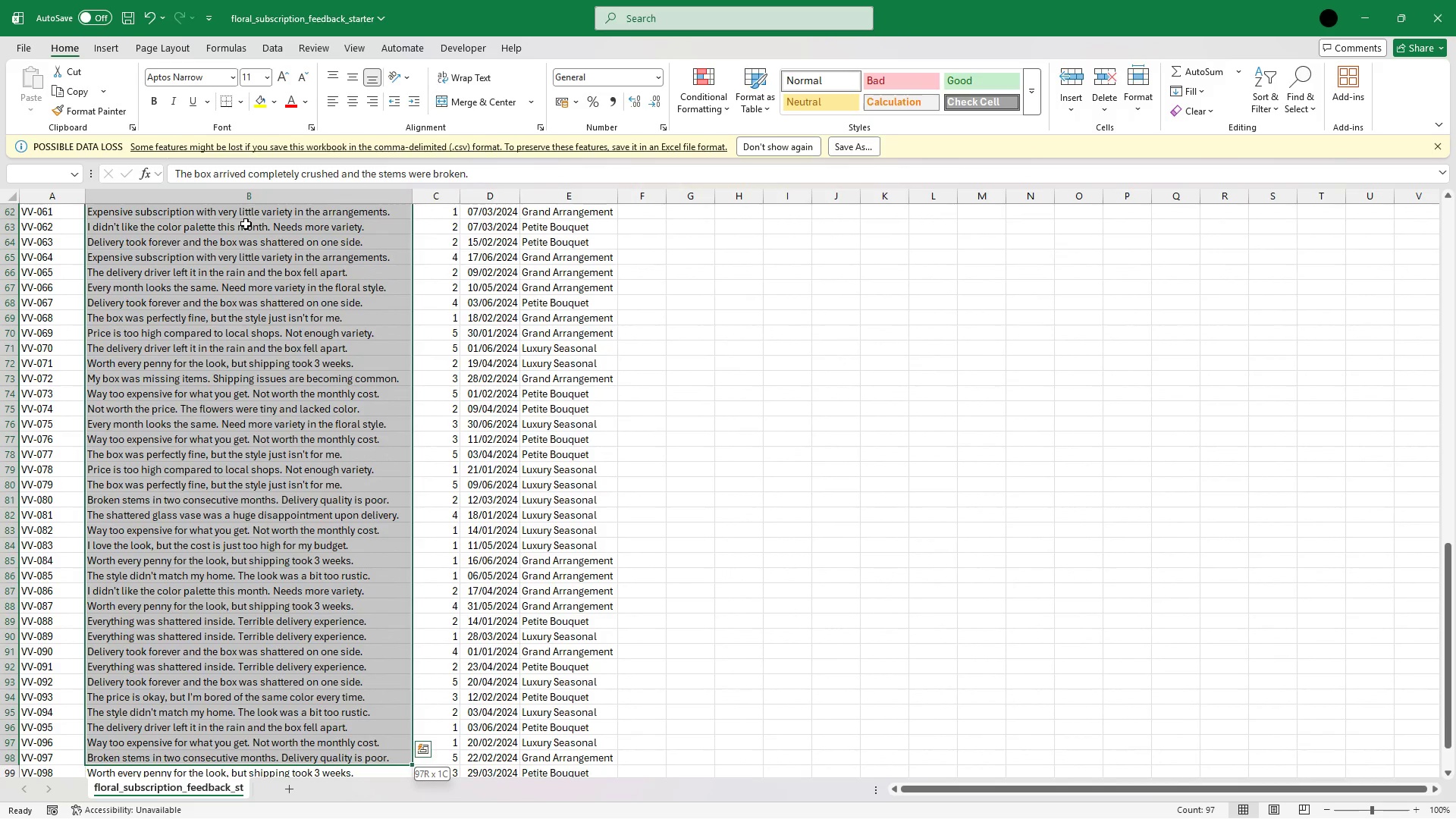 
wait(5.27)
 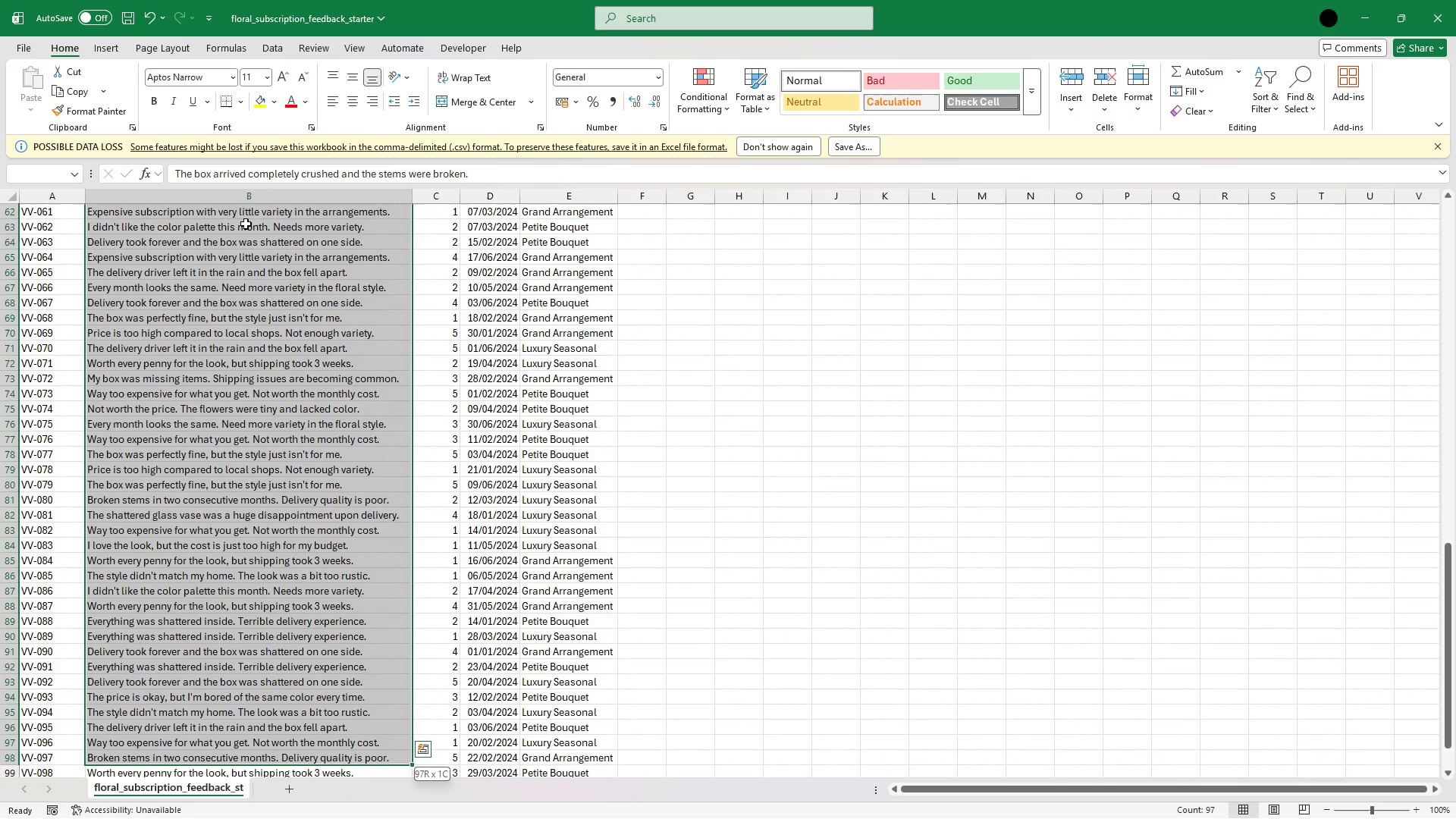 
key(Shift+ArrowDown)
 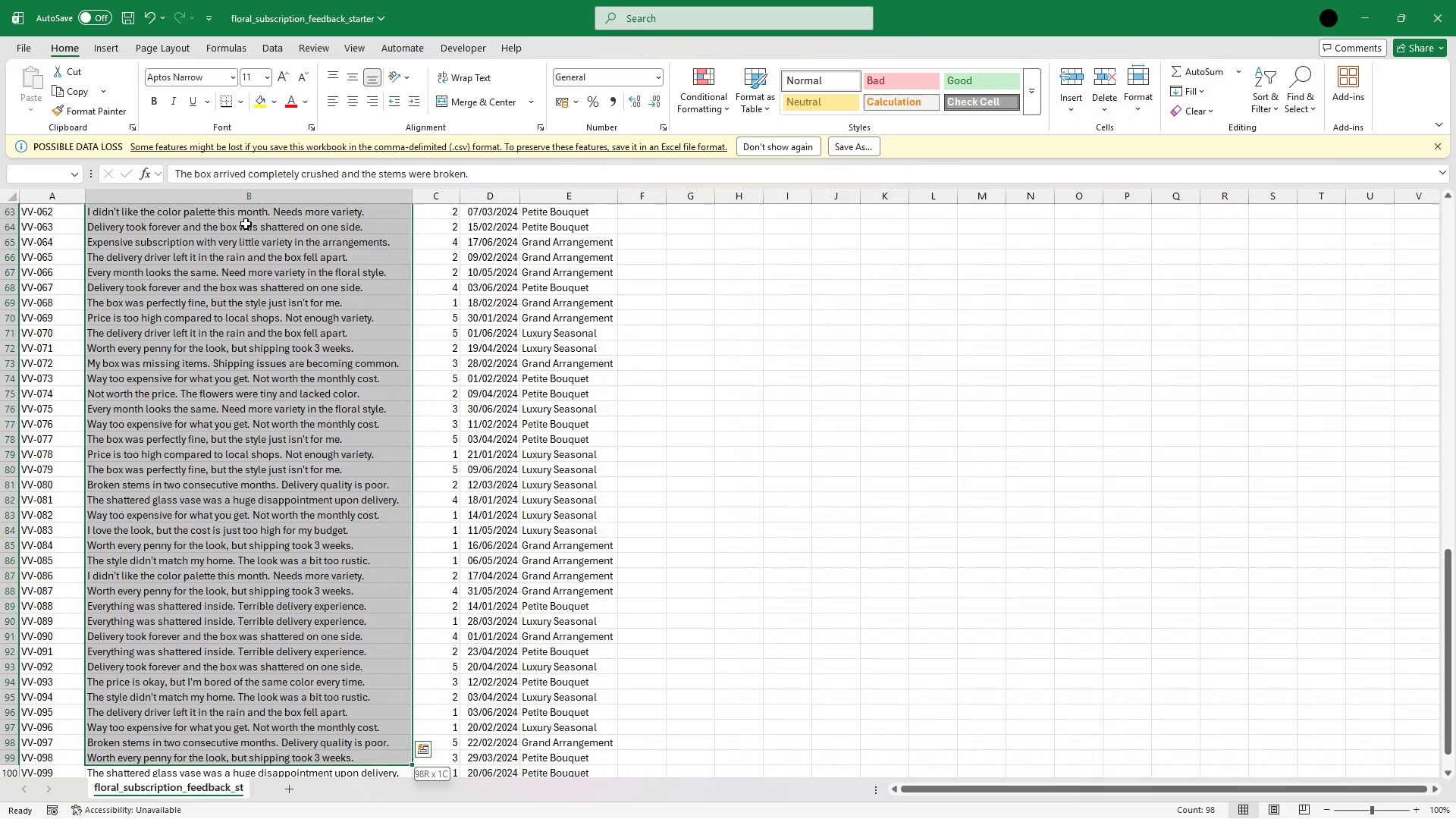 
wait(15.22)
 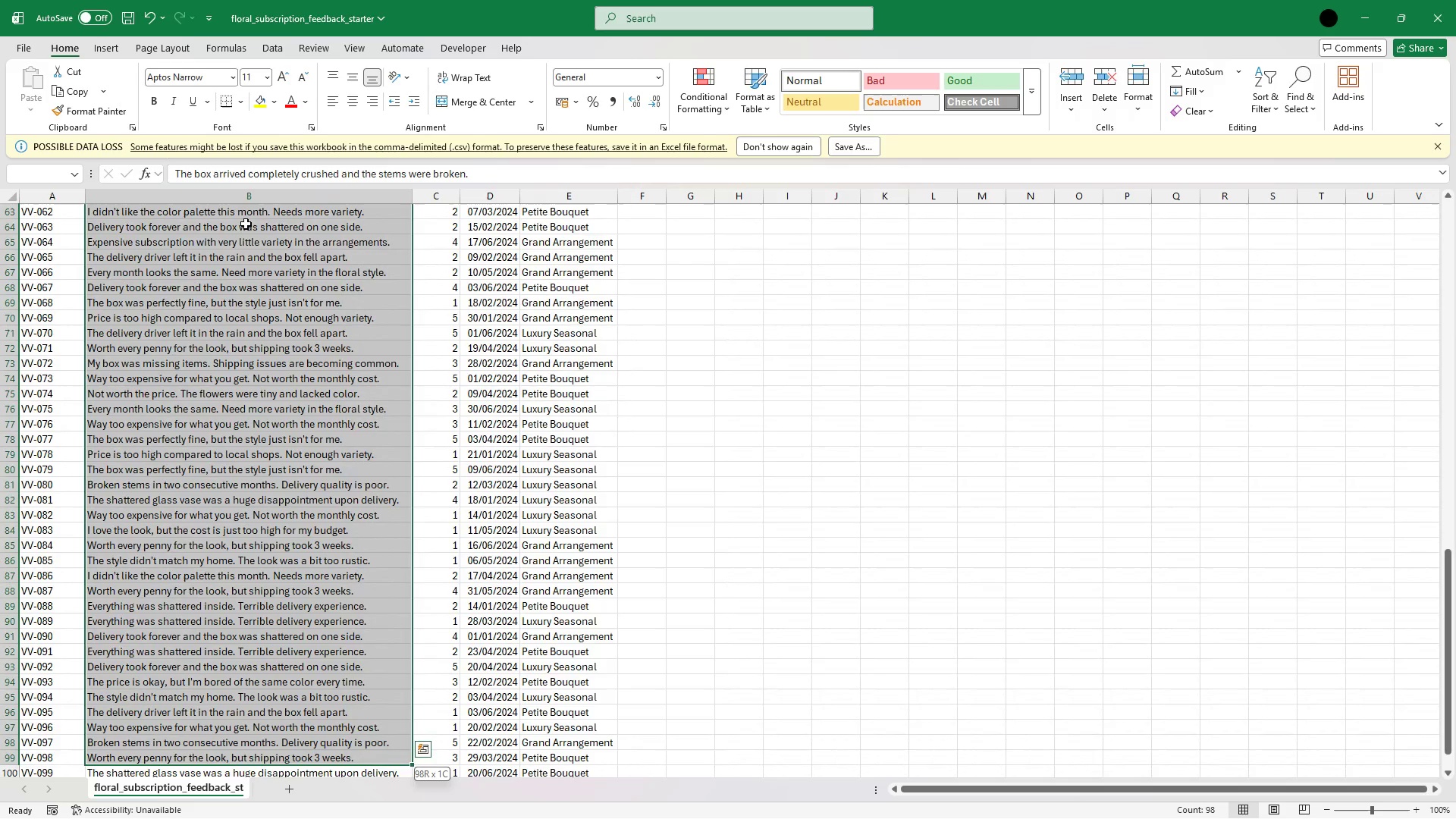 
key(Shift+ArrowDown)
 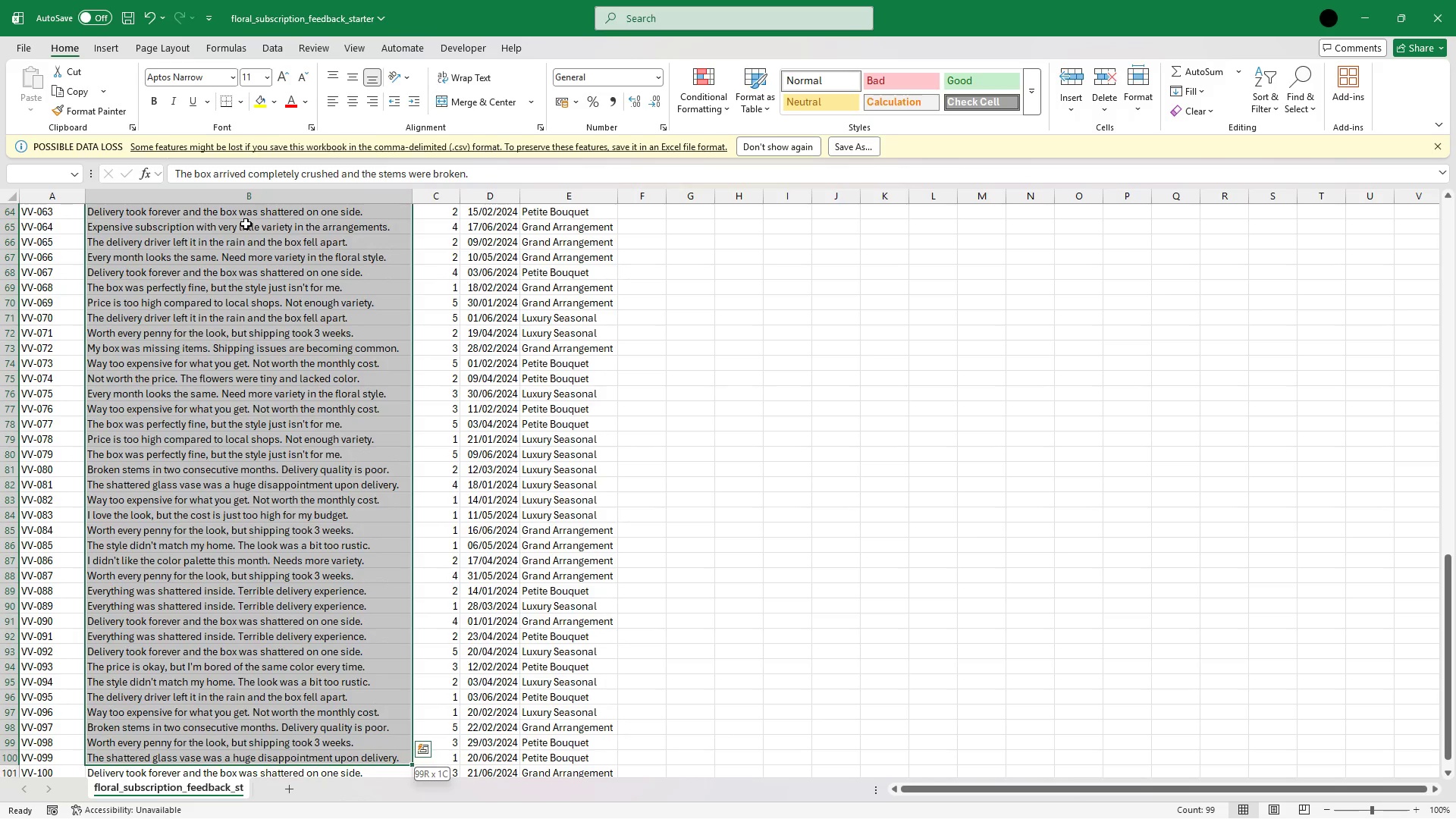 
key(Shift+ArrowDown)
 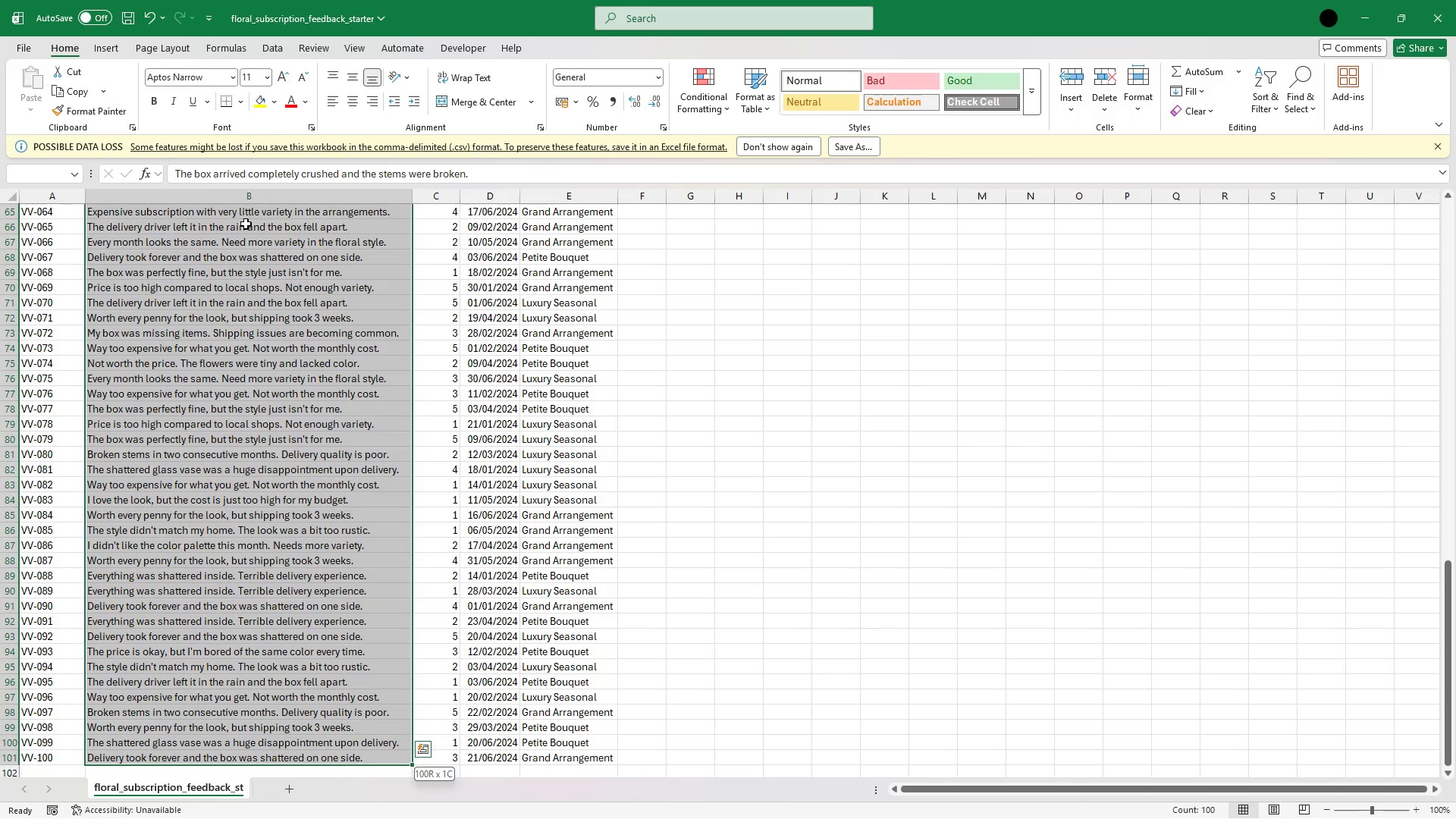 
key(Shift+ArrowDown)
 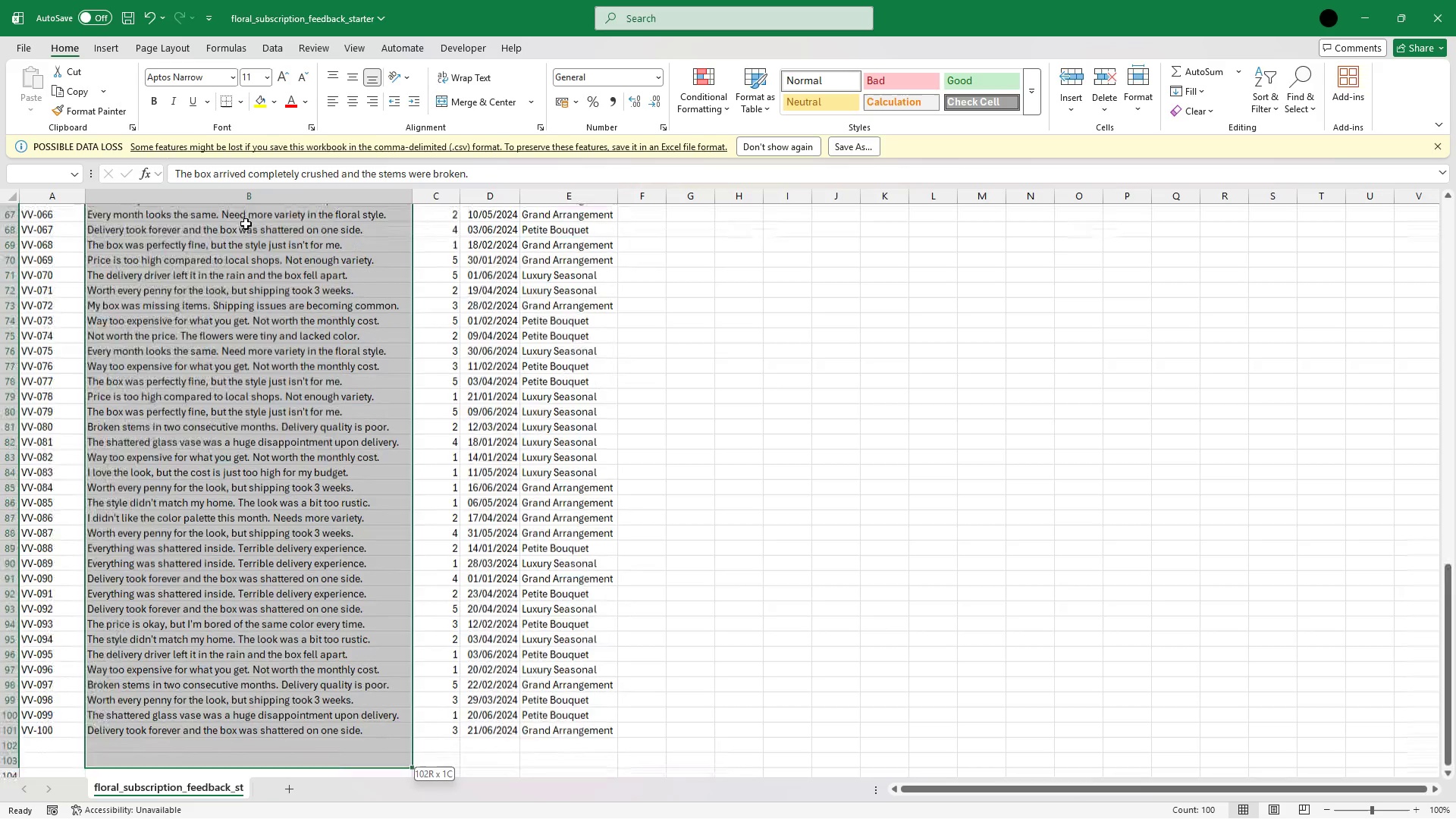 
key(Shift+ArrowDown)
 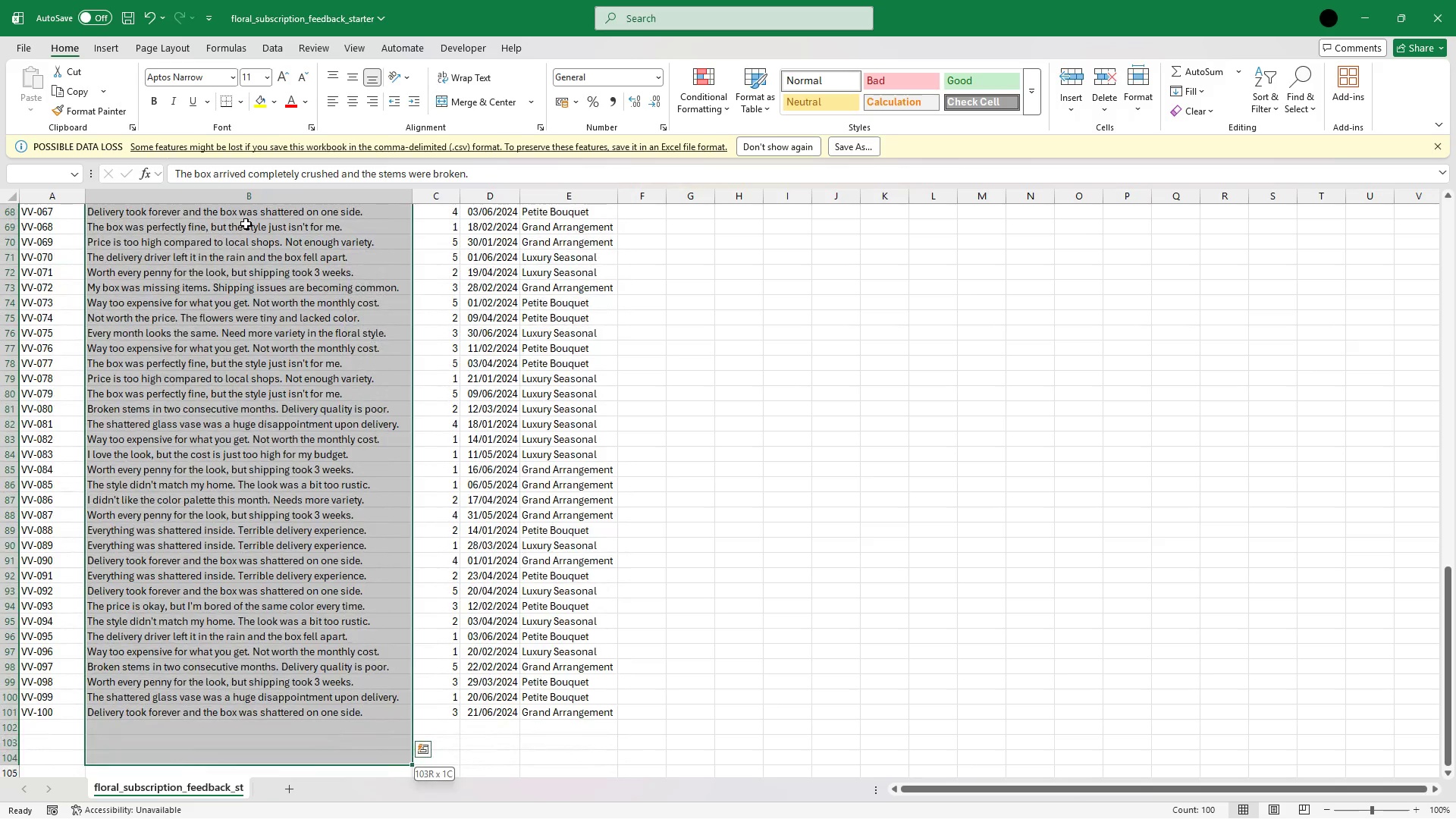 
key(Shift+ArrowUp)
 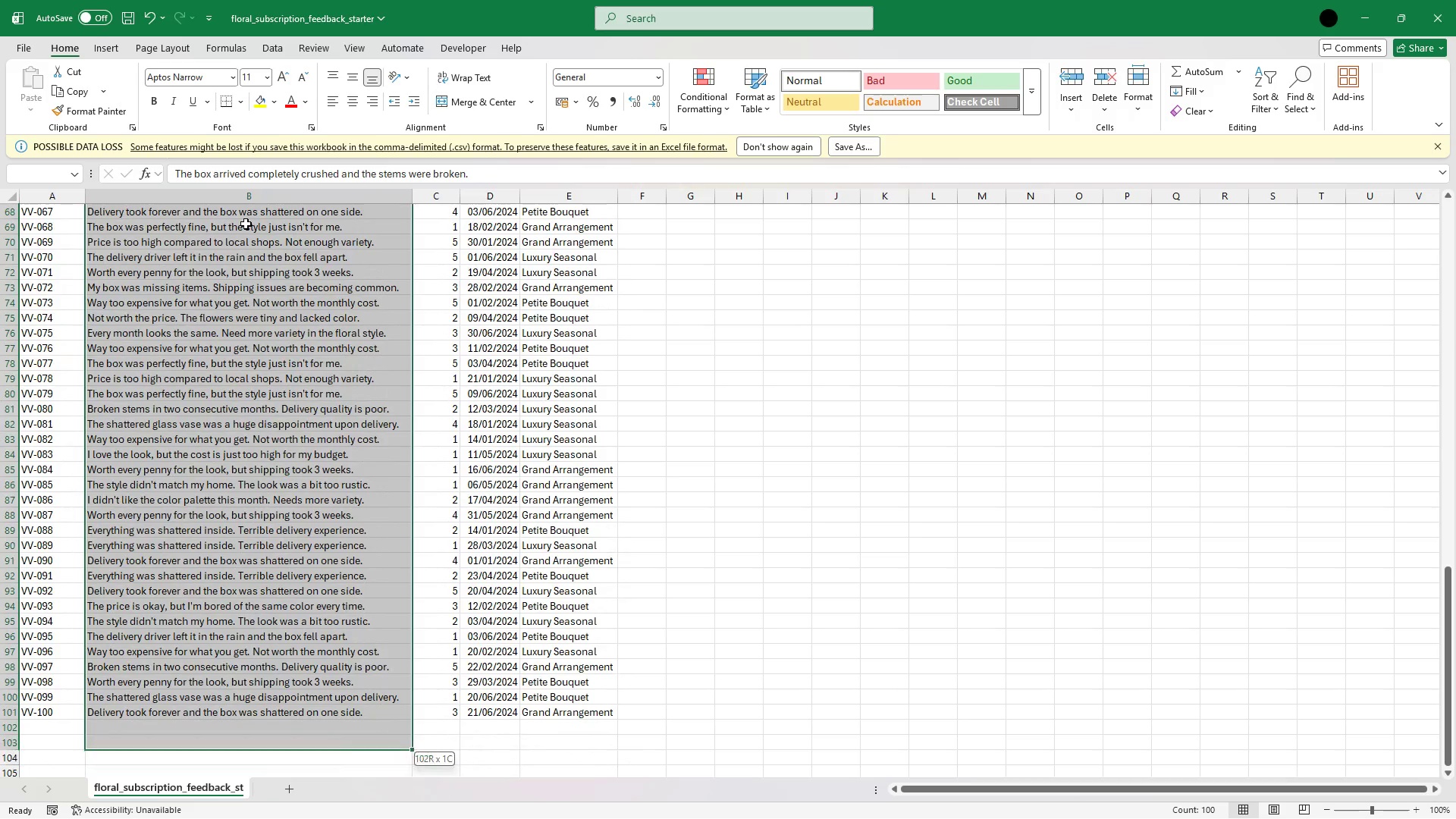 
key(Shift+ArrowUp)
 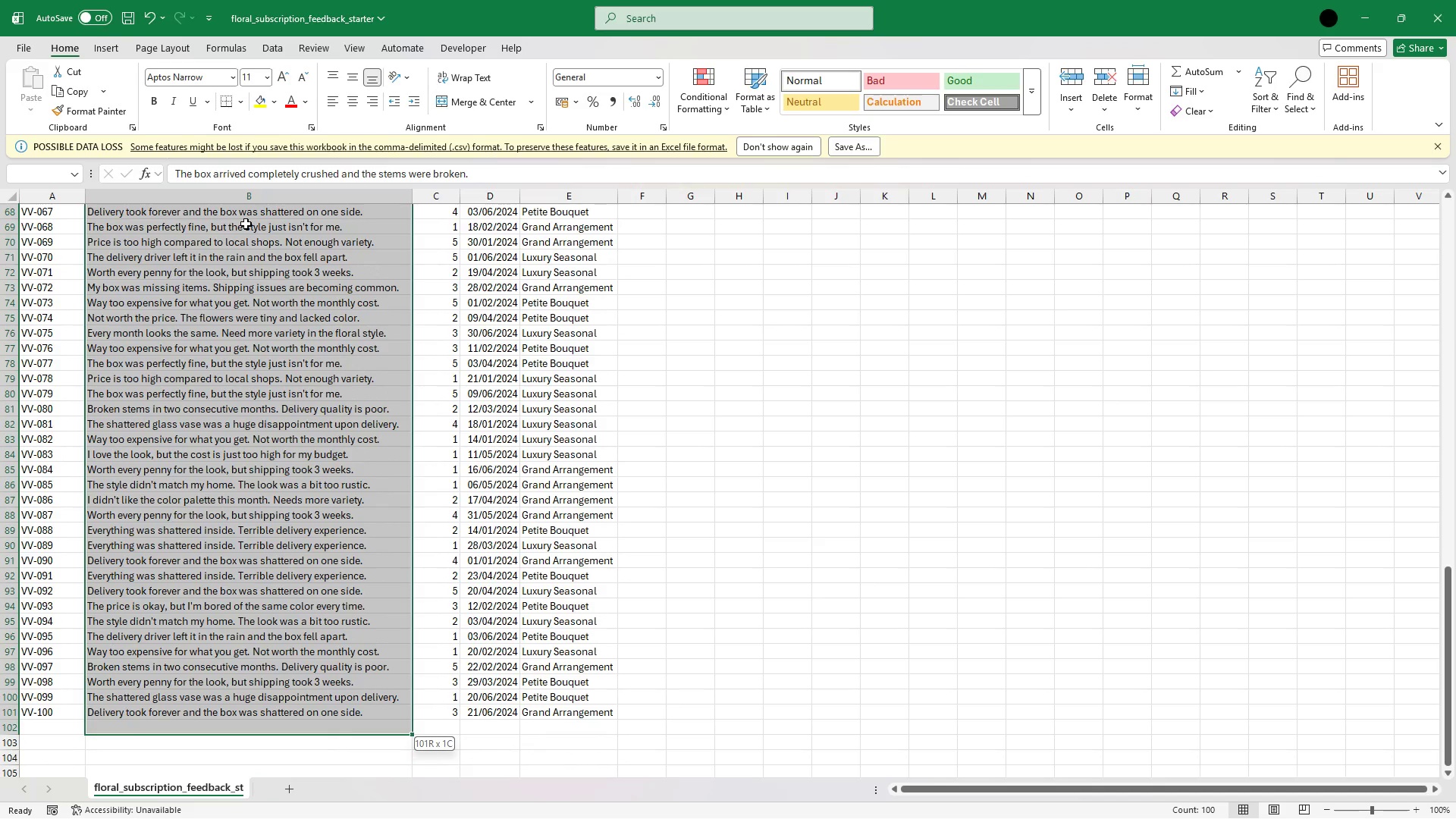 
key(Shift+ArrowUp)
 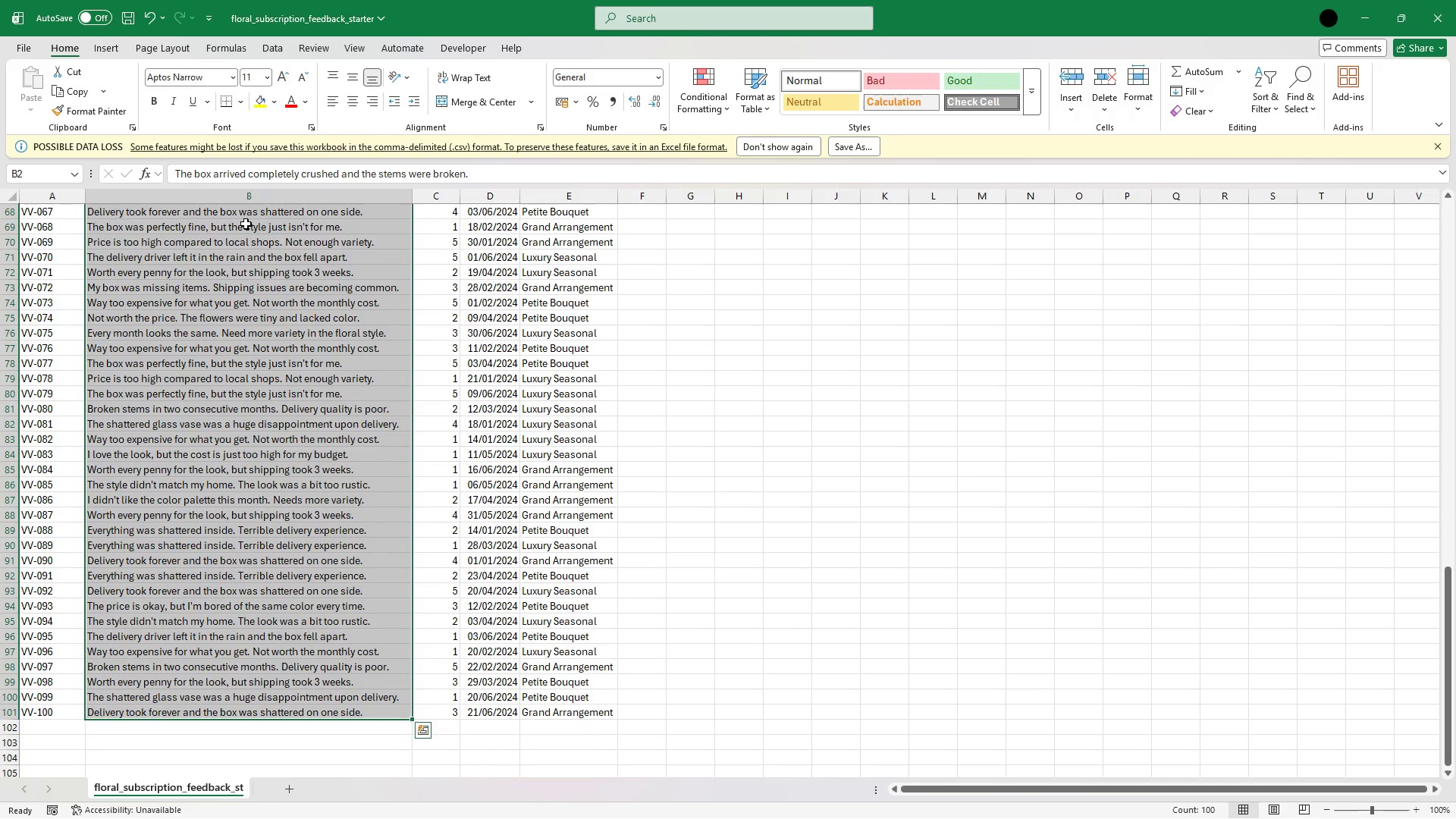 
right_click([246, 224])
 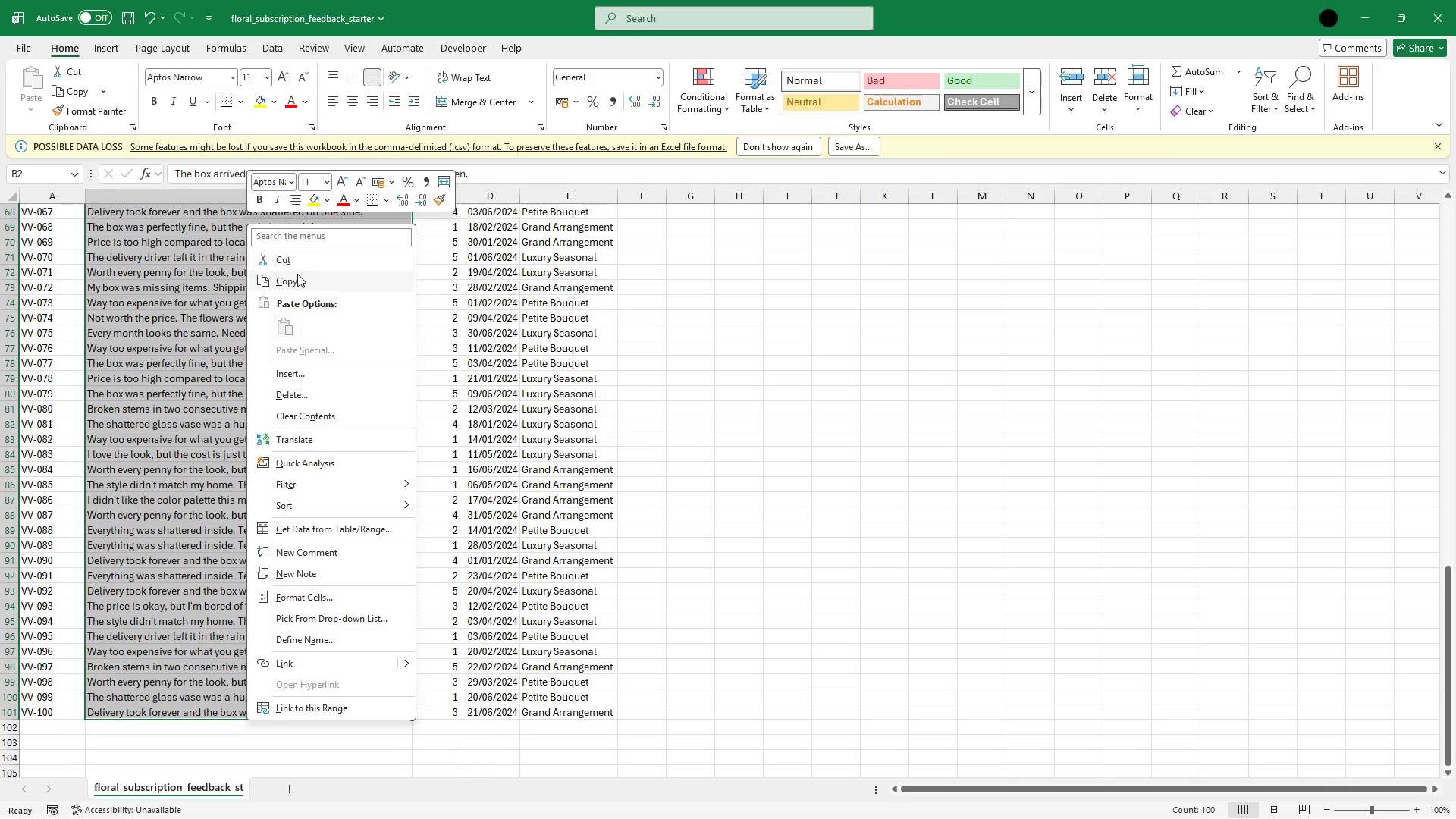 
left_click([300, 281])
 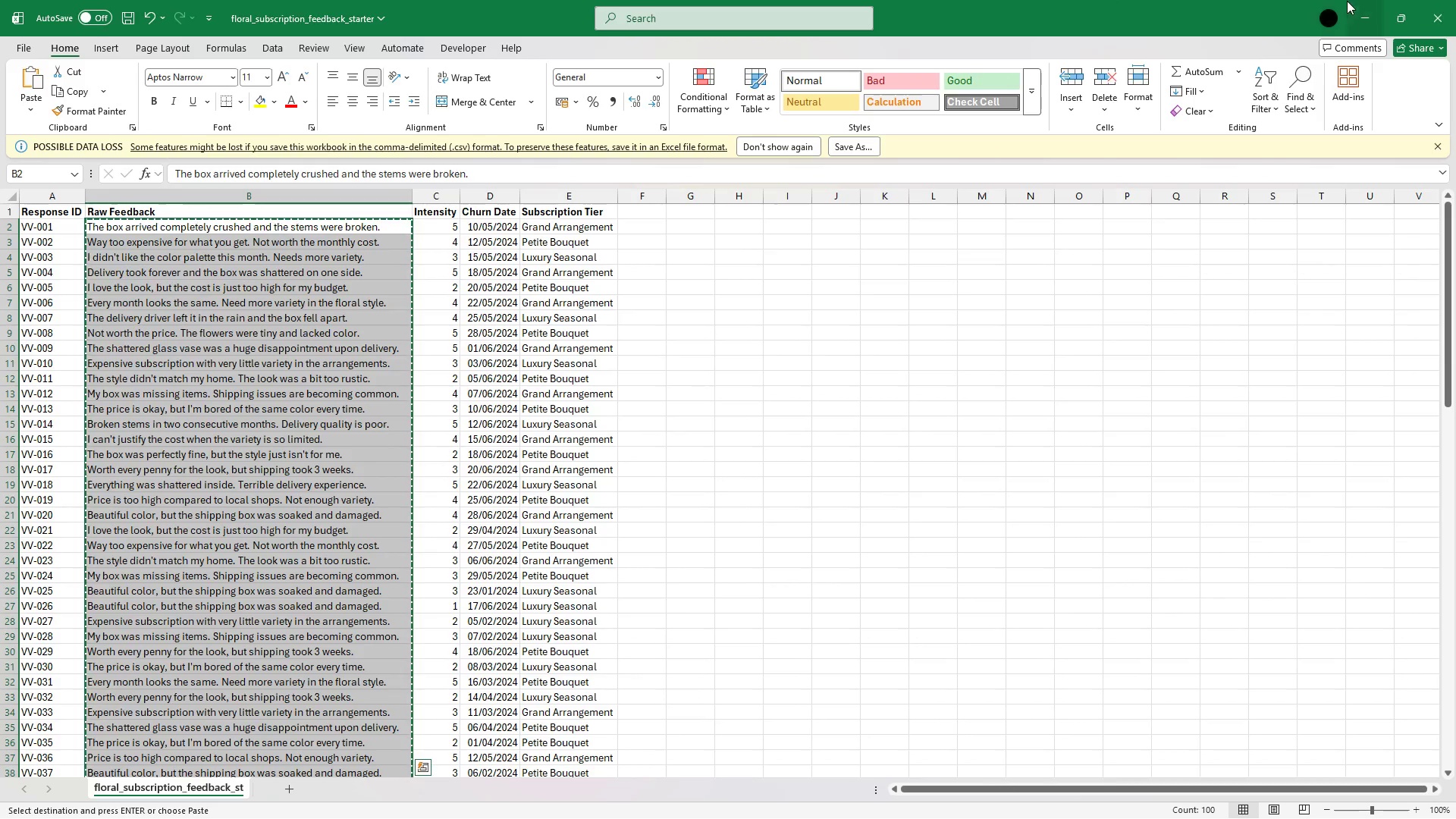 
left_click([1362, 12])
 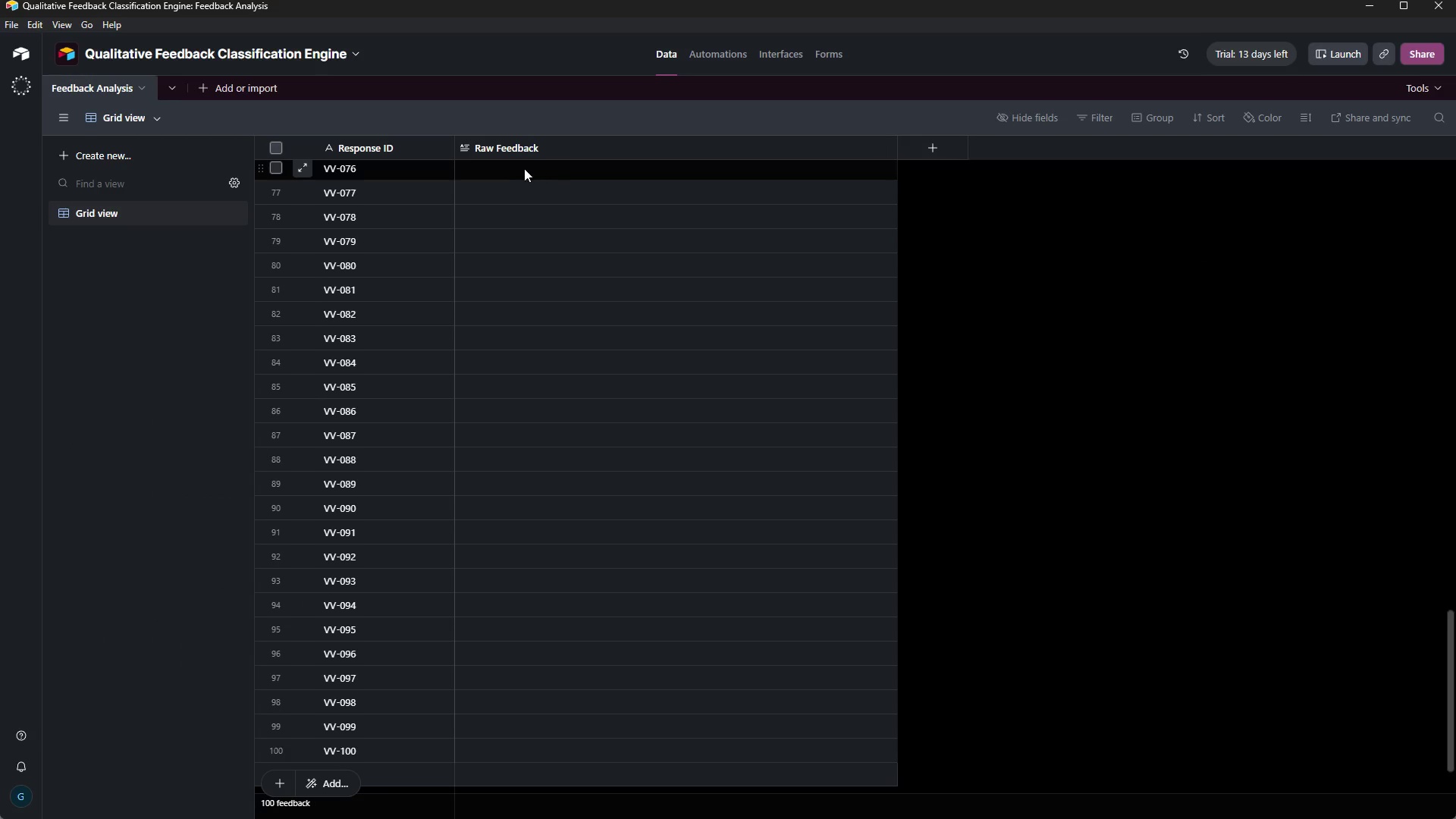 
left_click([507, 178])
 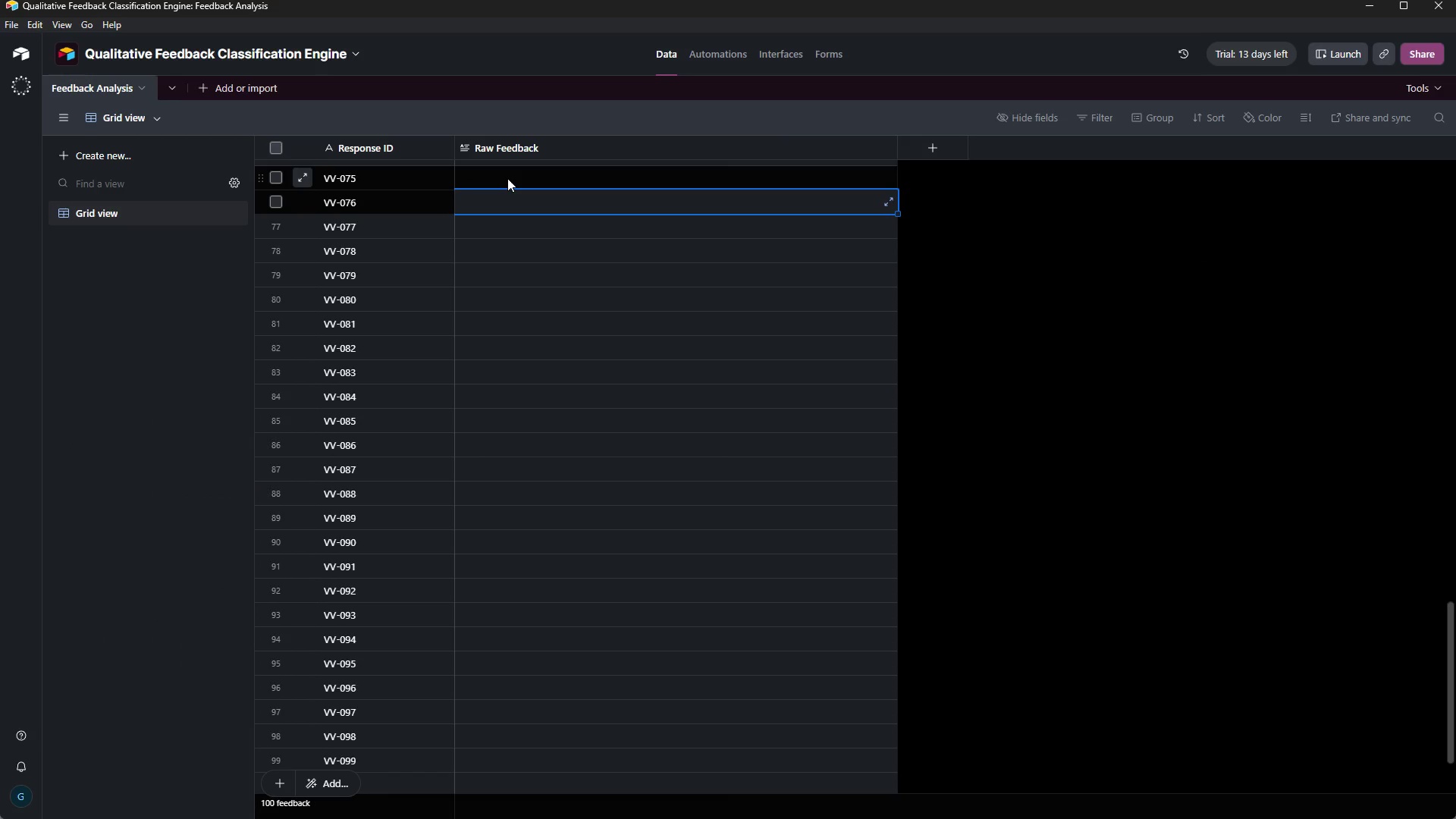 
hold_key(key=ArrowUp, duration=1.52)
 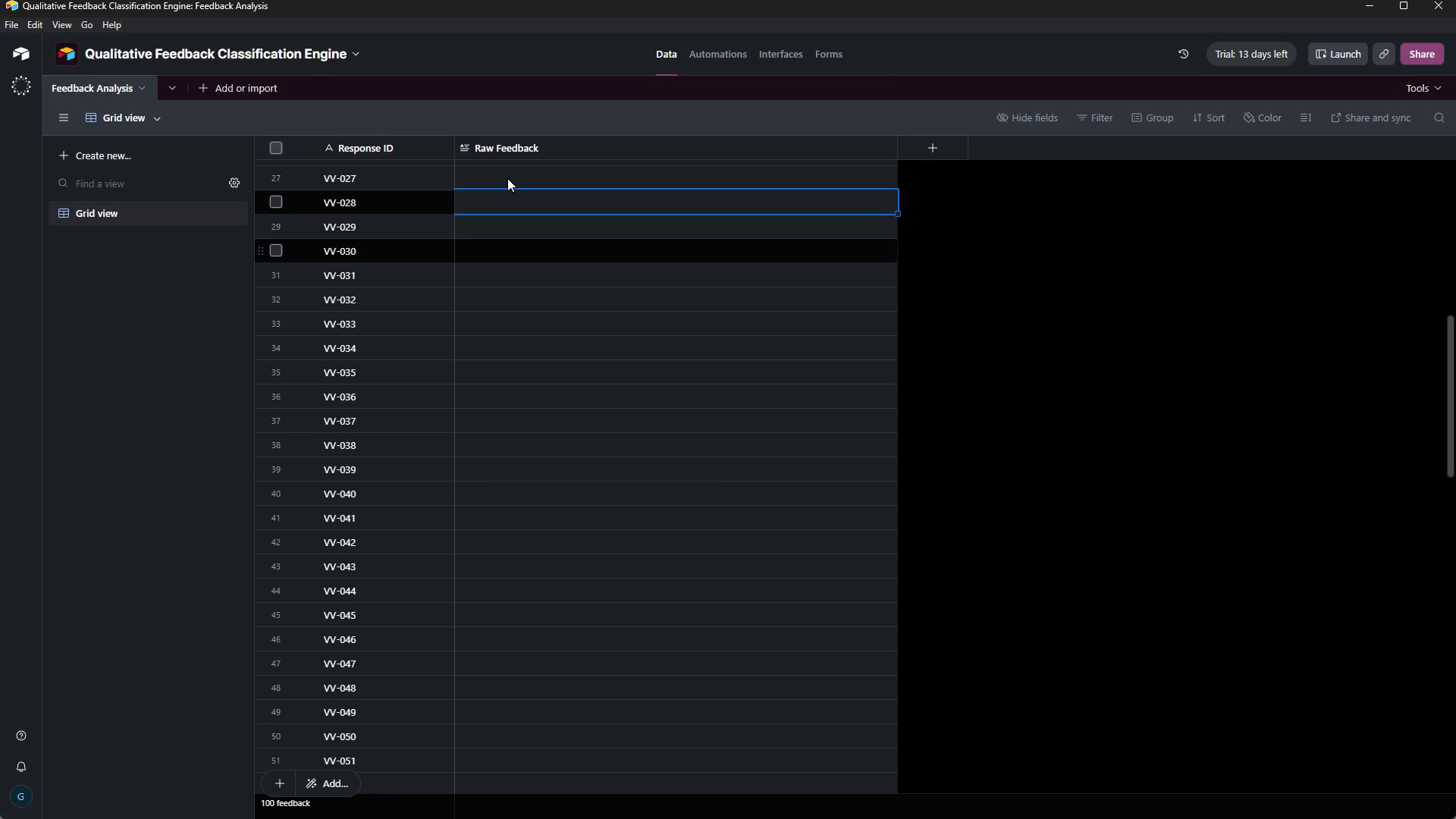 
hold_key(key=ArrowUp, duration=1.52)
 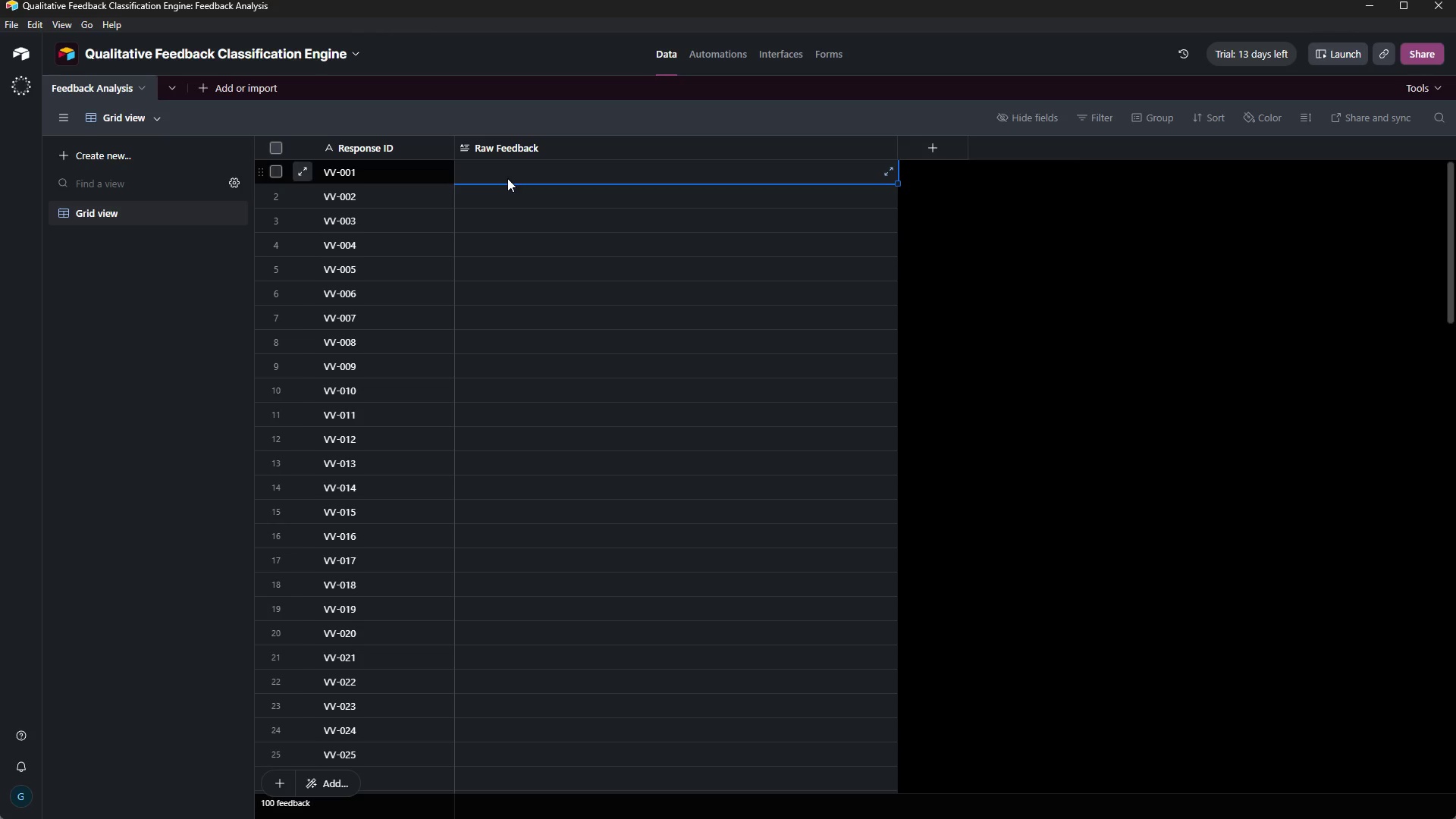 
hold_key(key=ArrowUp, duration=1.5)
 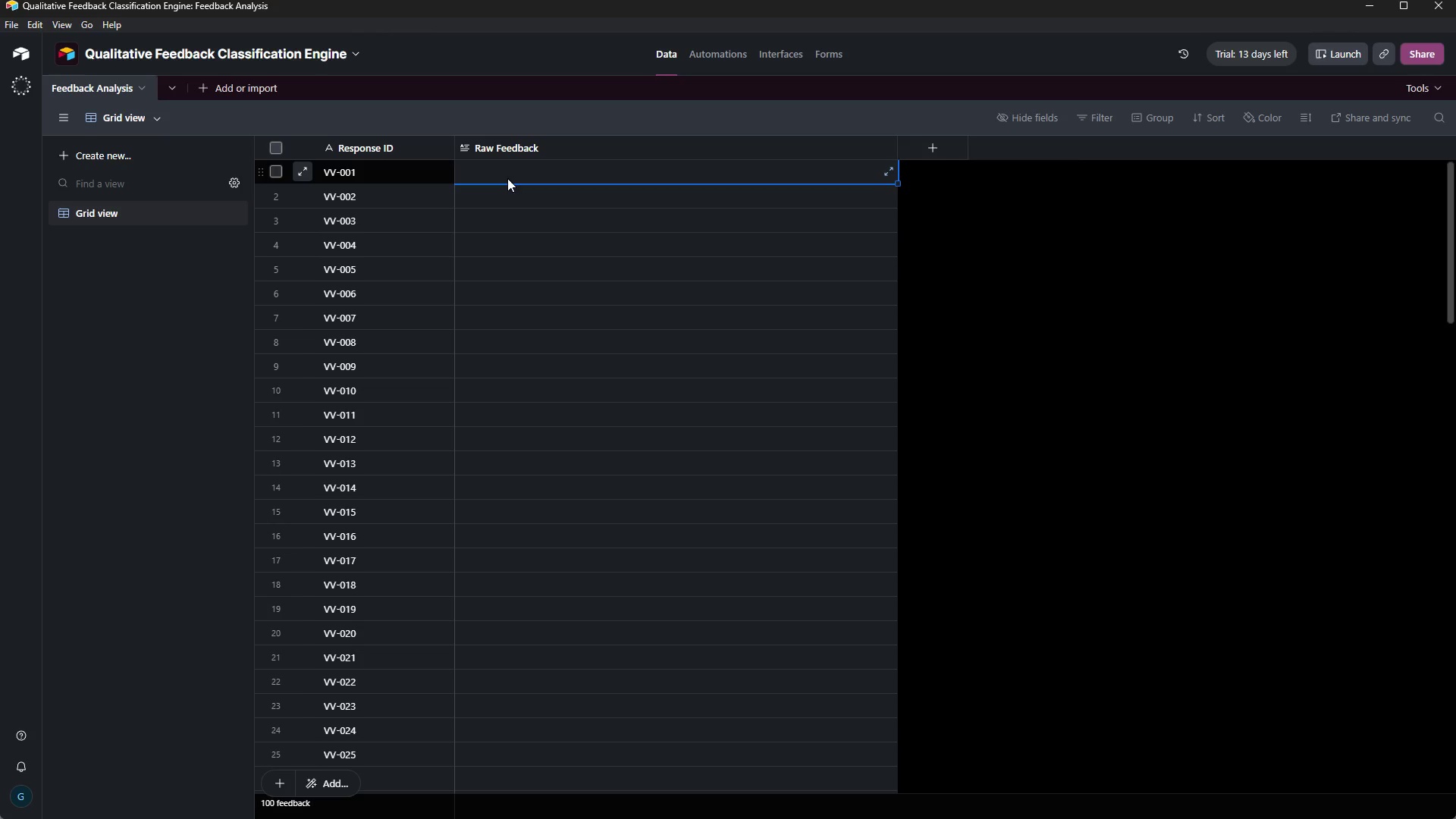 
hold_key(key=ArrowUp, duration=1.5)
 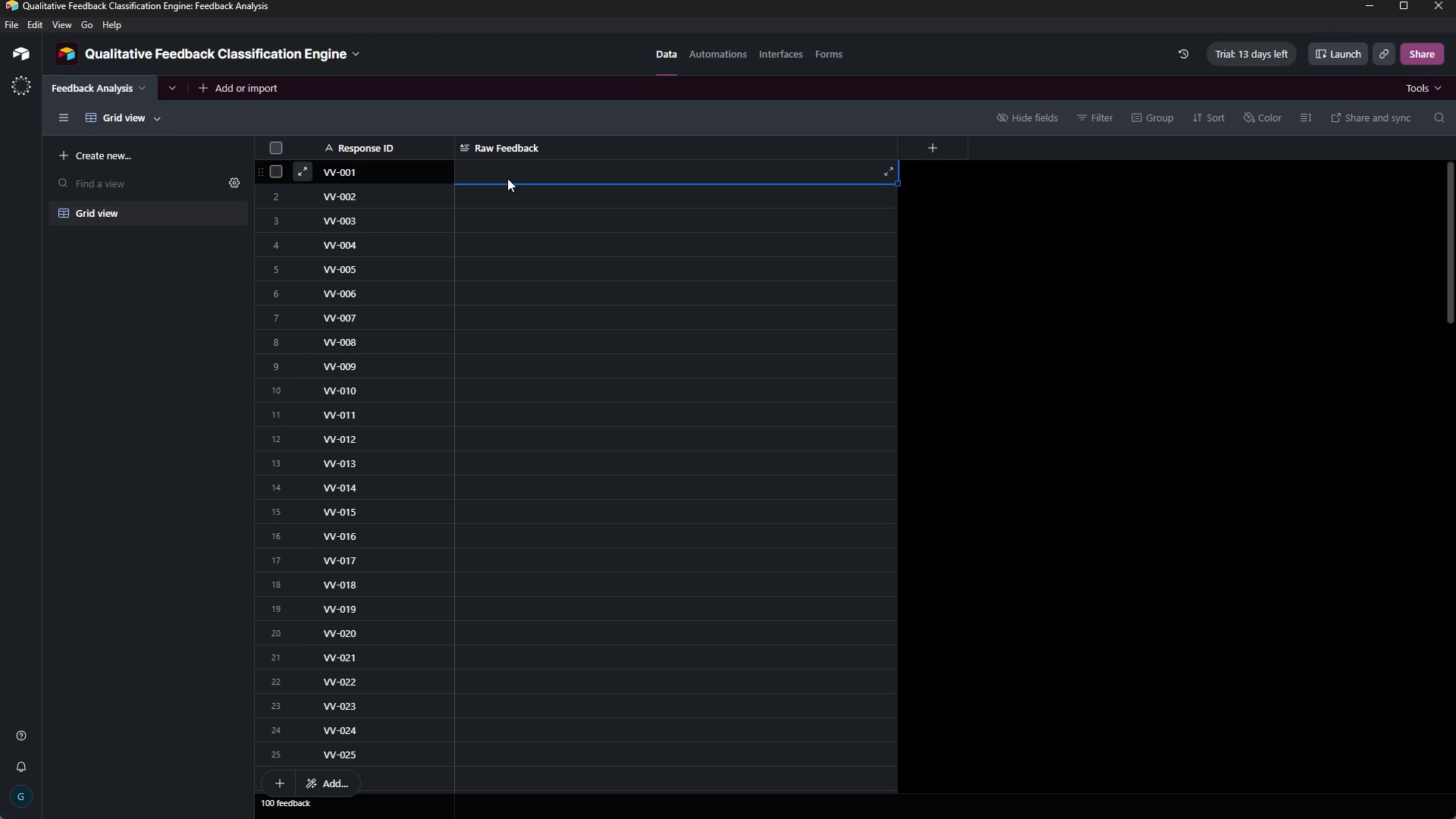 
hold_key(key=ArrowUp, duration=1.51)
 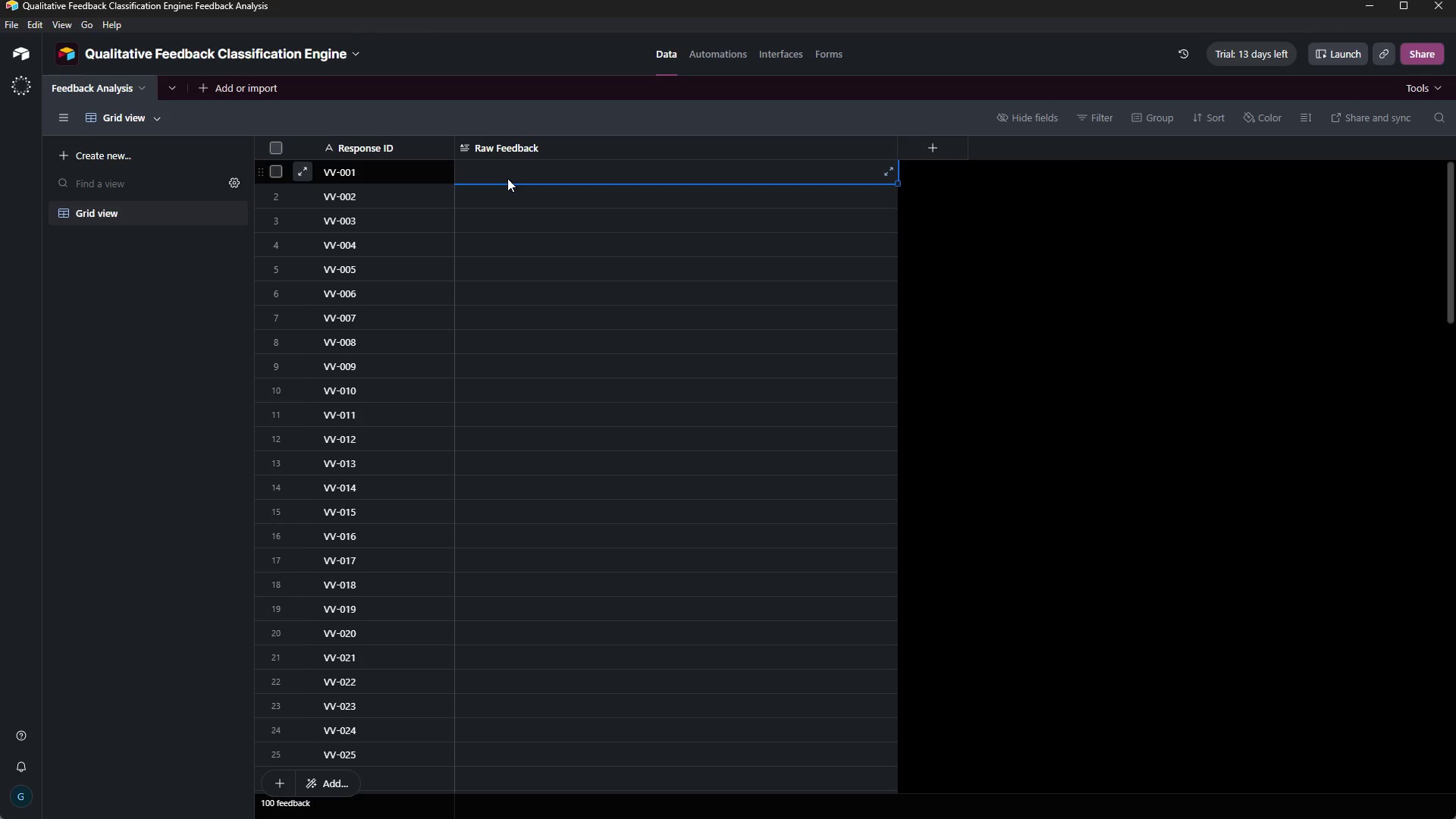 
hold_key(key=ArrowUp, duration=1.52)
 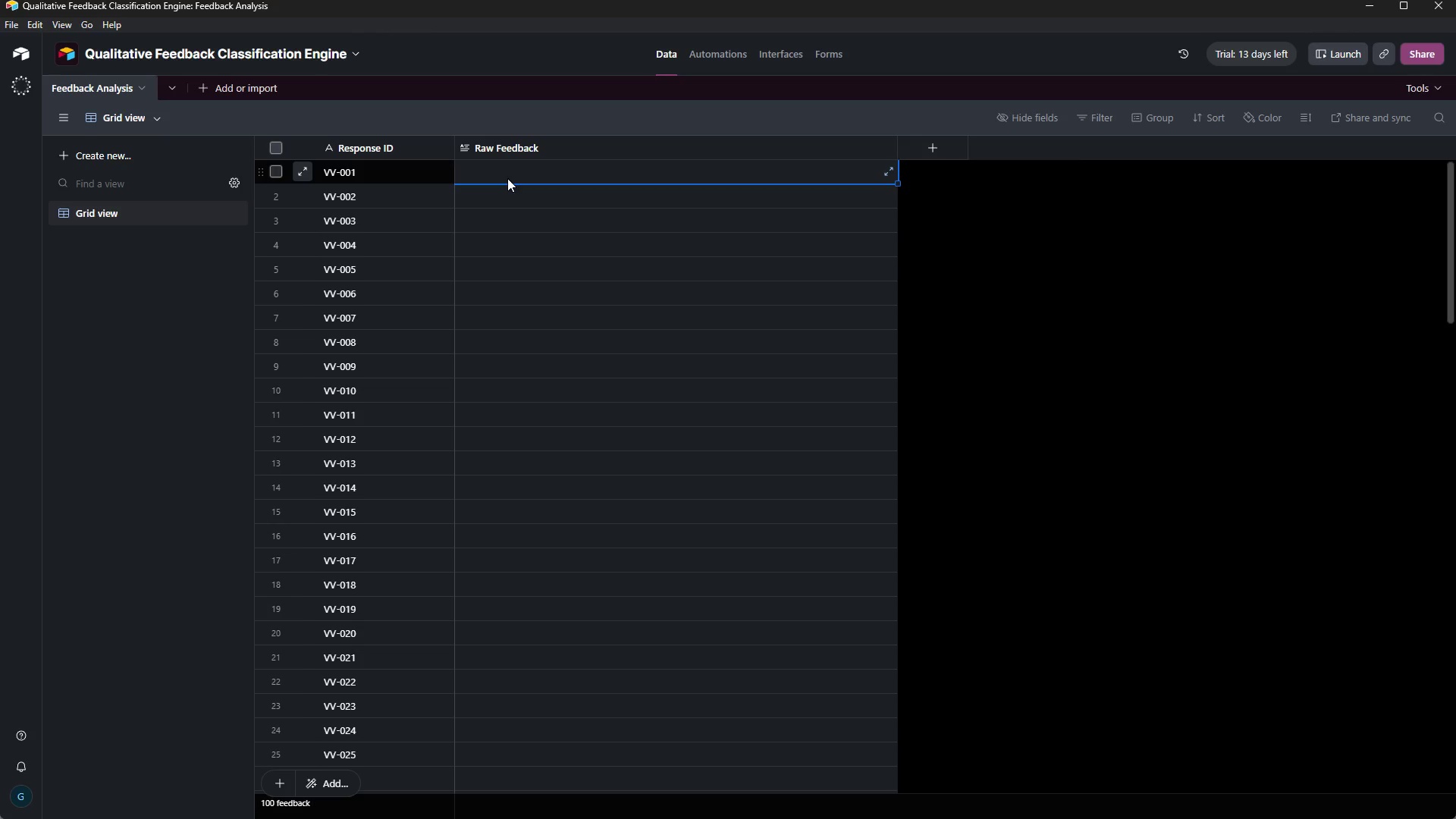 
hold_key(key=ArrowUp, duration=1.52)
 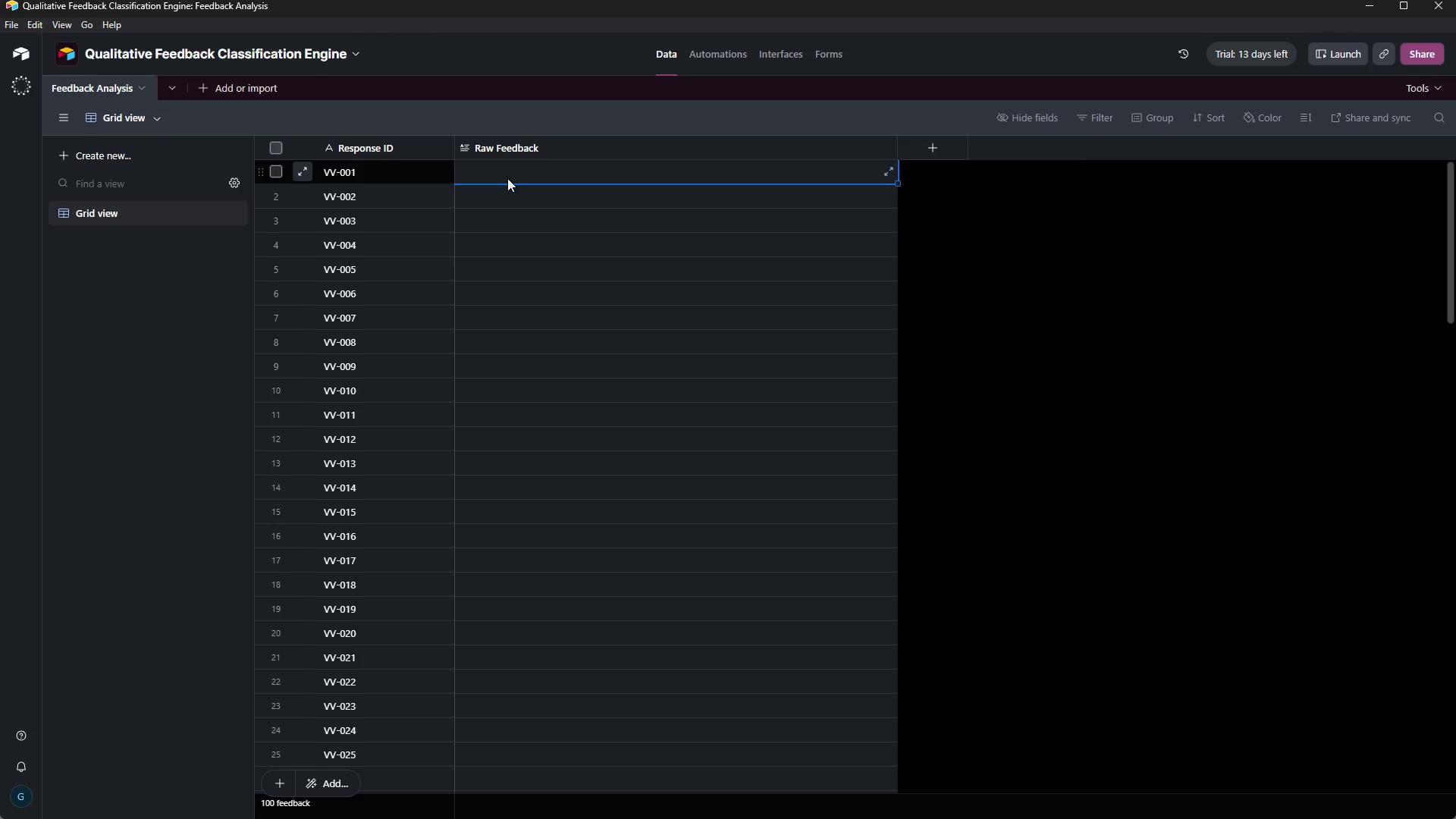 
hold_key(key=ArrowUp, duration=0.69)
 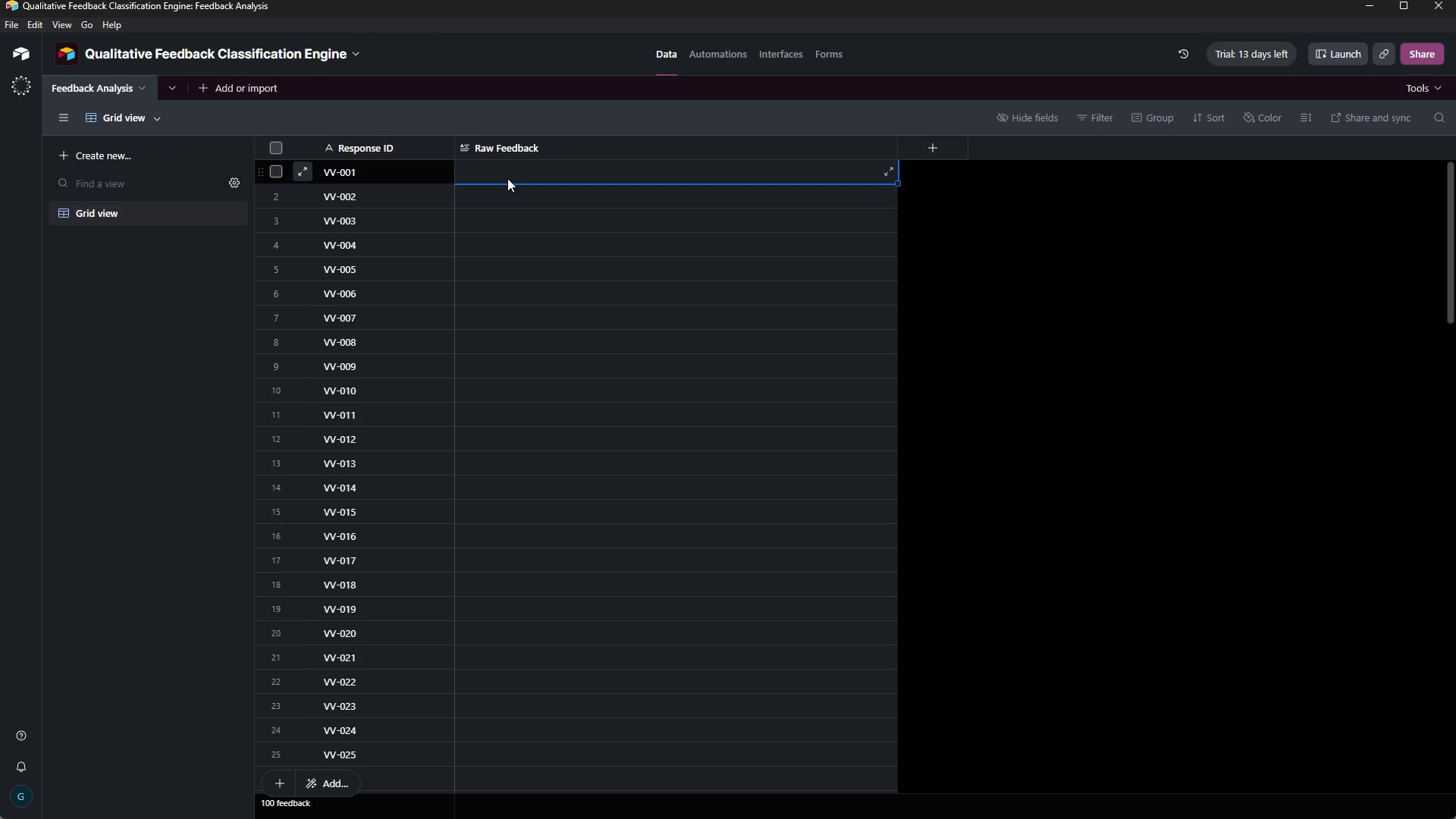 
key(Control+V)
 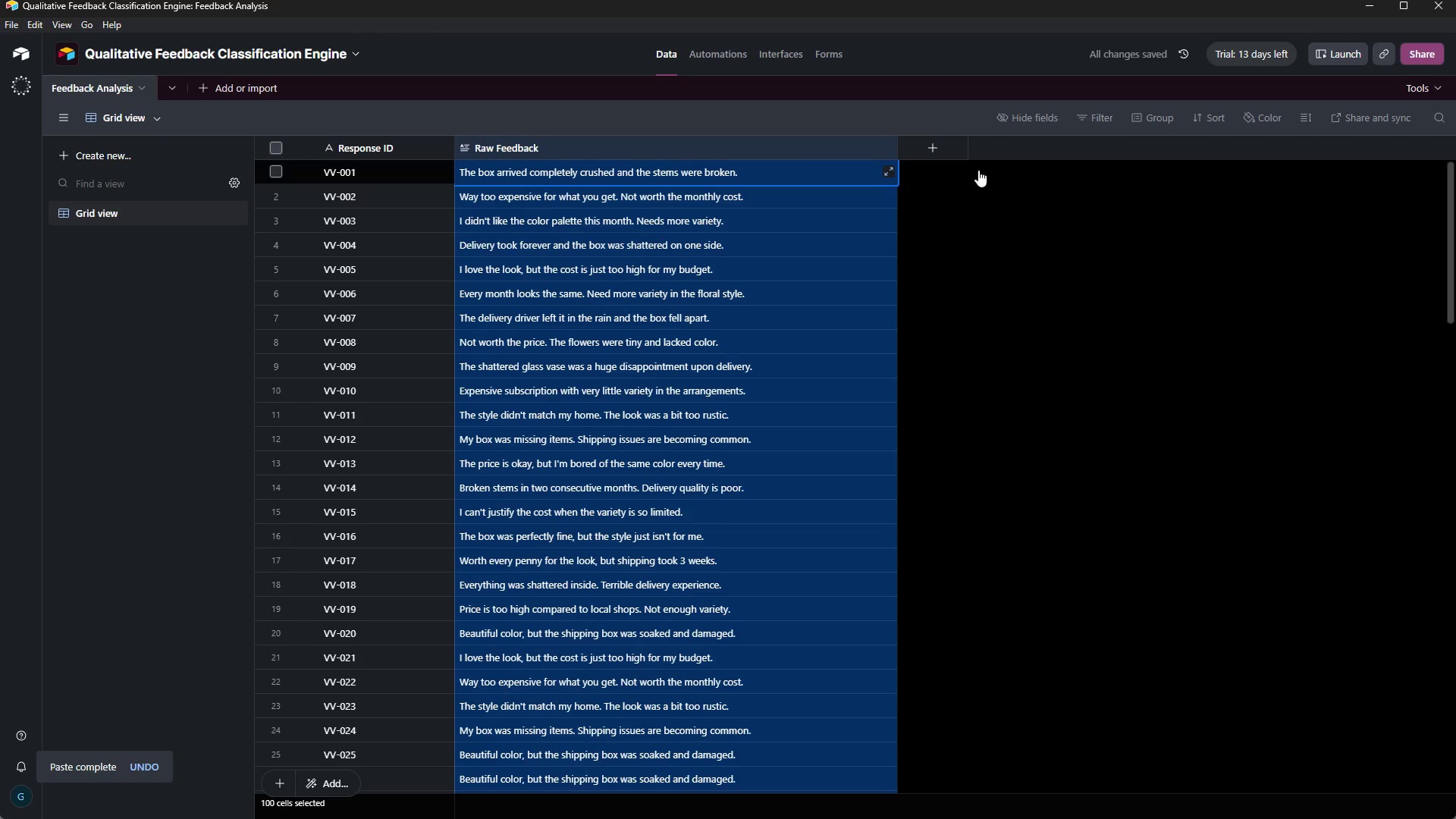 
mouse_move([897, 140])
 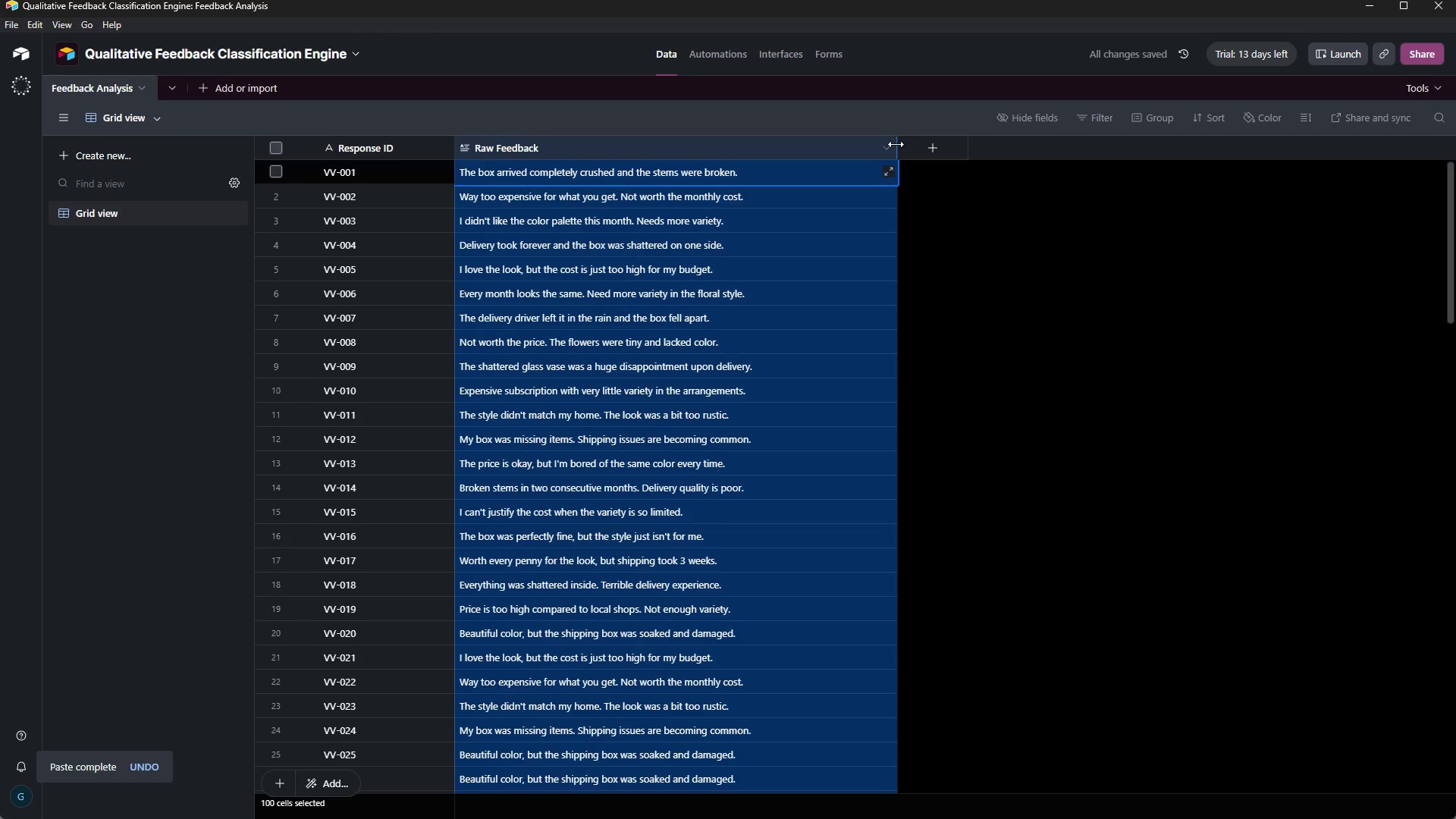 
left_click_drag(start_coordinate=[896, 144], to_coordinate=[757, 180])
 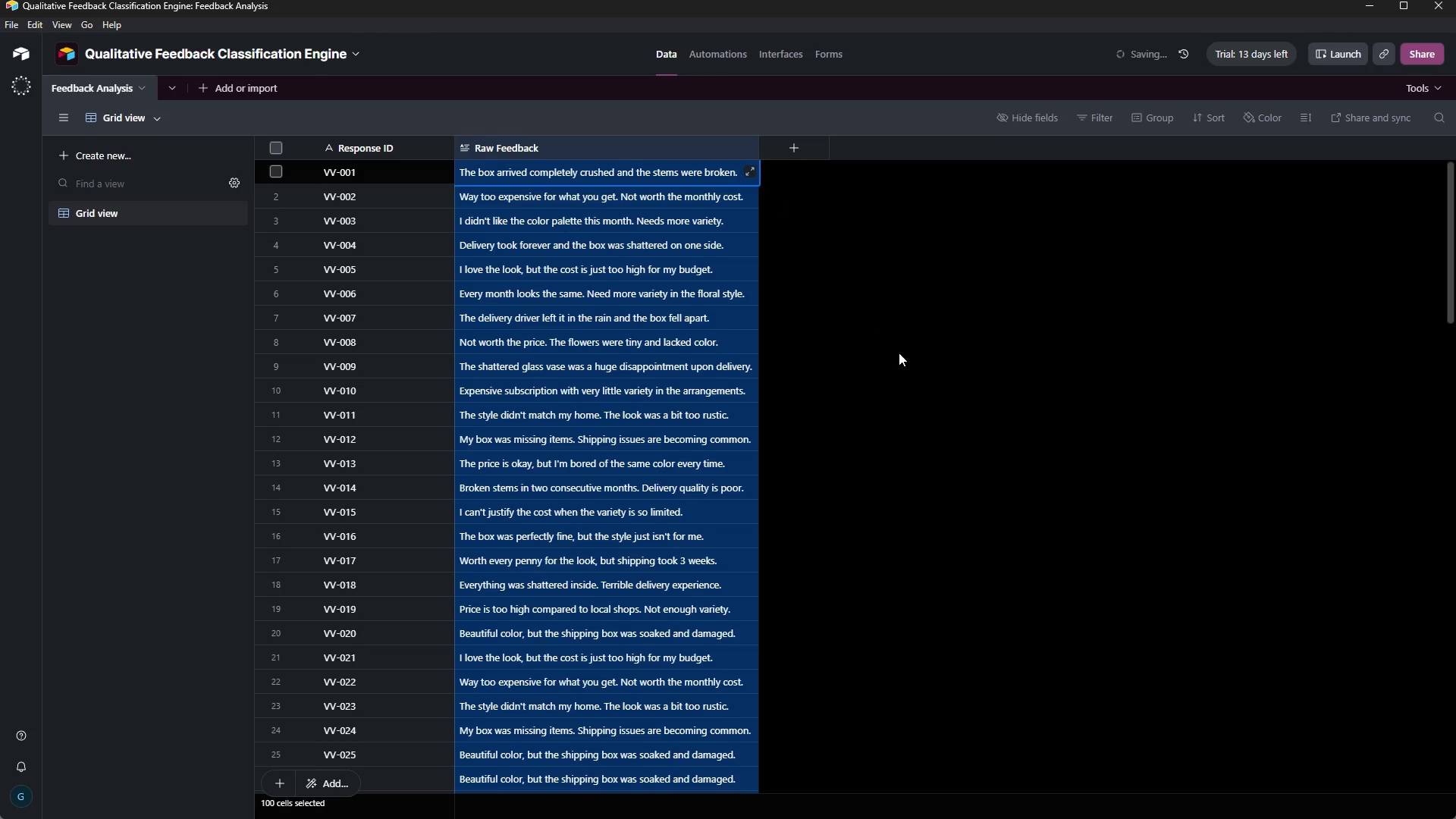 
left_click([899, 353])
 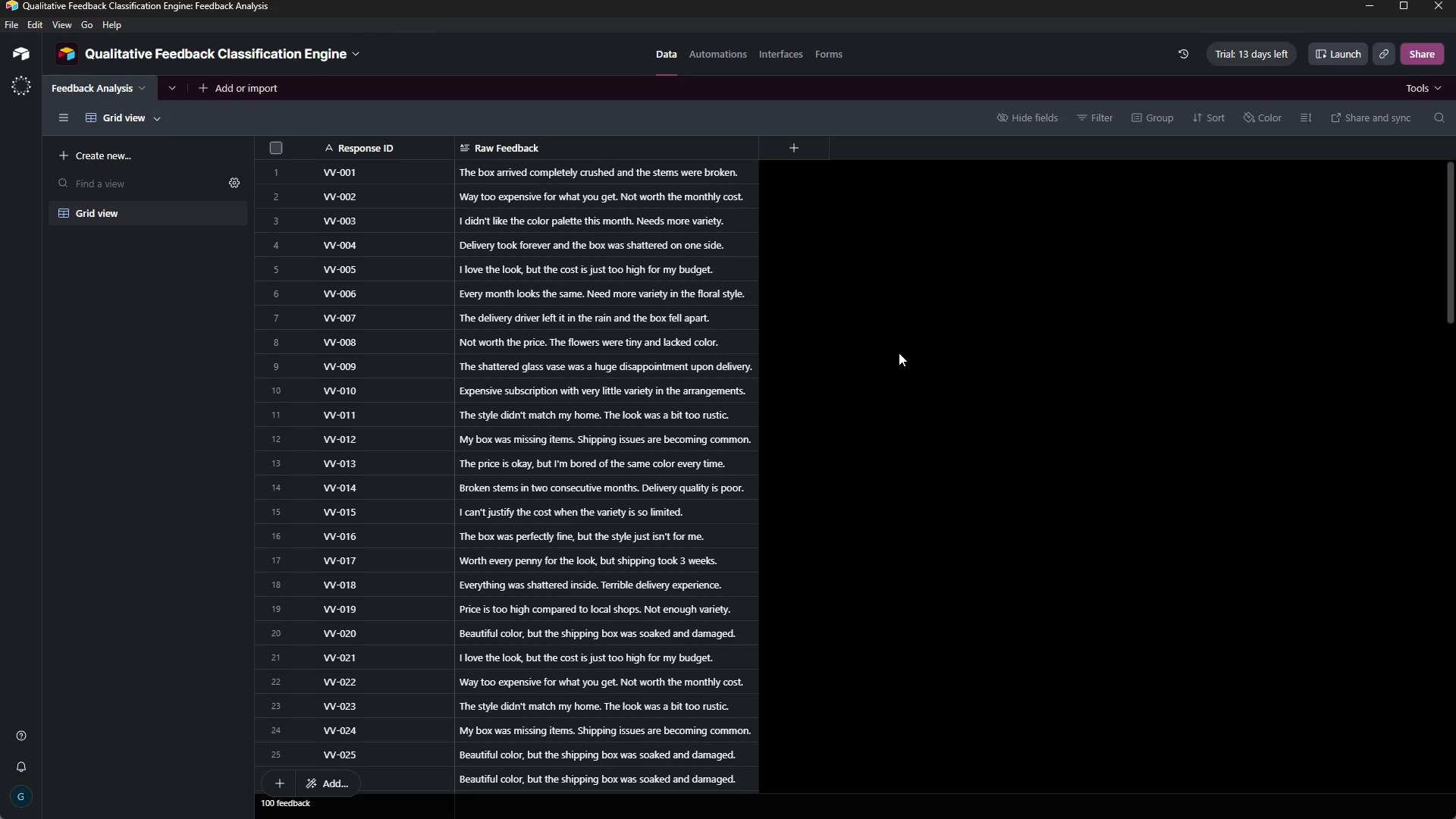 
wait(14.81)
 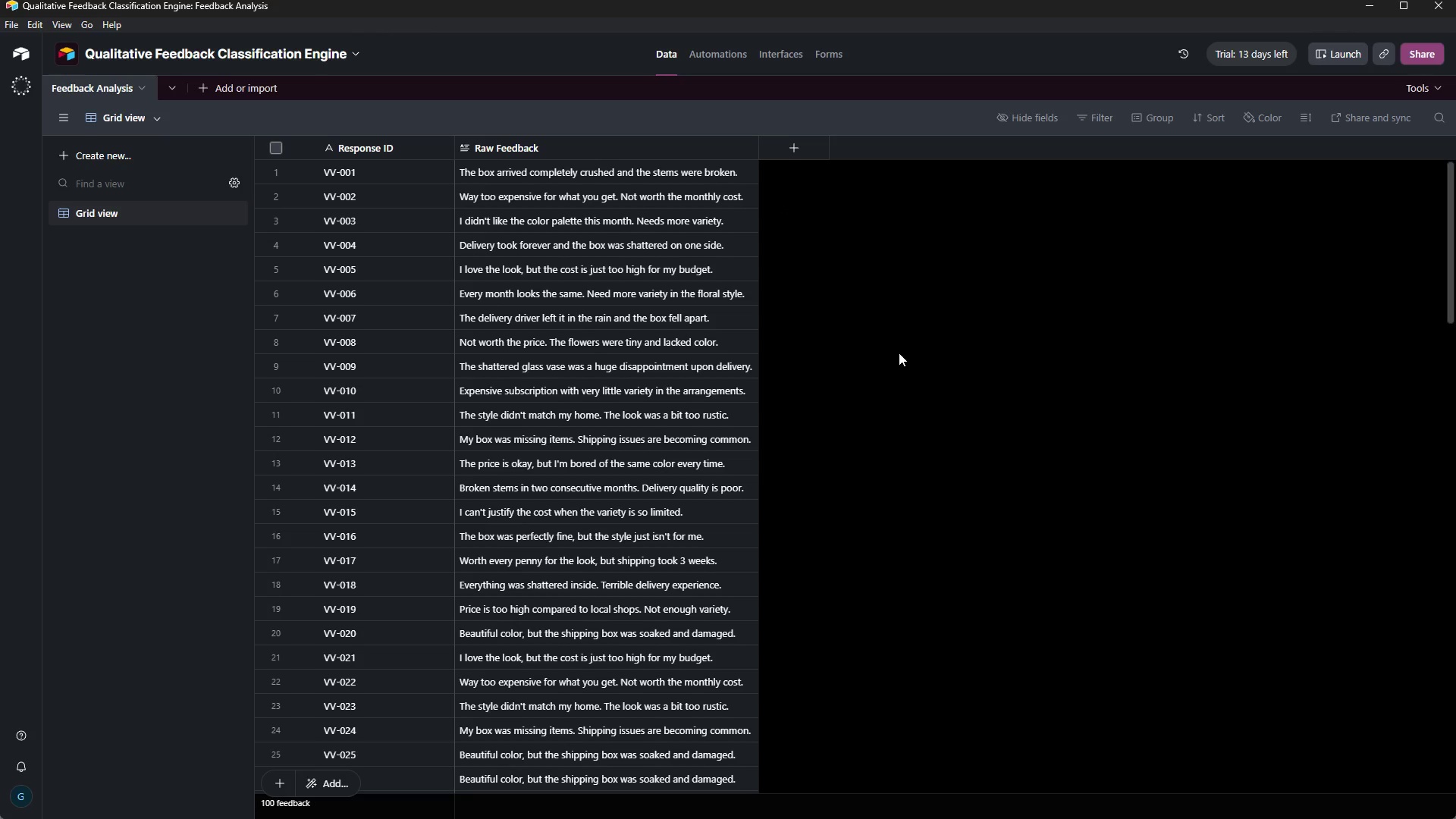 
left_click([1234, 286])
 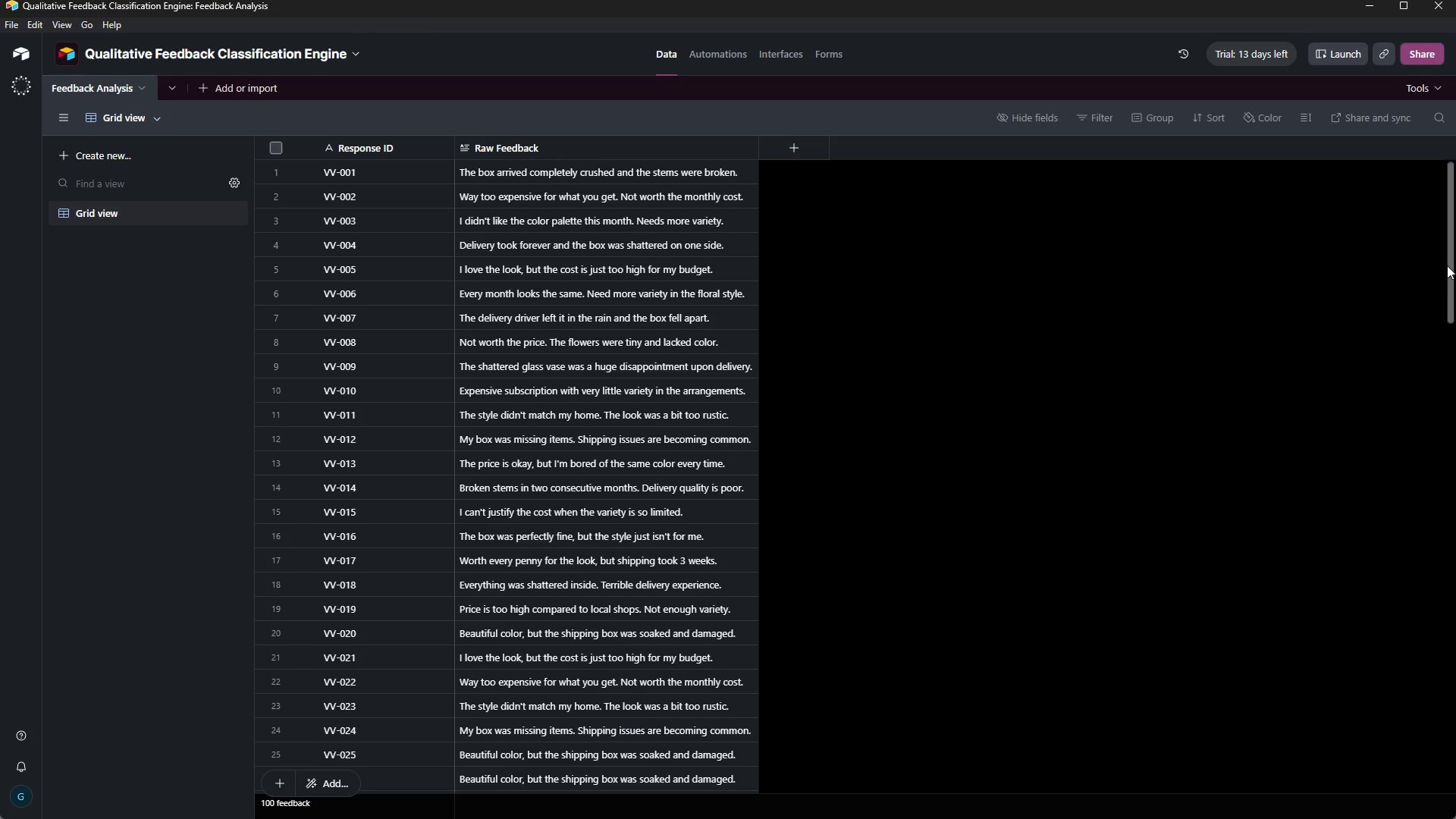 
wait(5.2)
 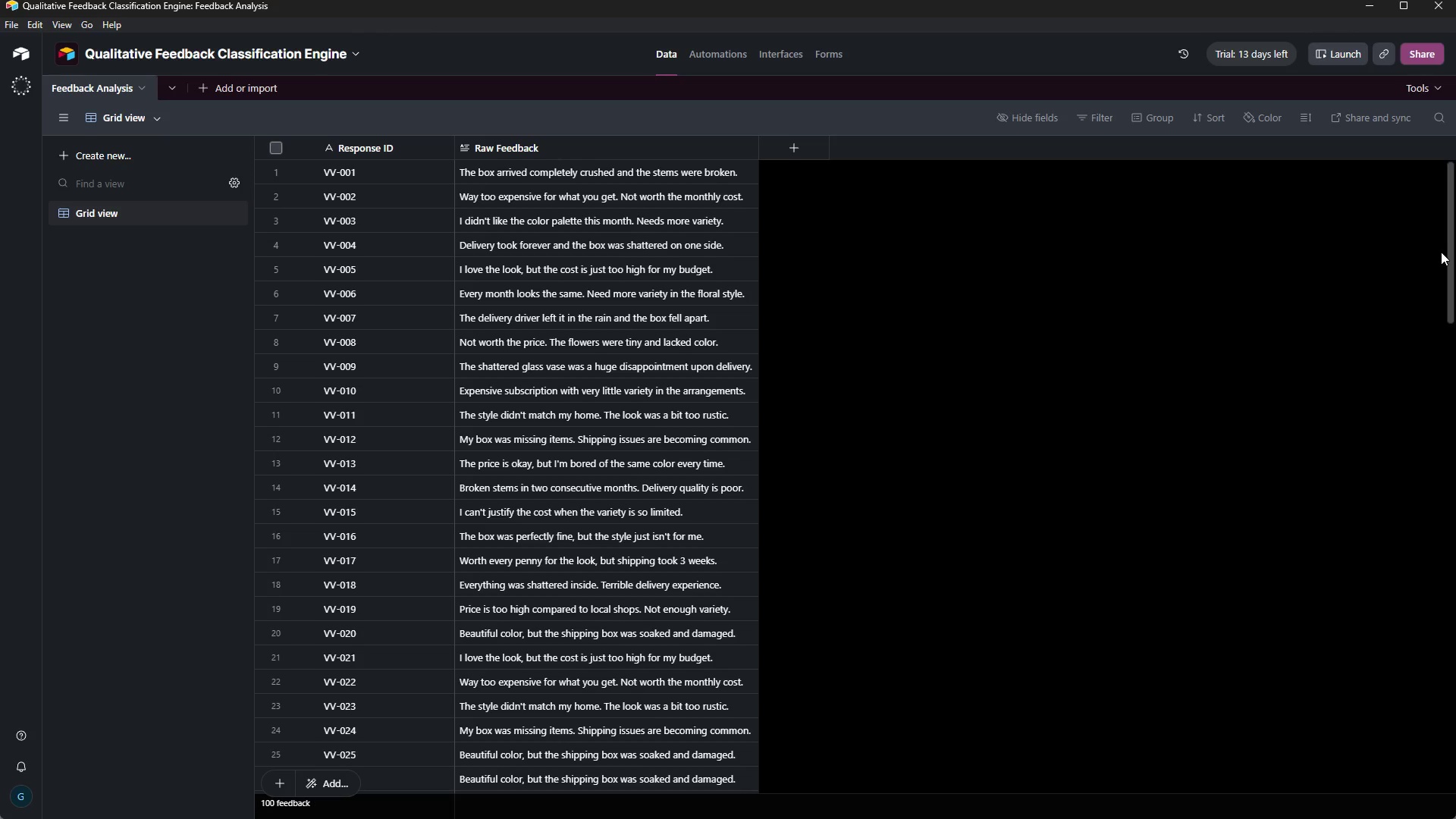 
left_click_drag(start_coordinate=[1451, 274], to_coordinate=[1442, 202])
 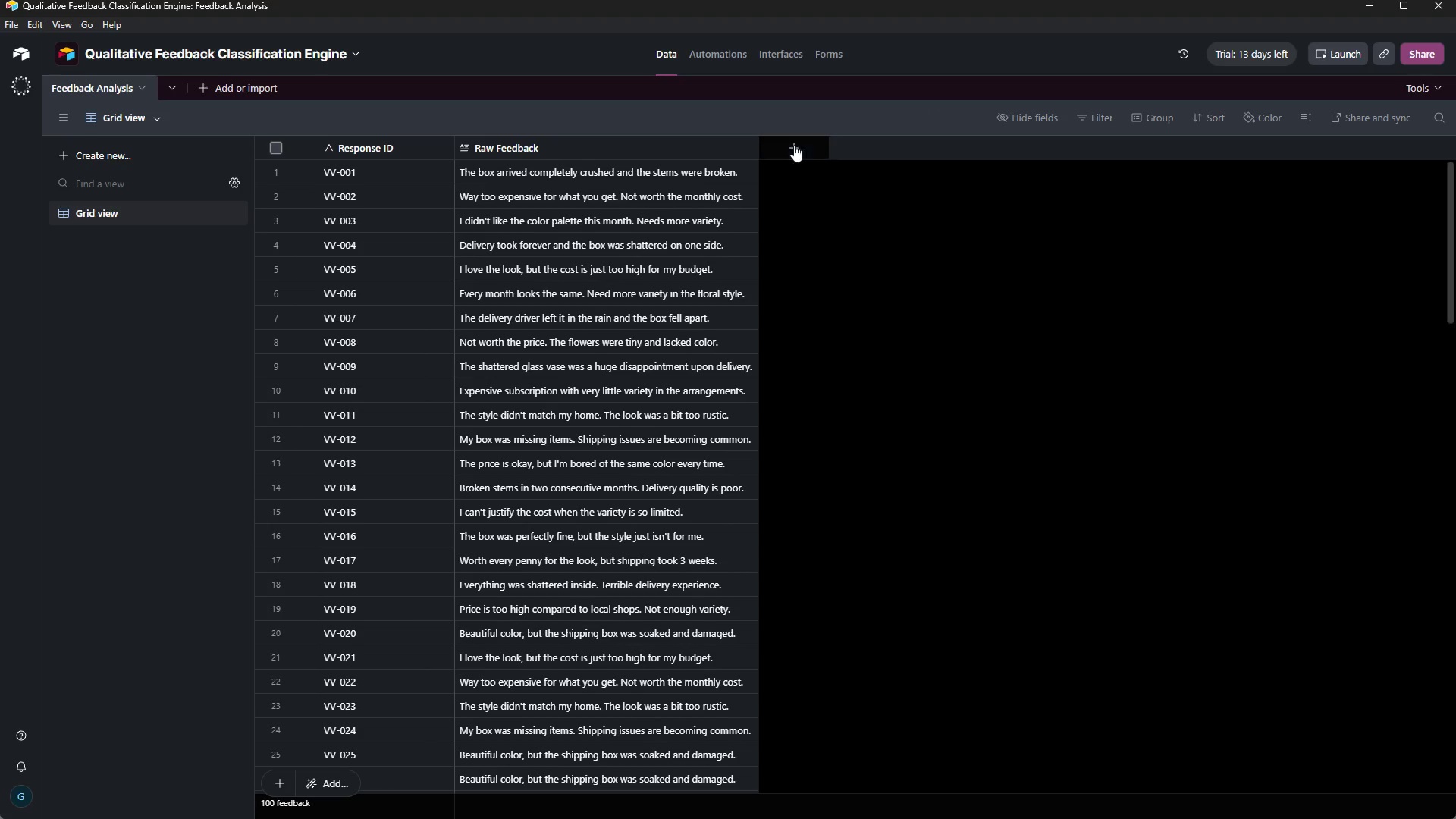 
left_click([795, 145])
 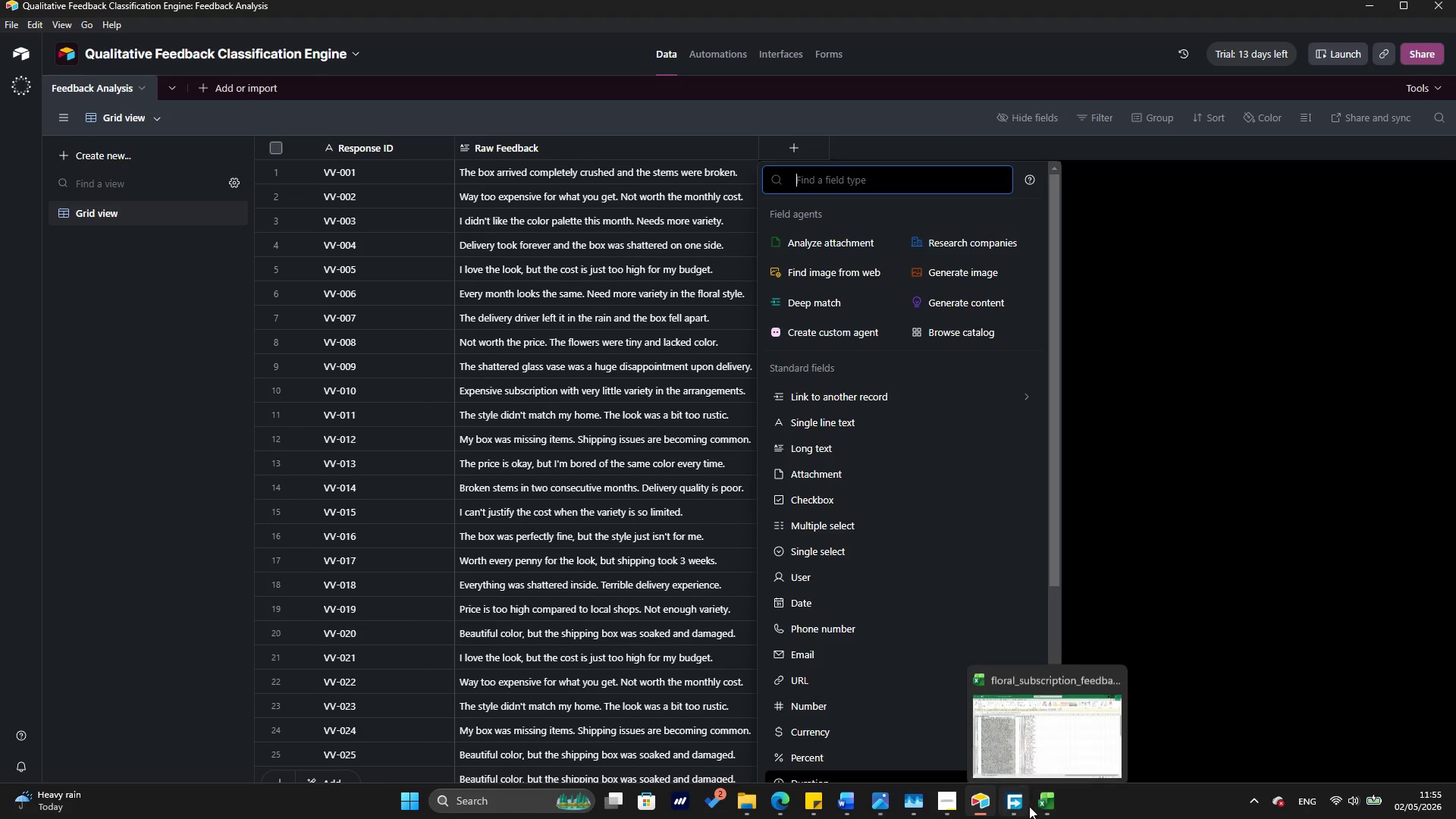 
left_click([1046, 806])
 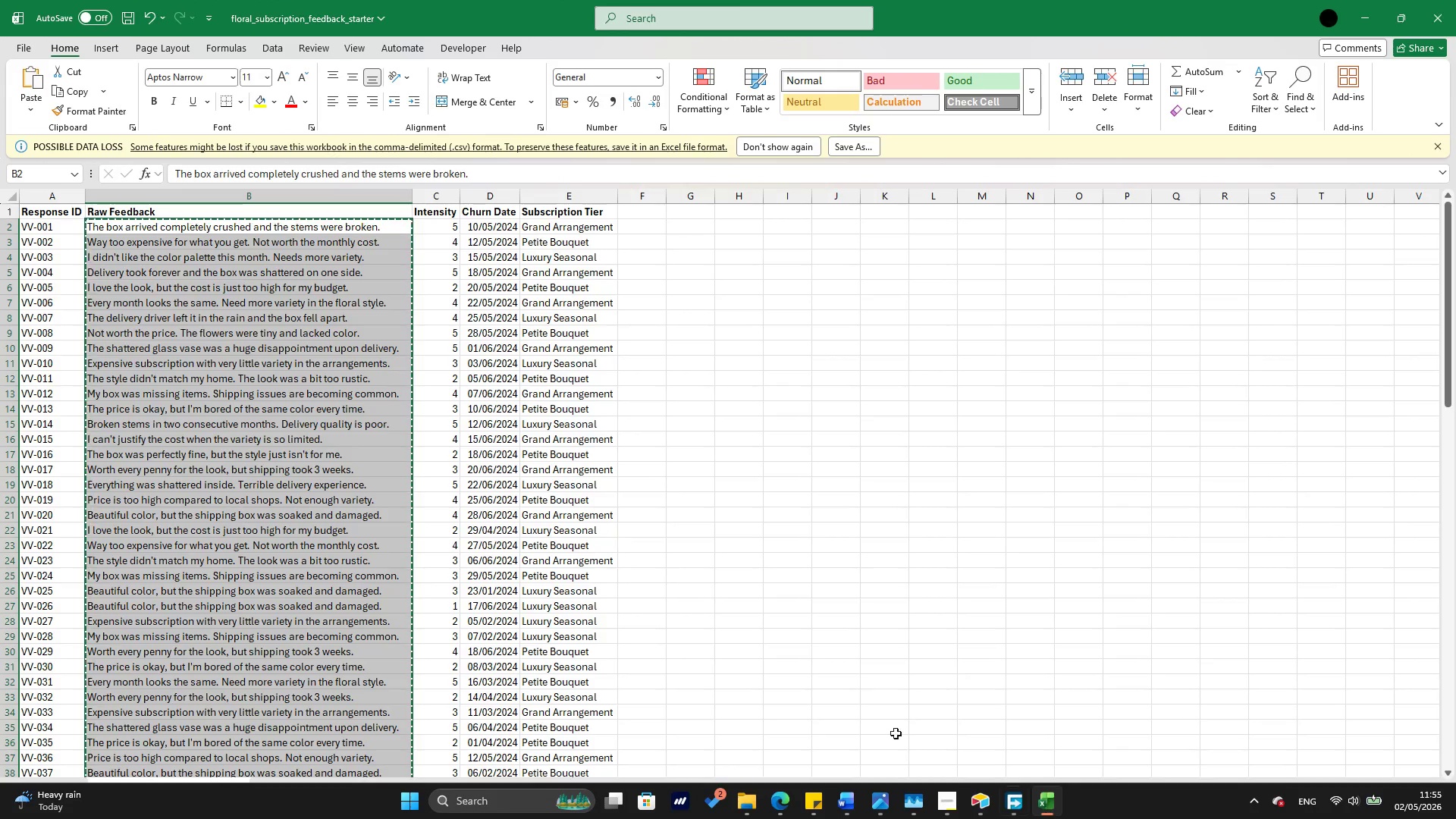 
wait(6.83)
 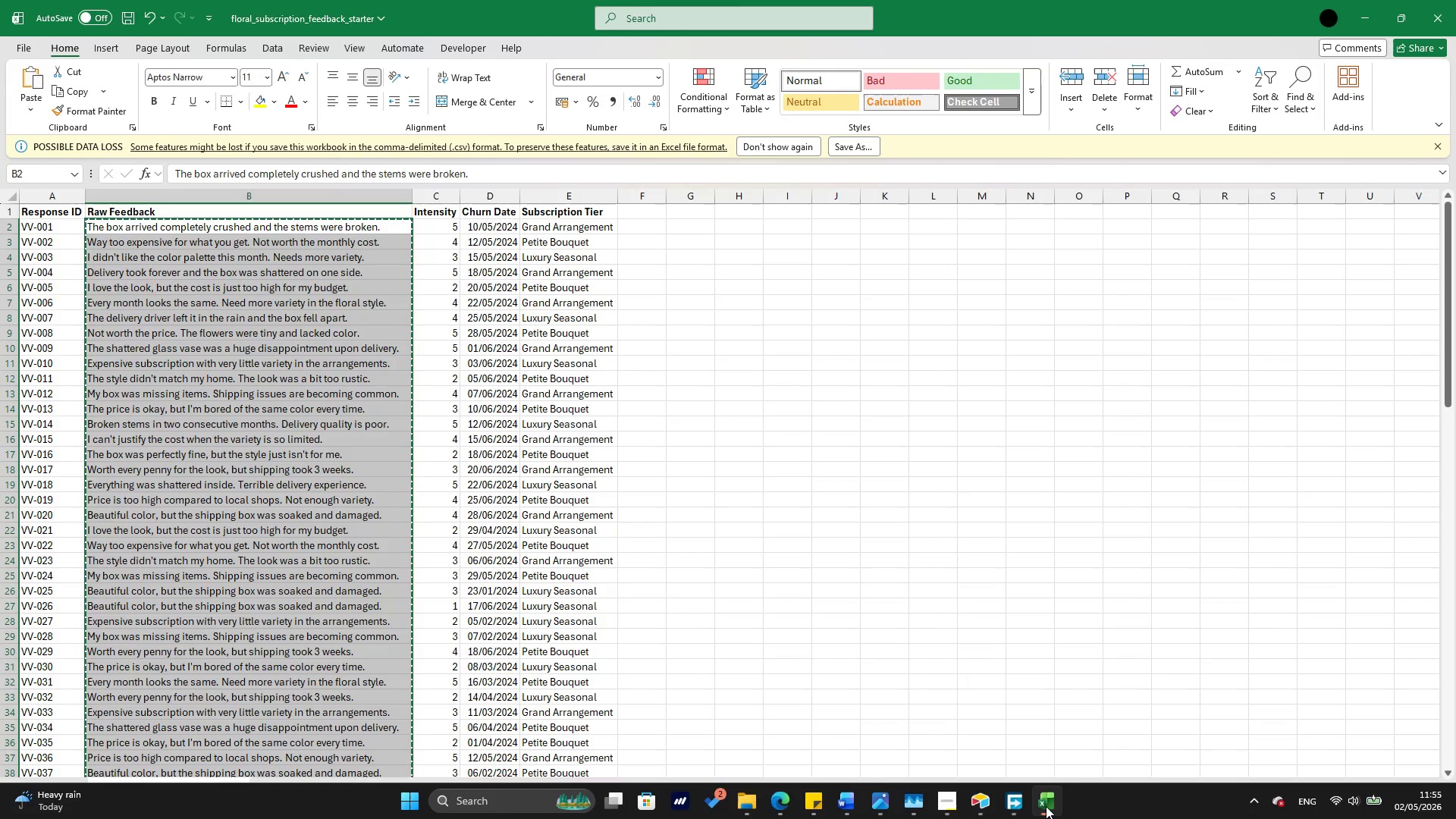 
left_click([446, 213])
 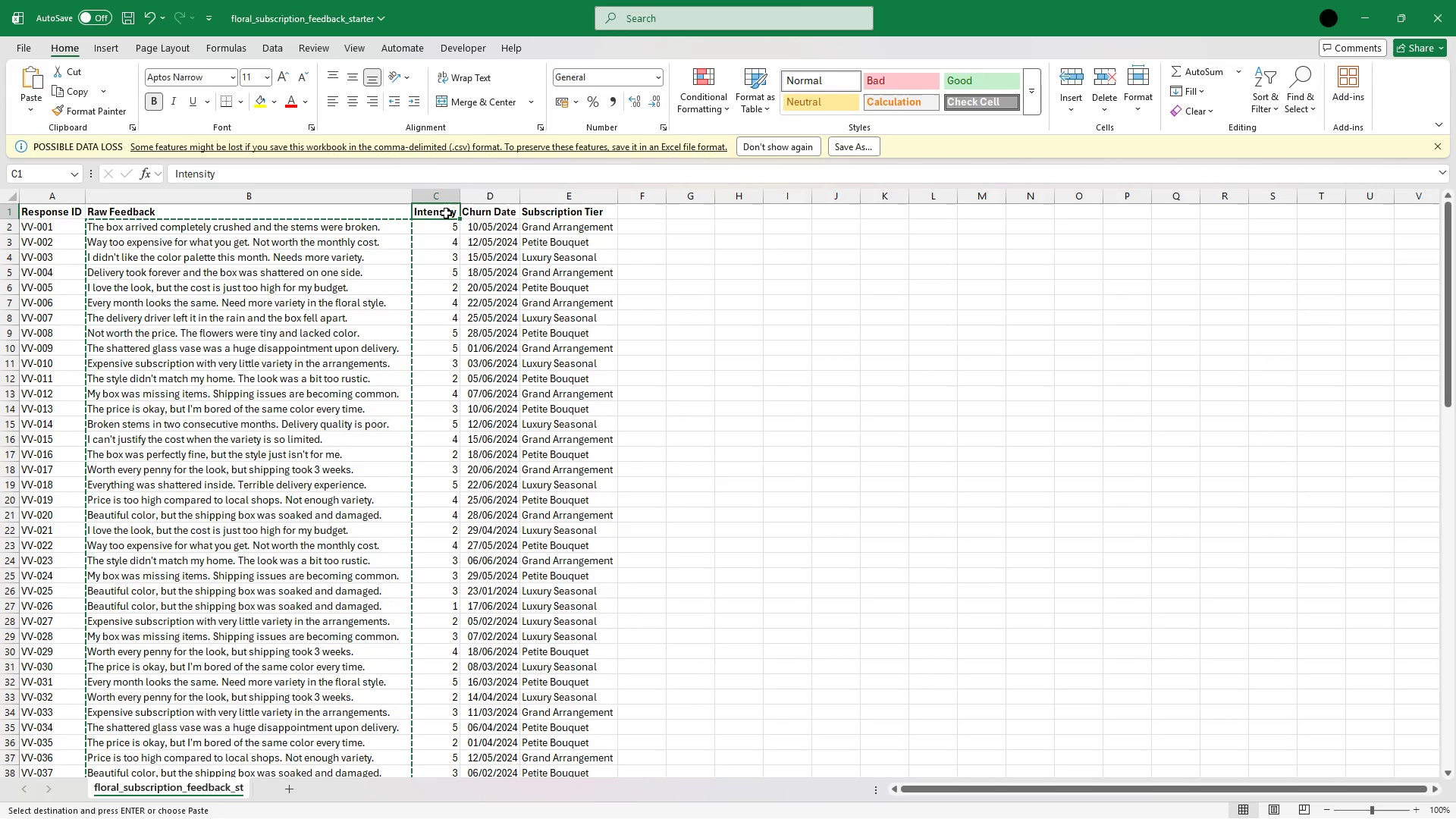 
key(Escape)
 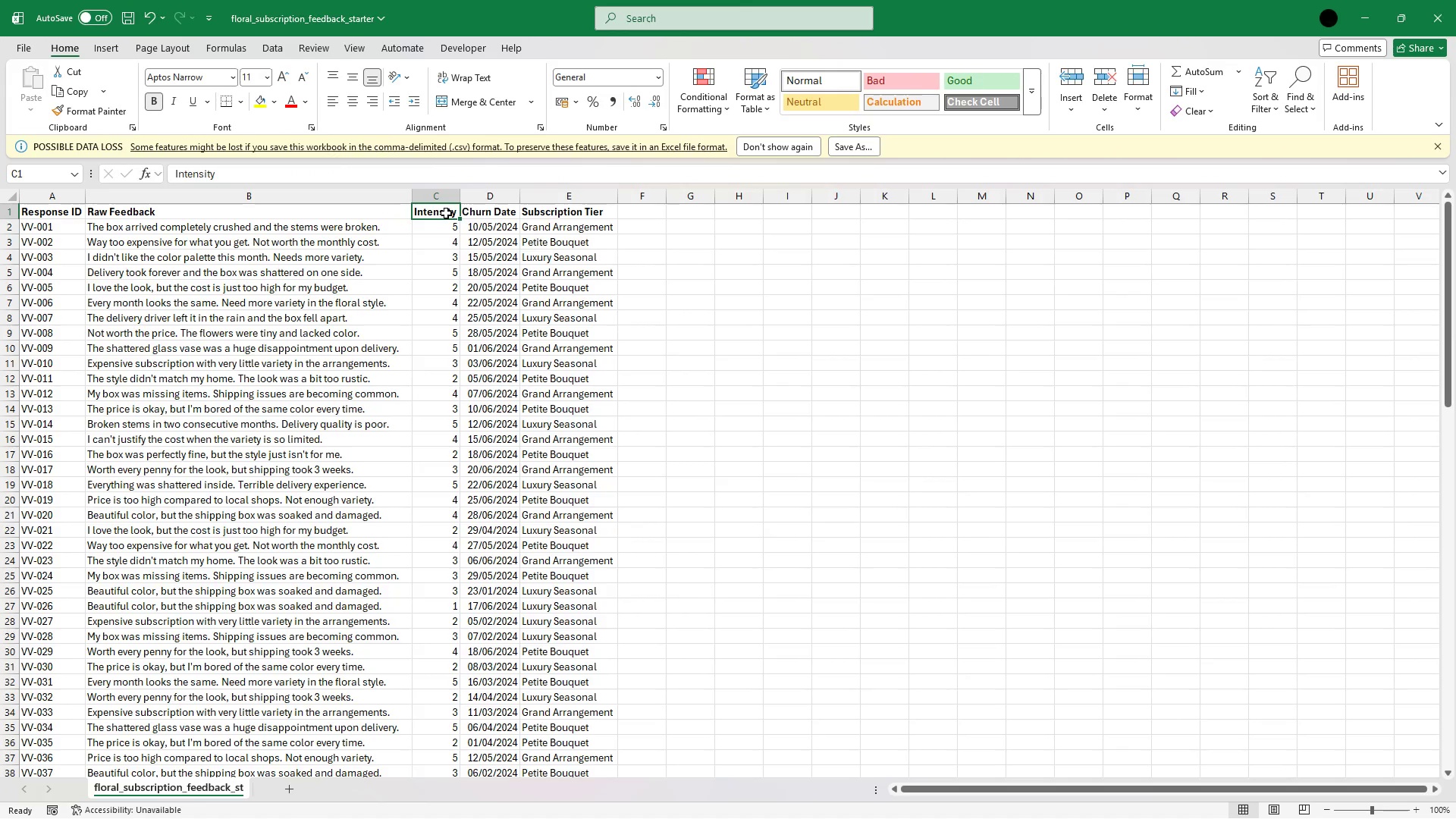 
key(Control+C)
 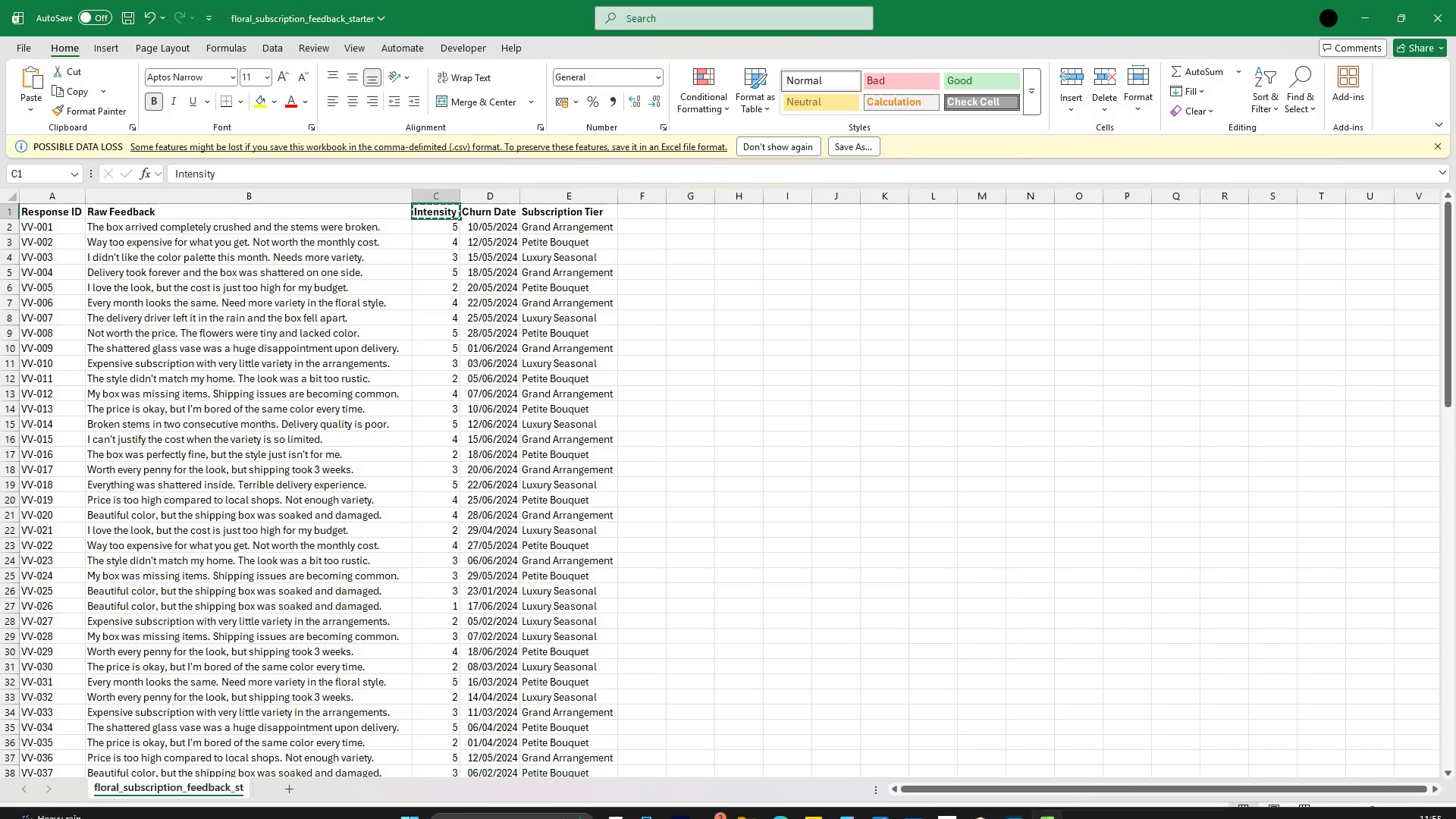 
mouse_move([1054, 806])
 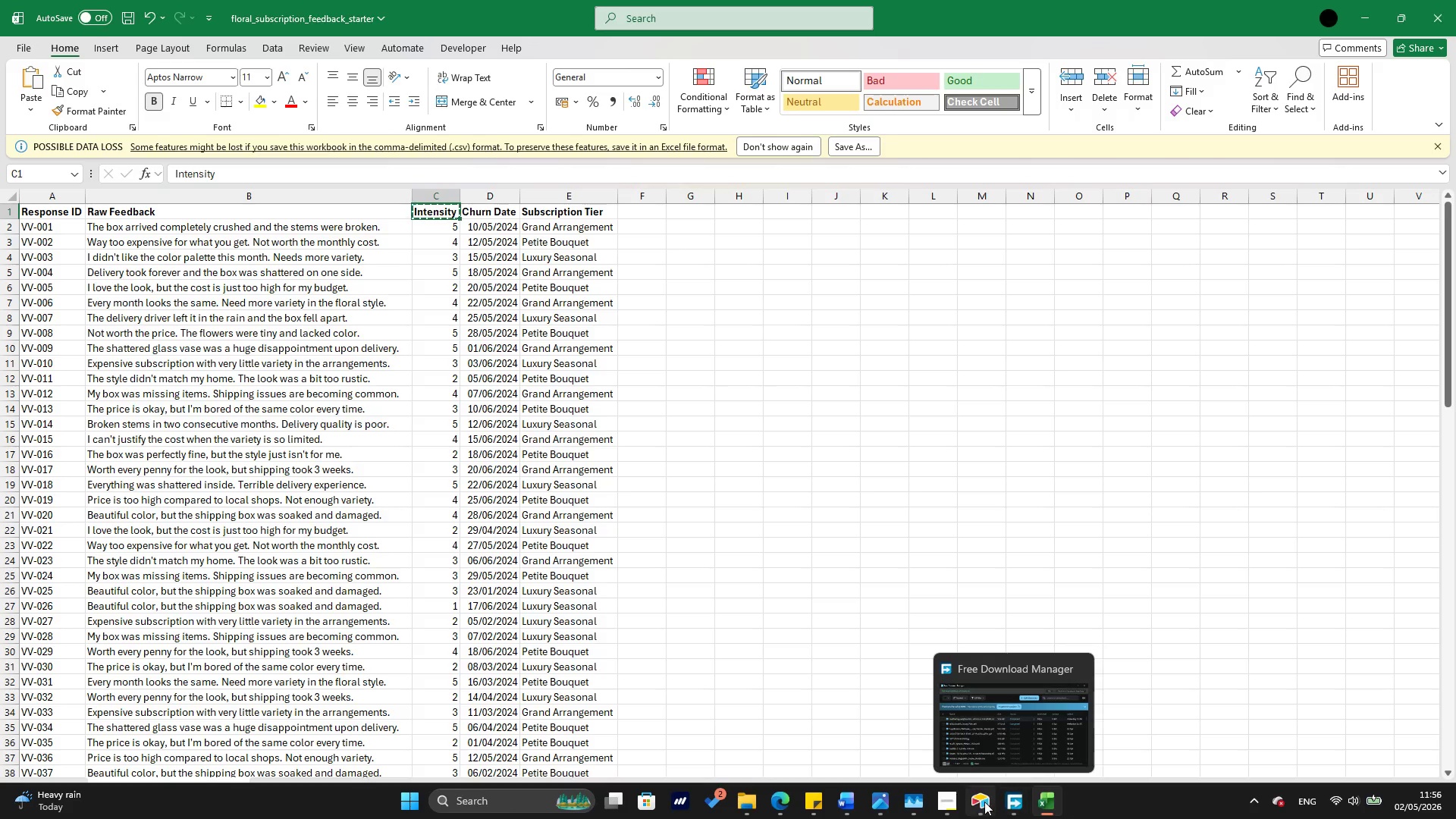 
left_click([984, 802])
 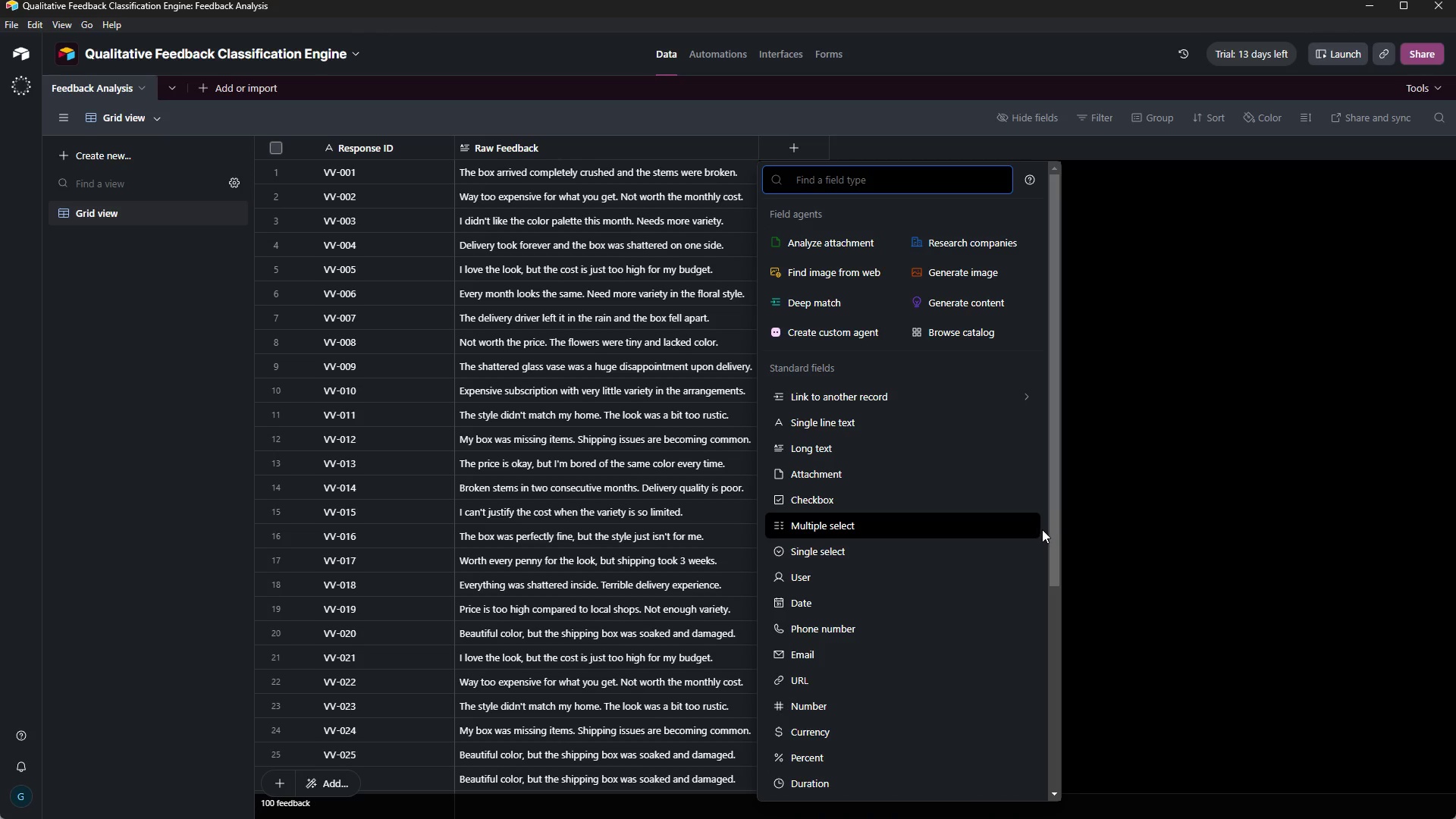 
type(ra)
 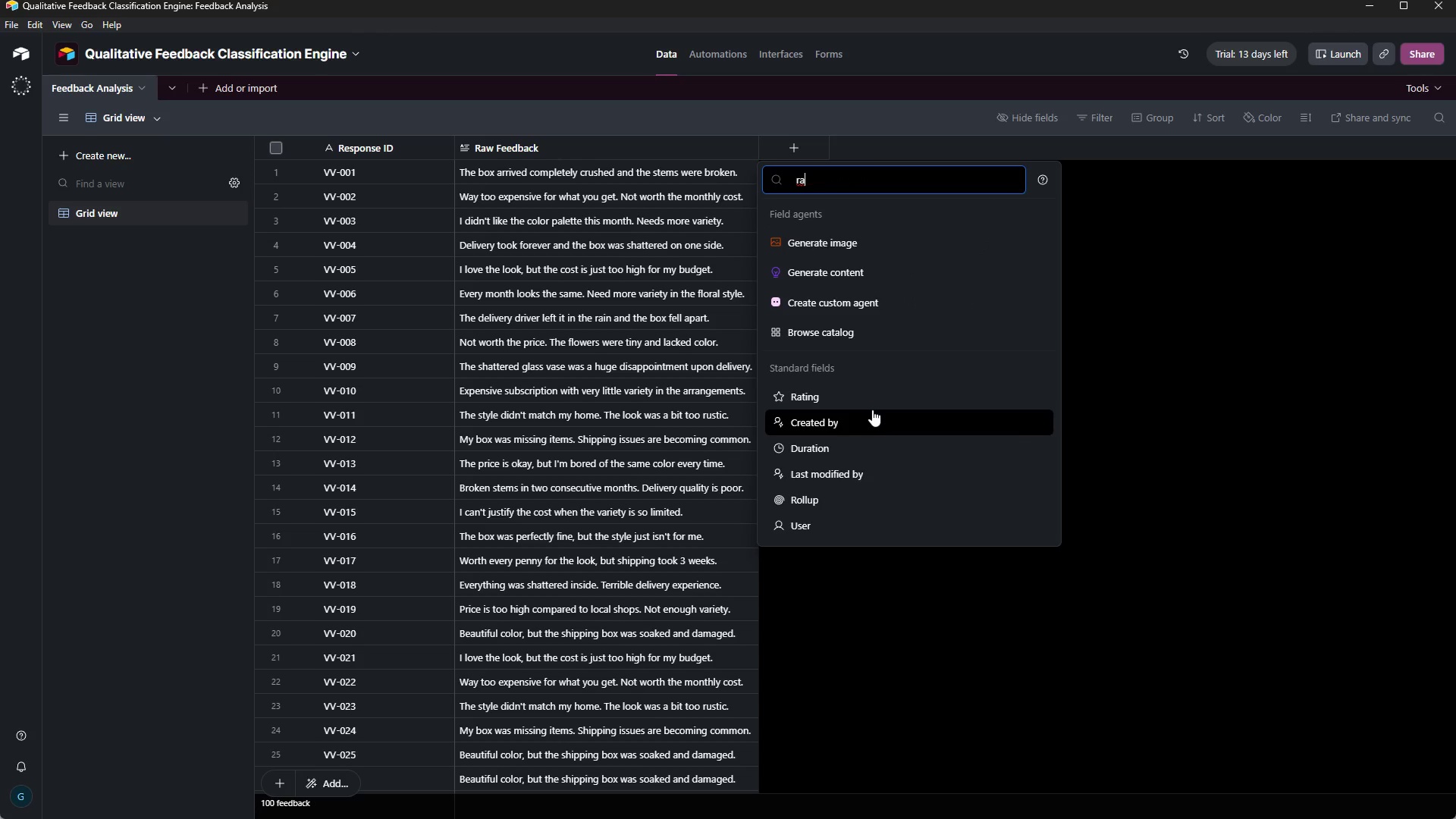 
left_click([872, 400])
 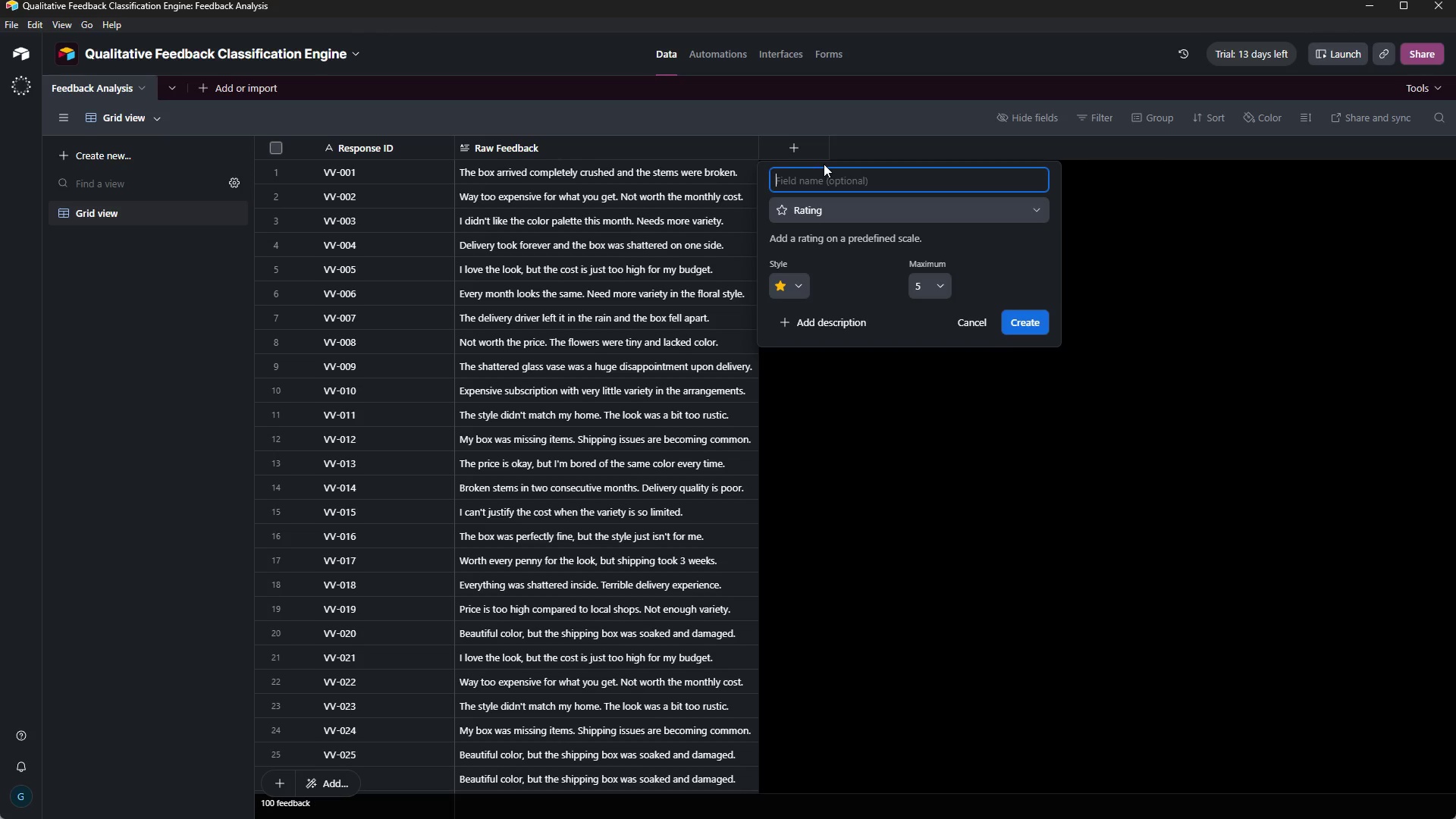 
key(Control+V)
 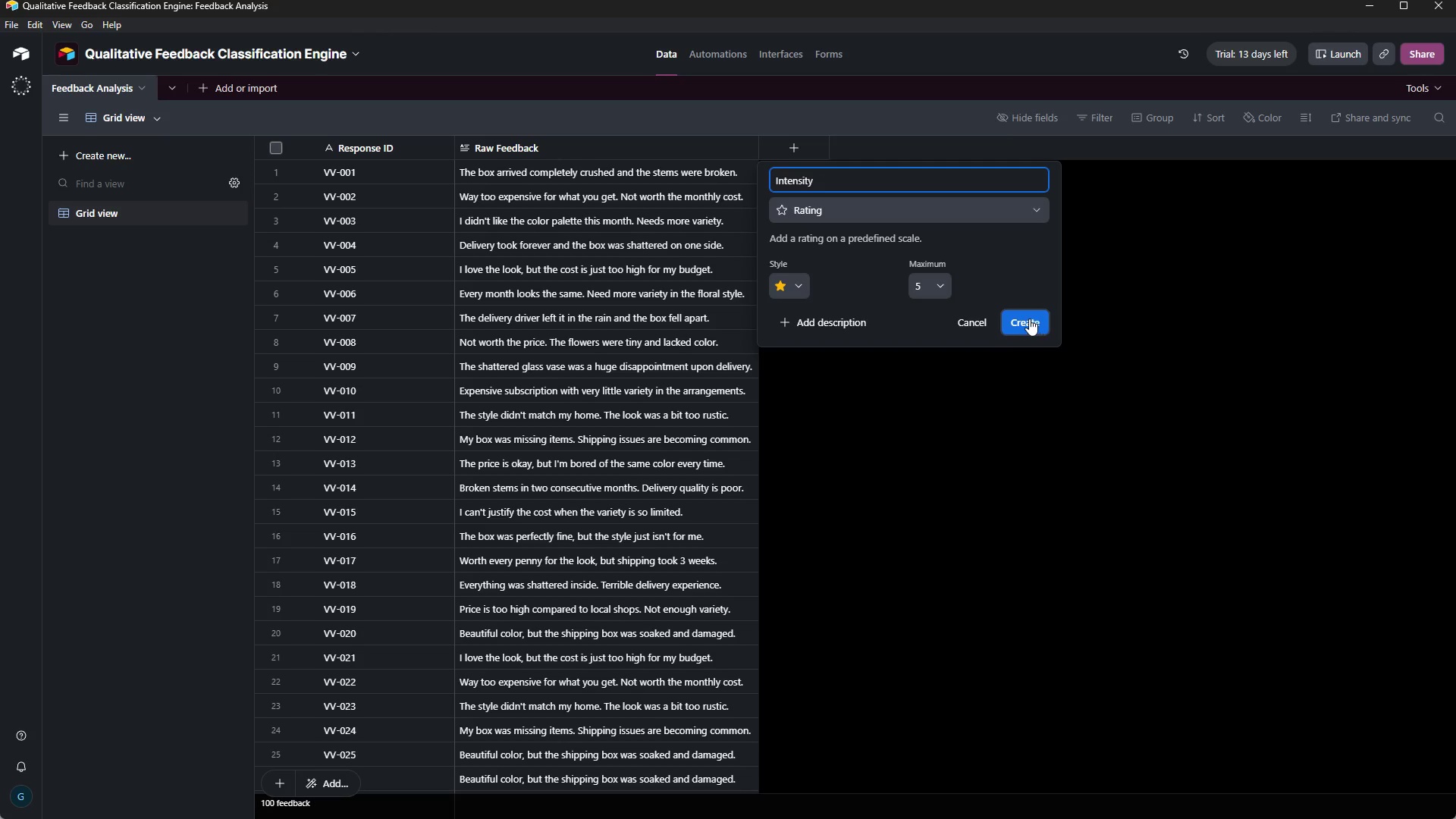 
left_click([1028, 317])
 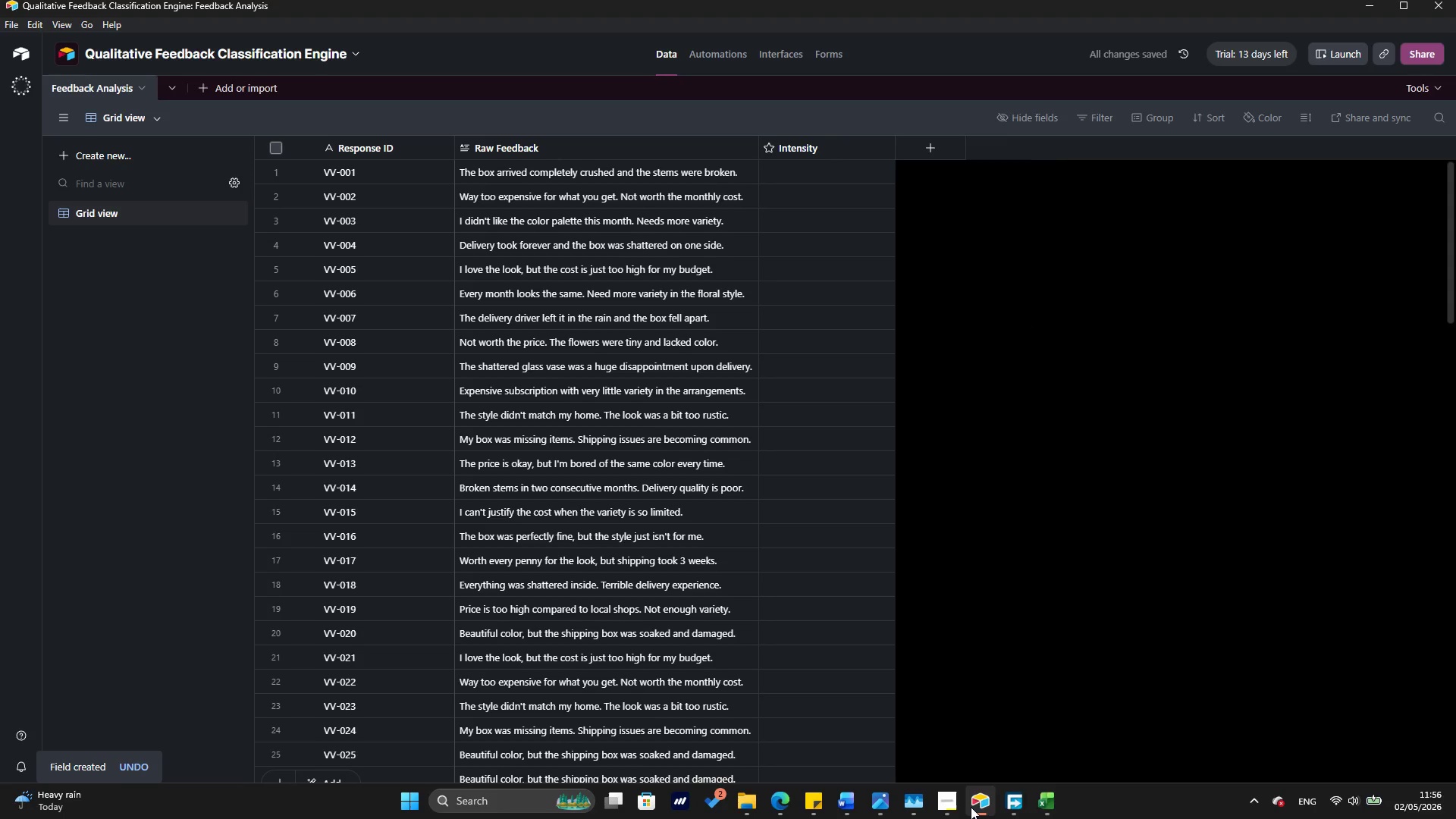 
left_click([1049, 801])
 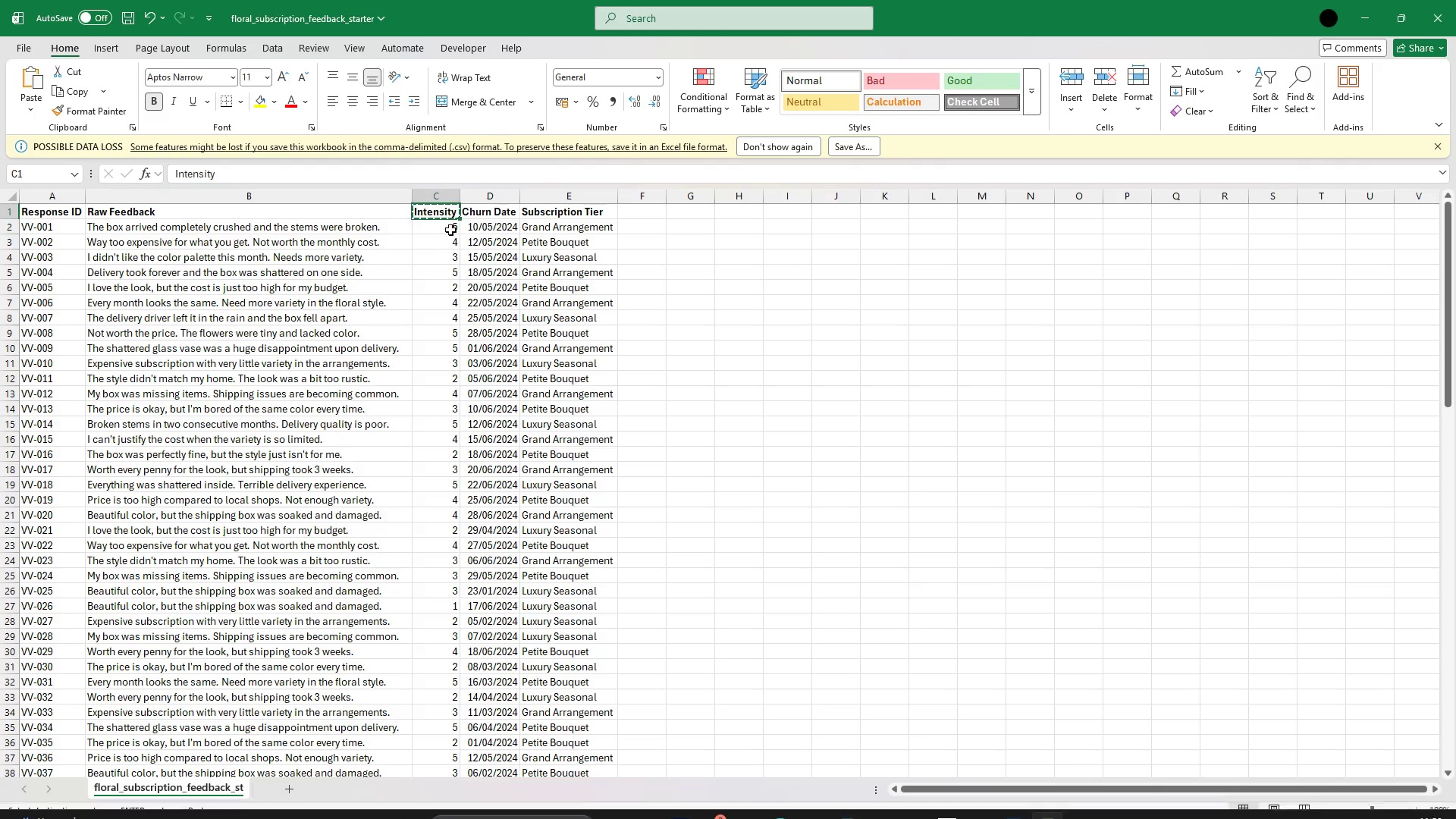 
left_click([446, 228])
 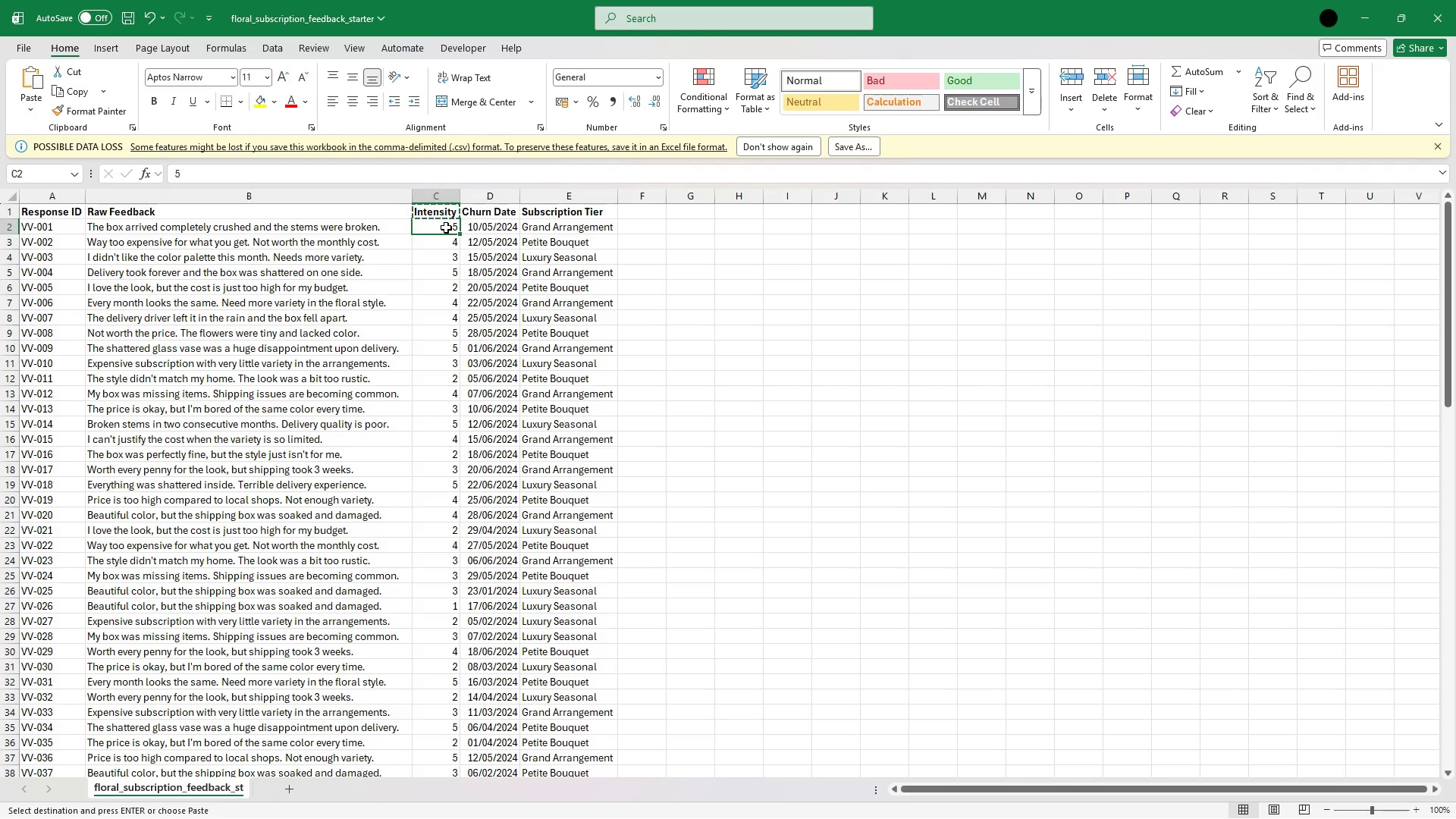 
key(Escape)
 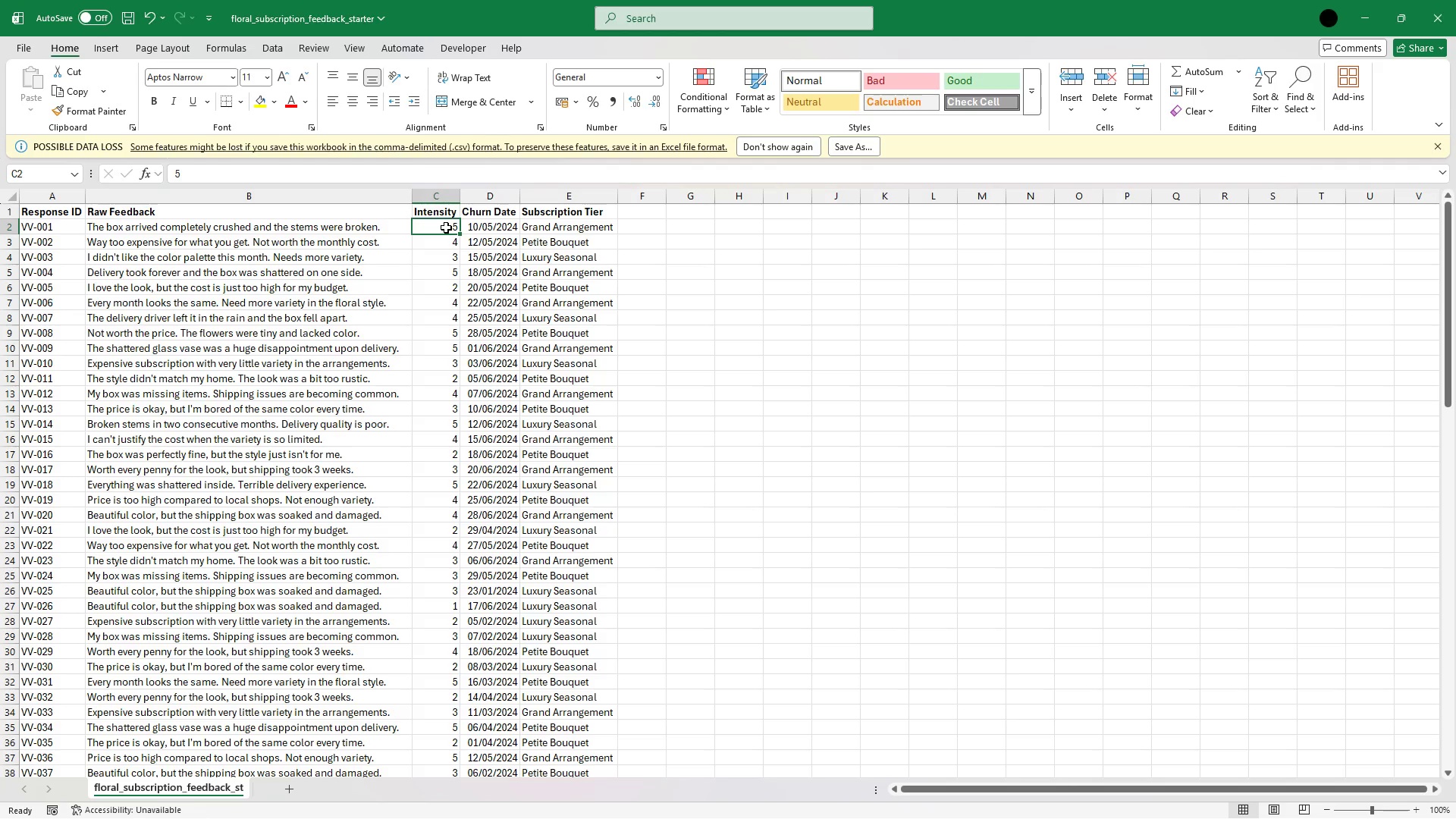 
hold_key(key=ArrowDown, duration=1.5)
 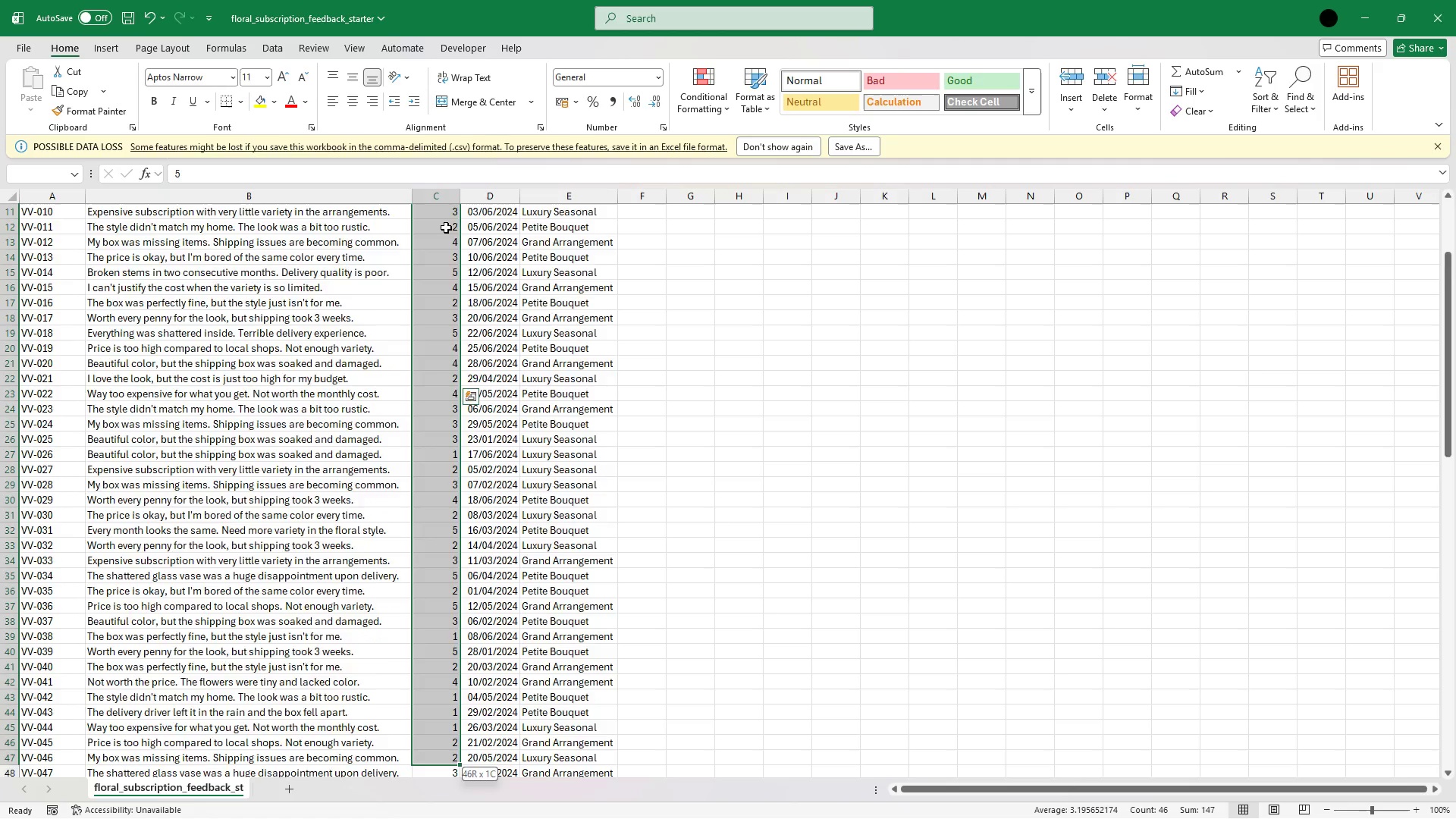 
hold_key(key=ArrowDown, duration=1.5)
 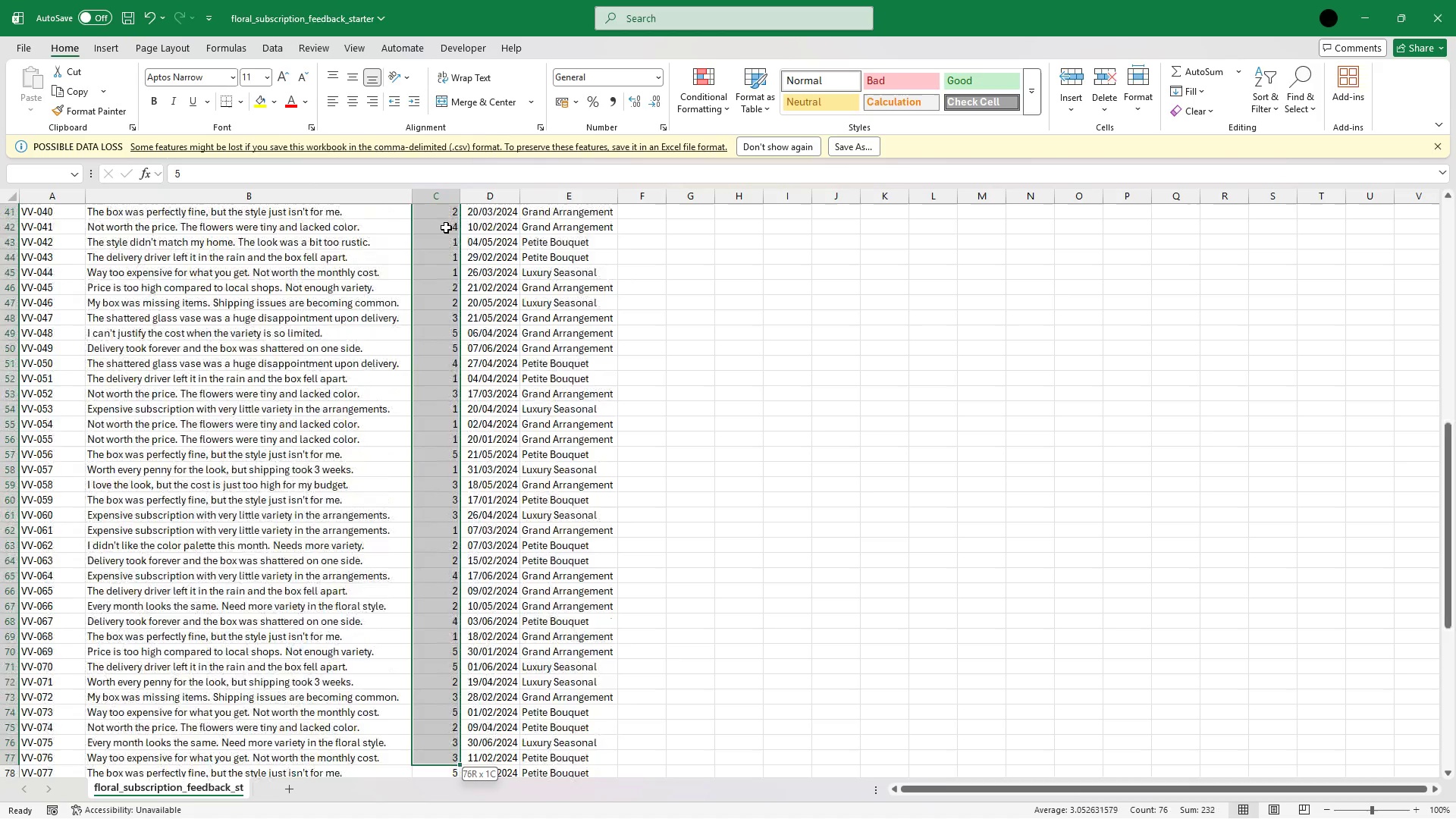 
key(Shift+ArrowDown)
 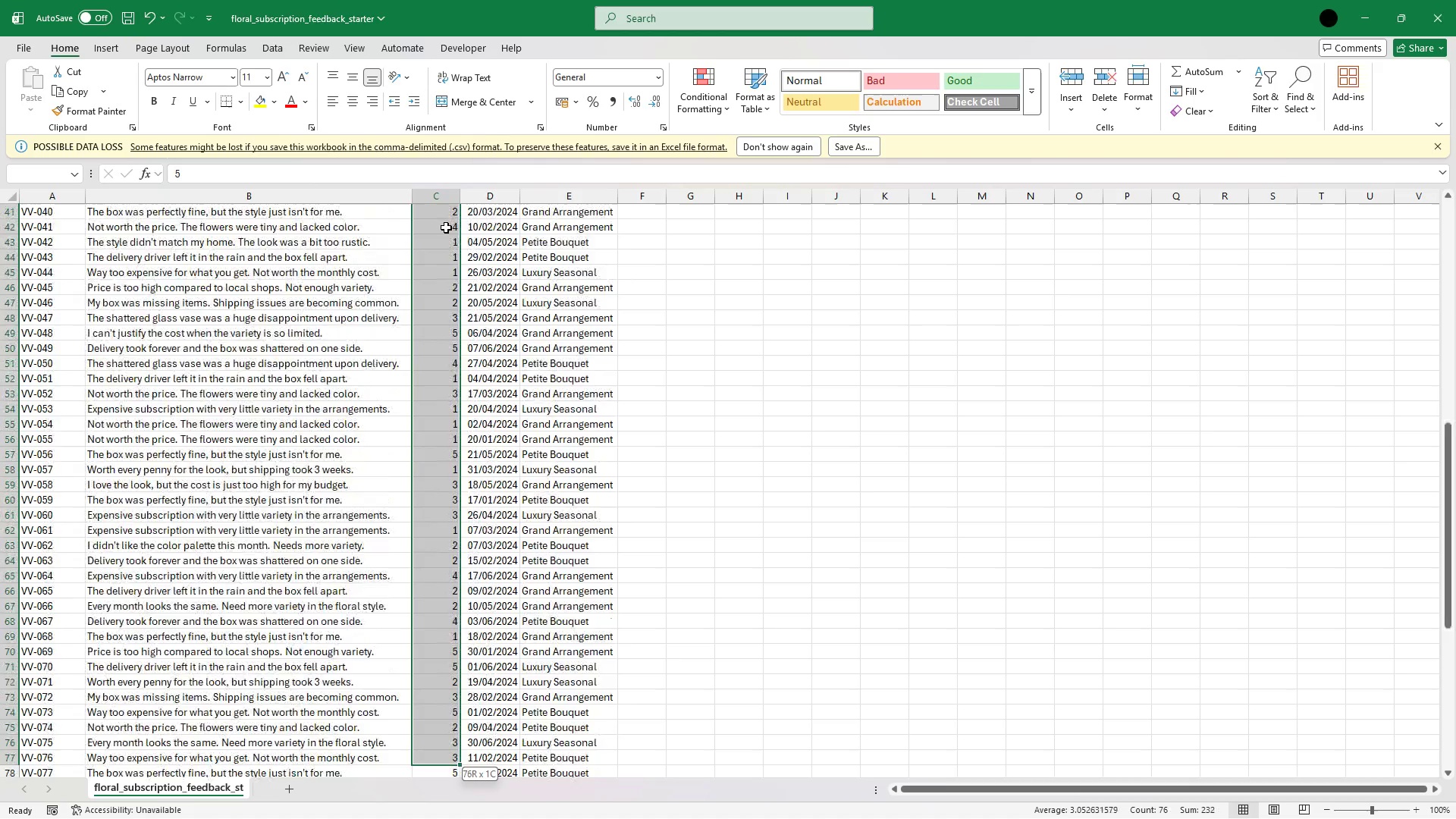 
key(Shift+ArrowDown)
 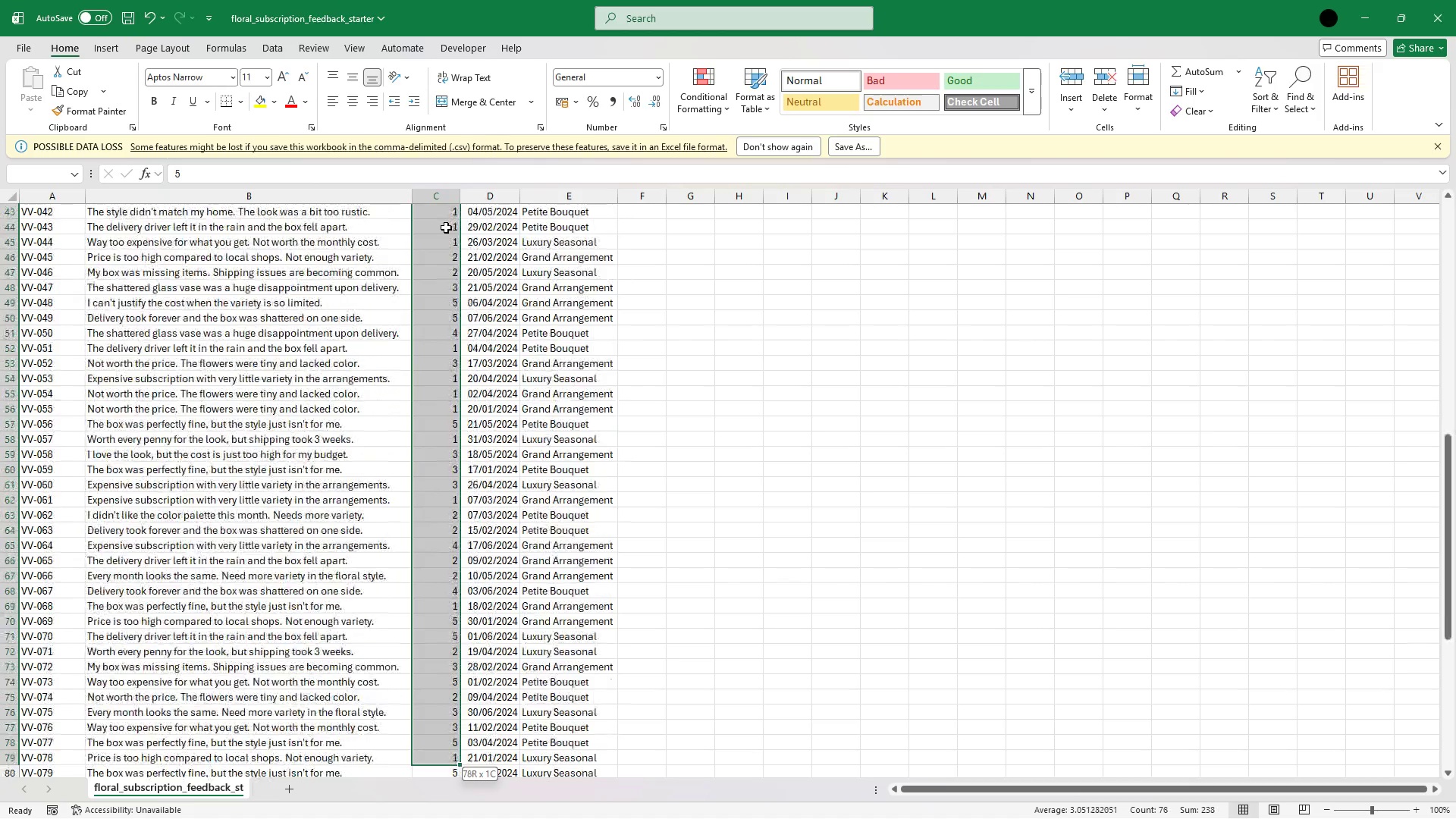 
key(Shift+ArrowDown)
 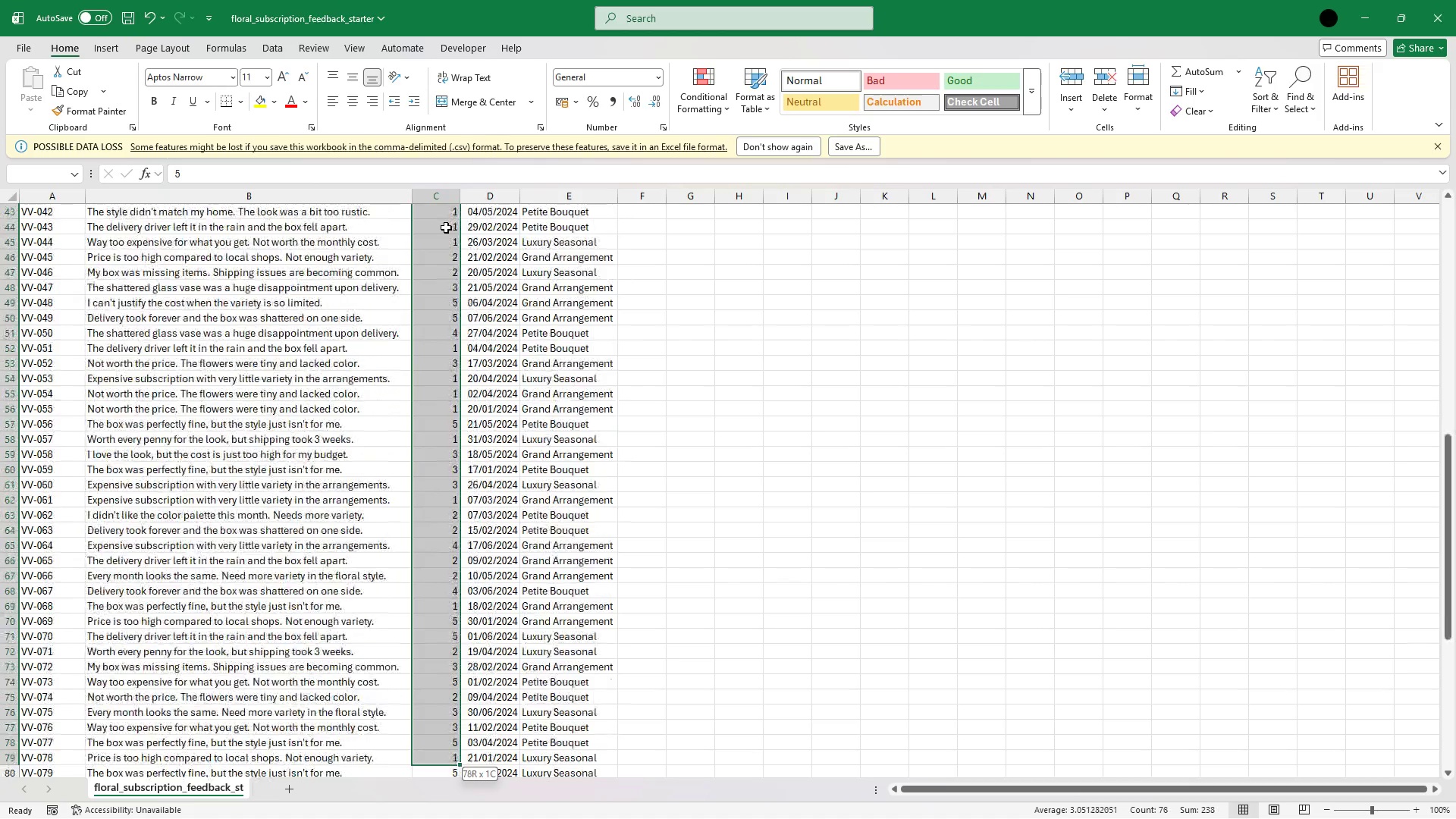 
key(Shift+ArrowDown)
 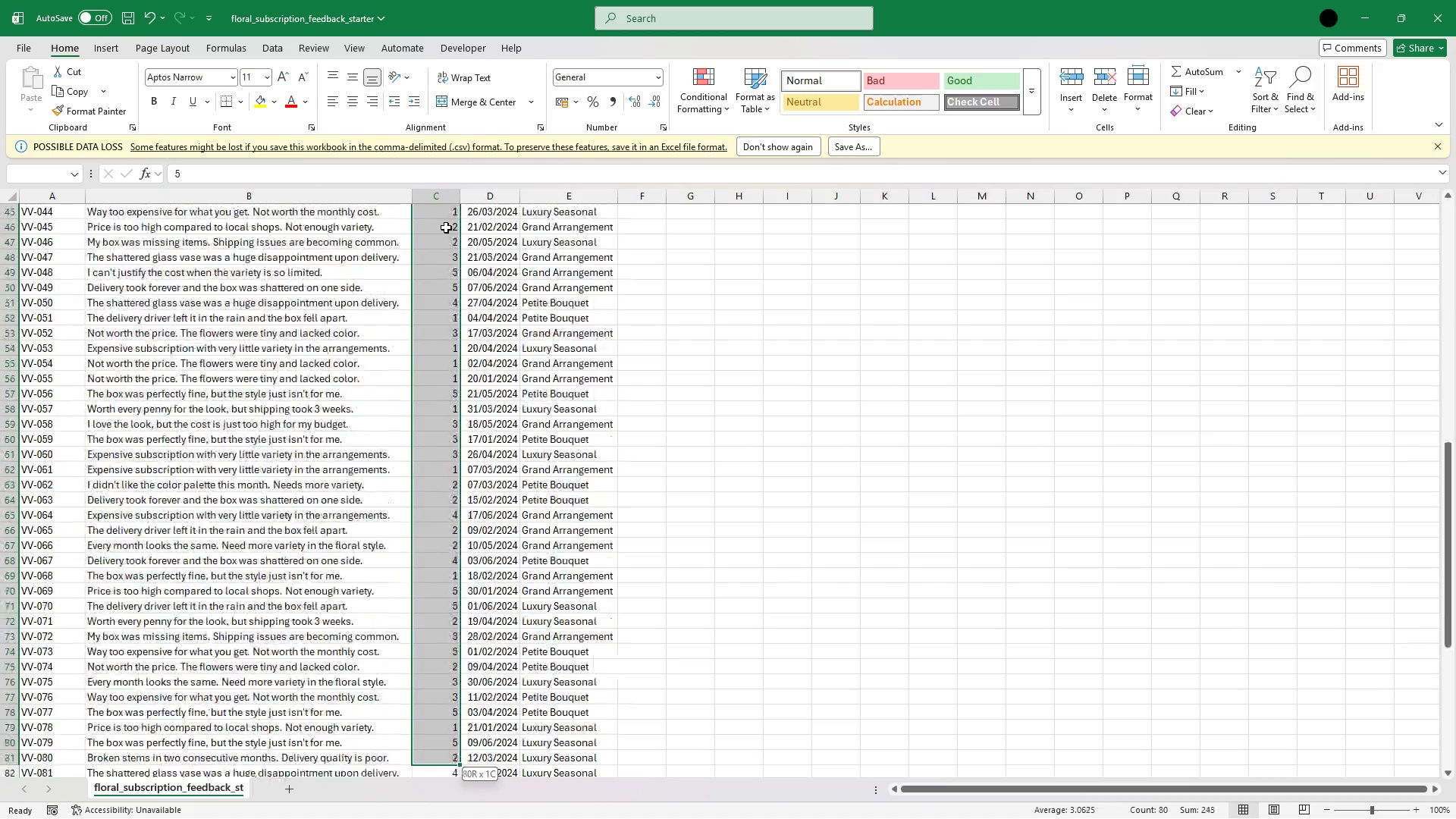 
key(Shift+ArrowDown)
 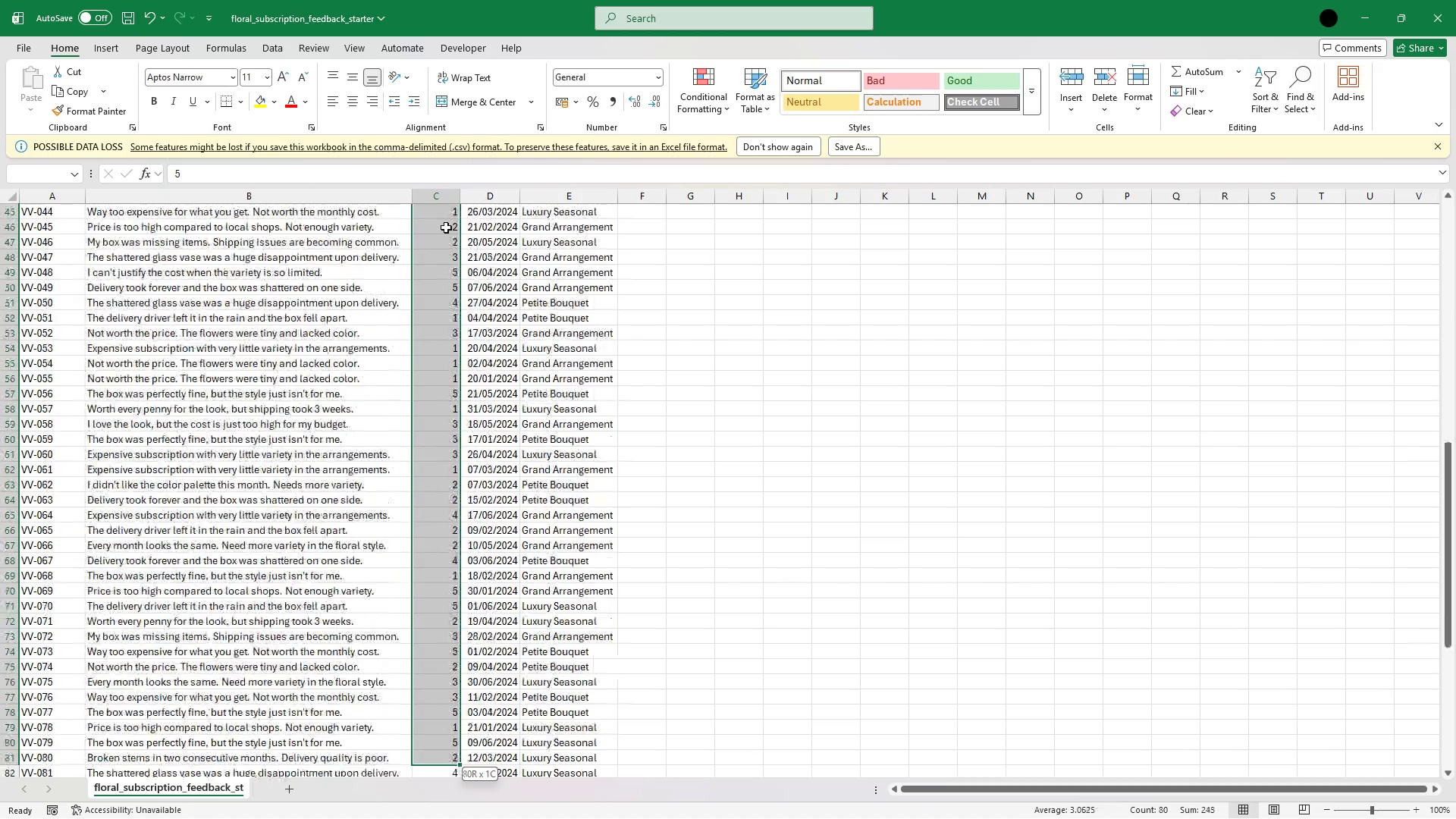 
key(Shift+ArrowDown)
 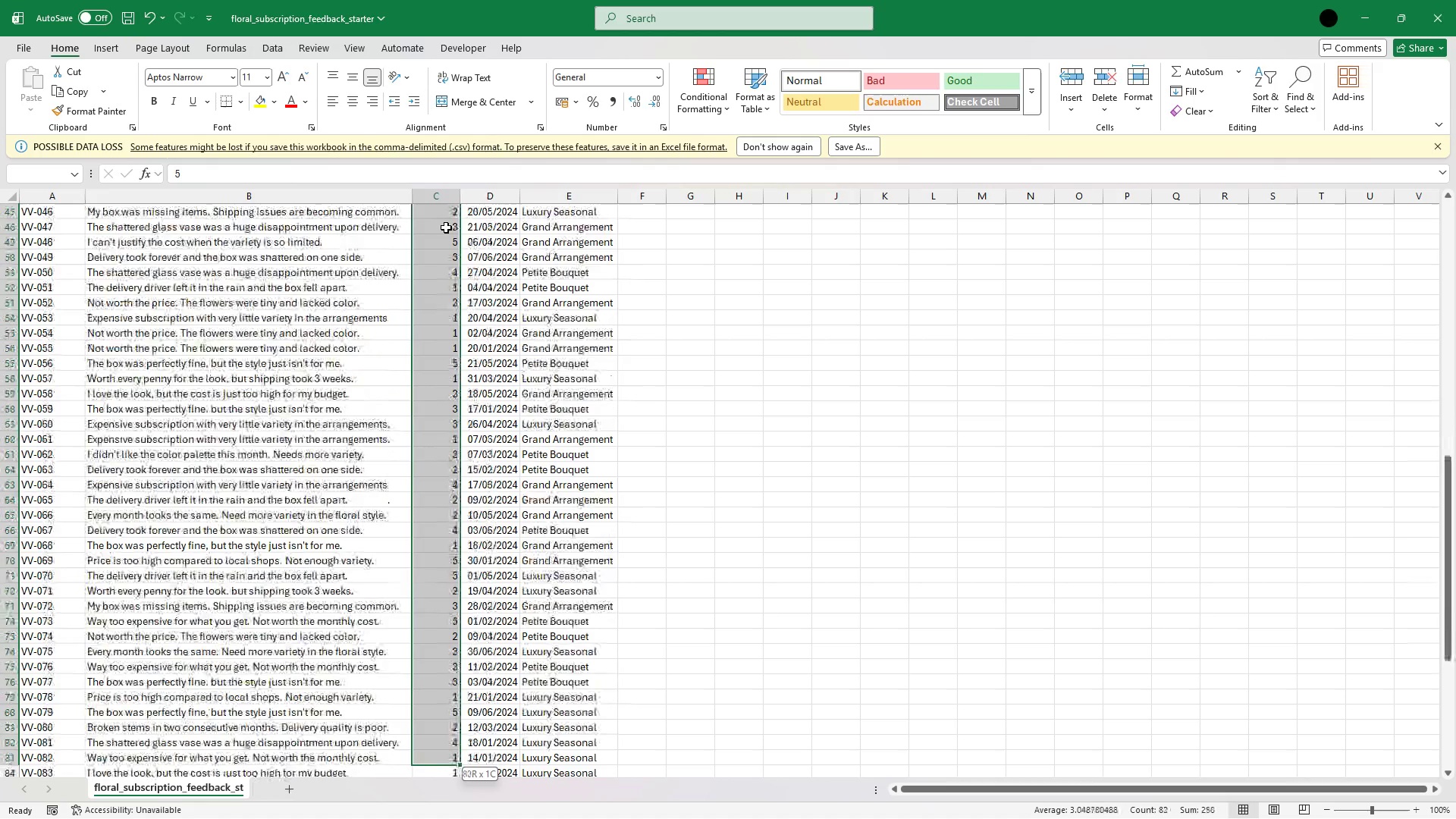 
key(Shift+ArrowDown)
 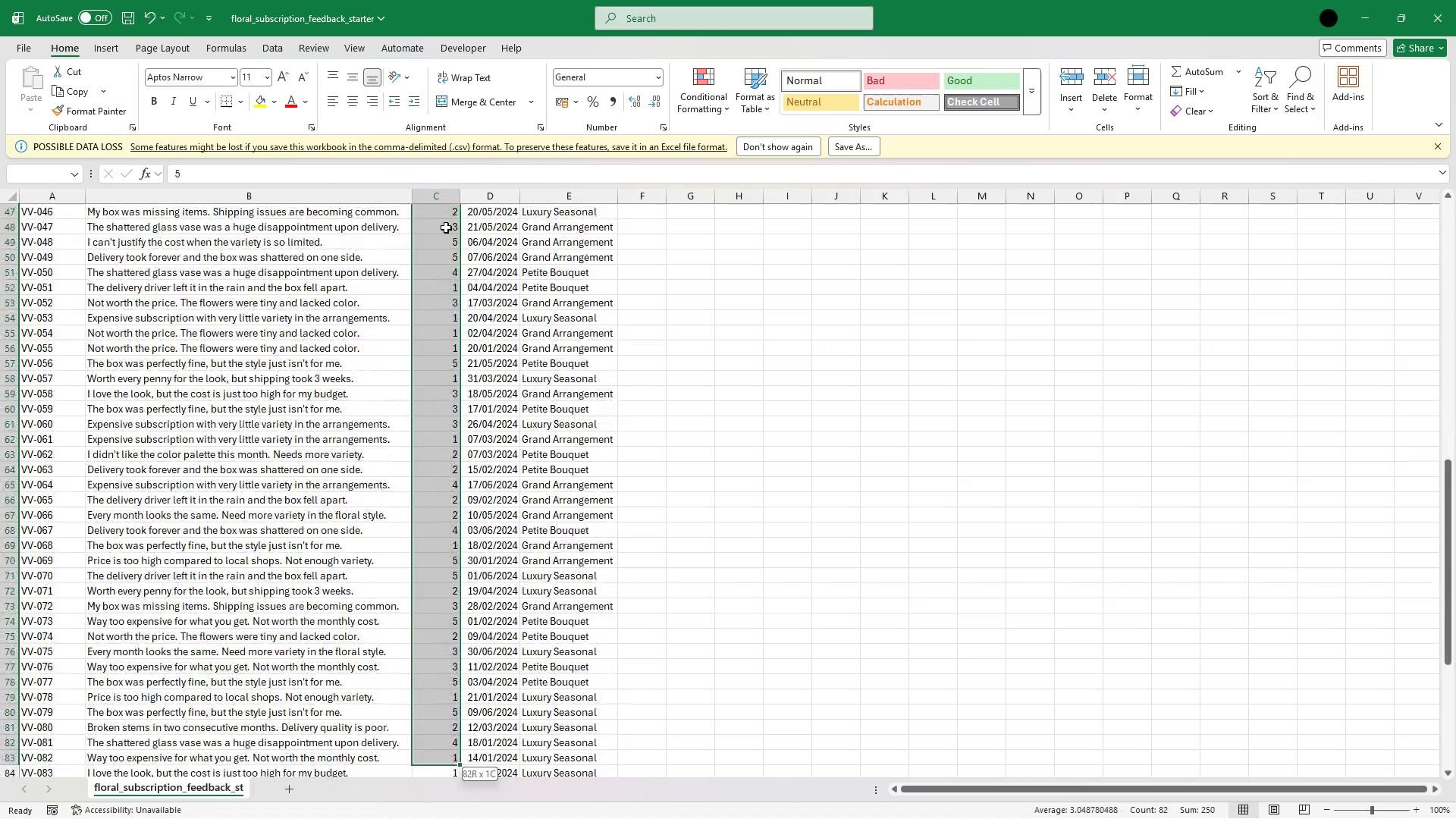 
key(Shift+ArrowDown)
 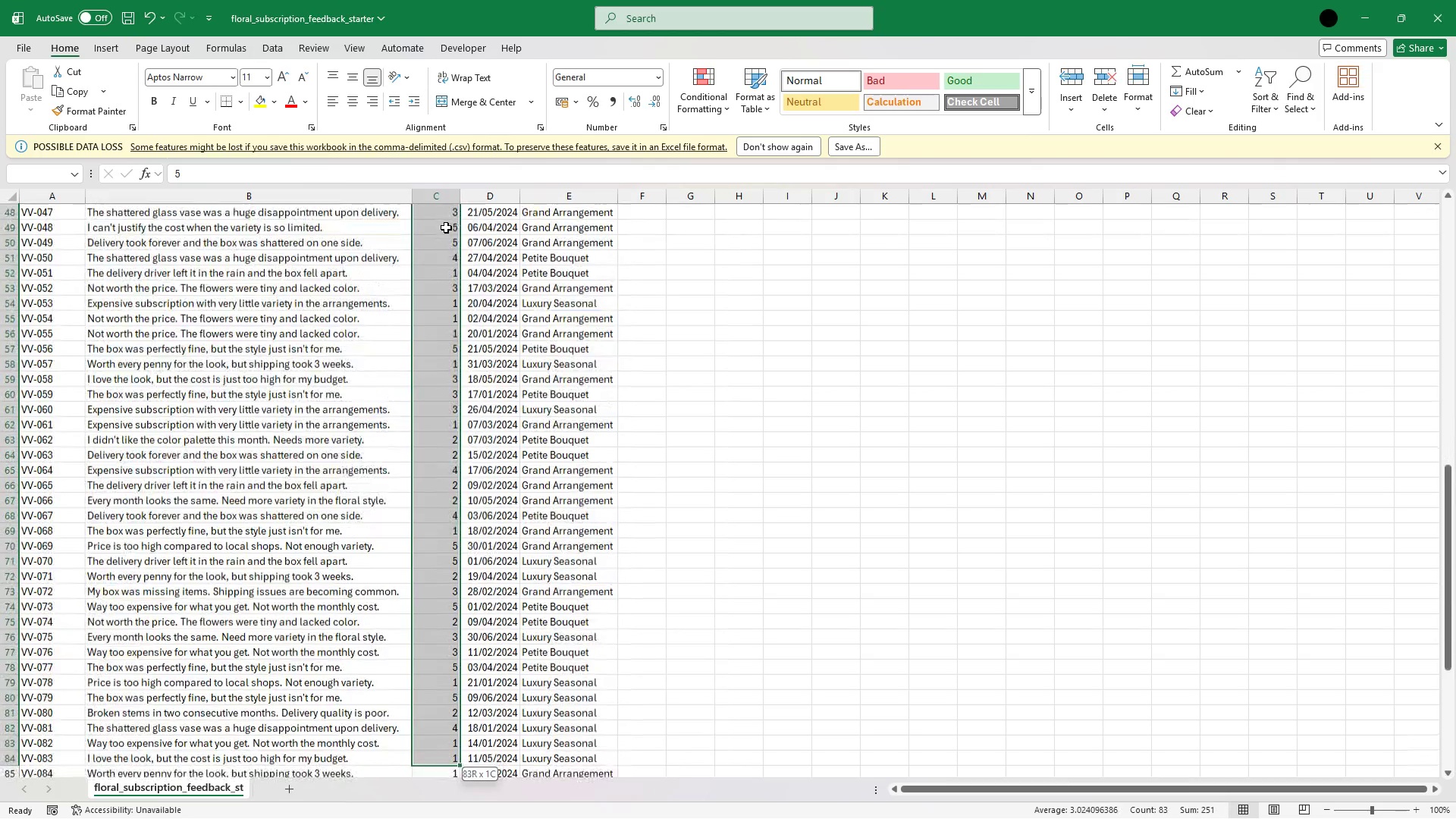 
key(Shift+ArrowDown)
 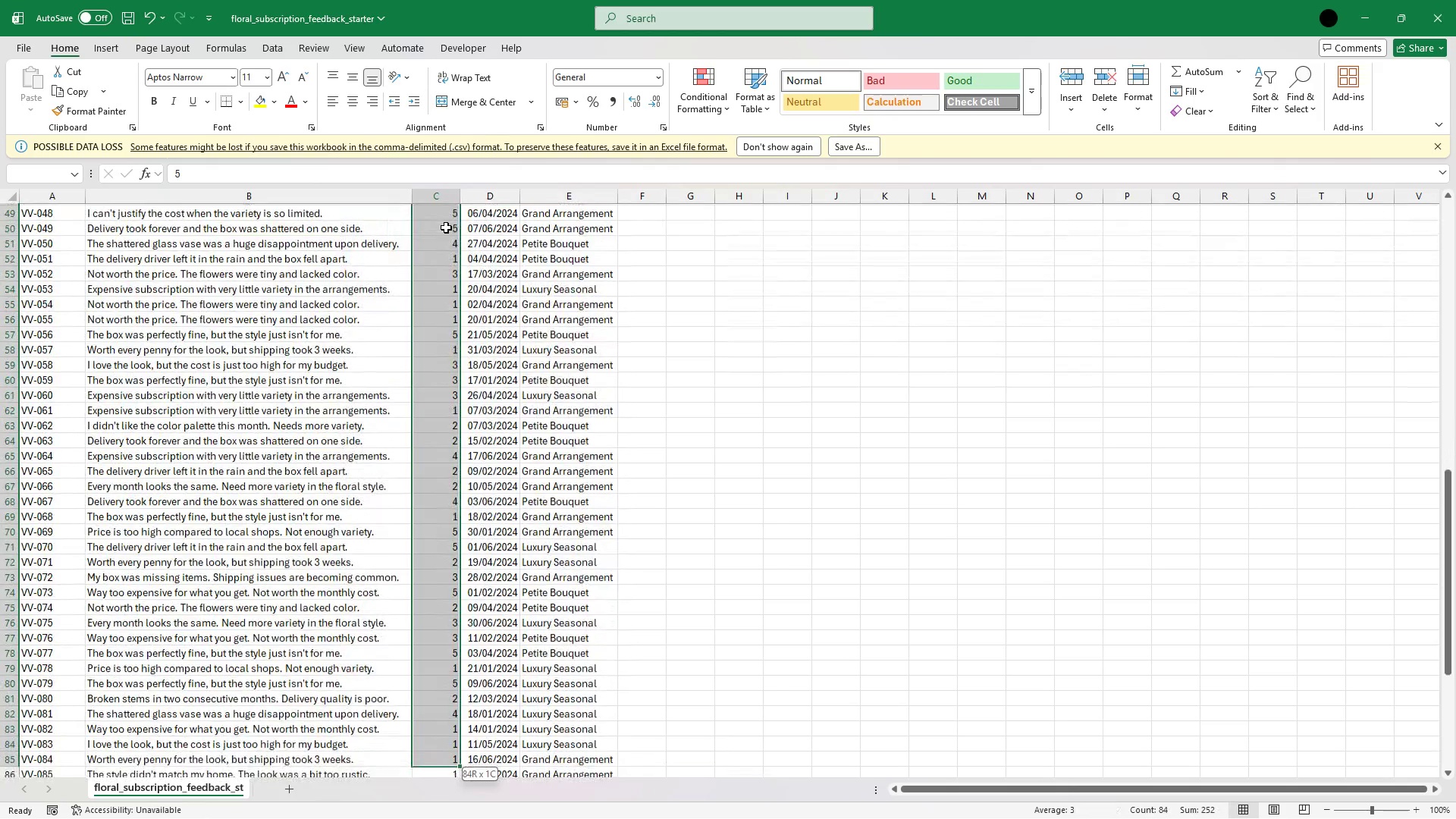 
key(Shift+ArrowDown)
 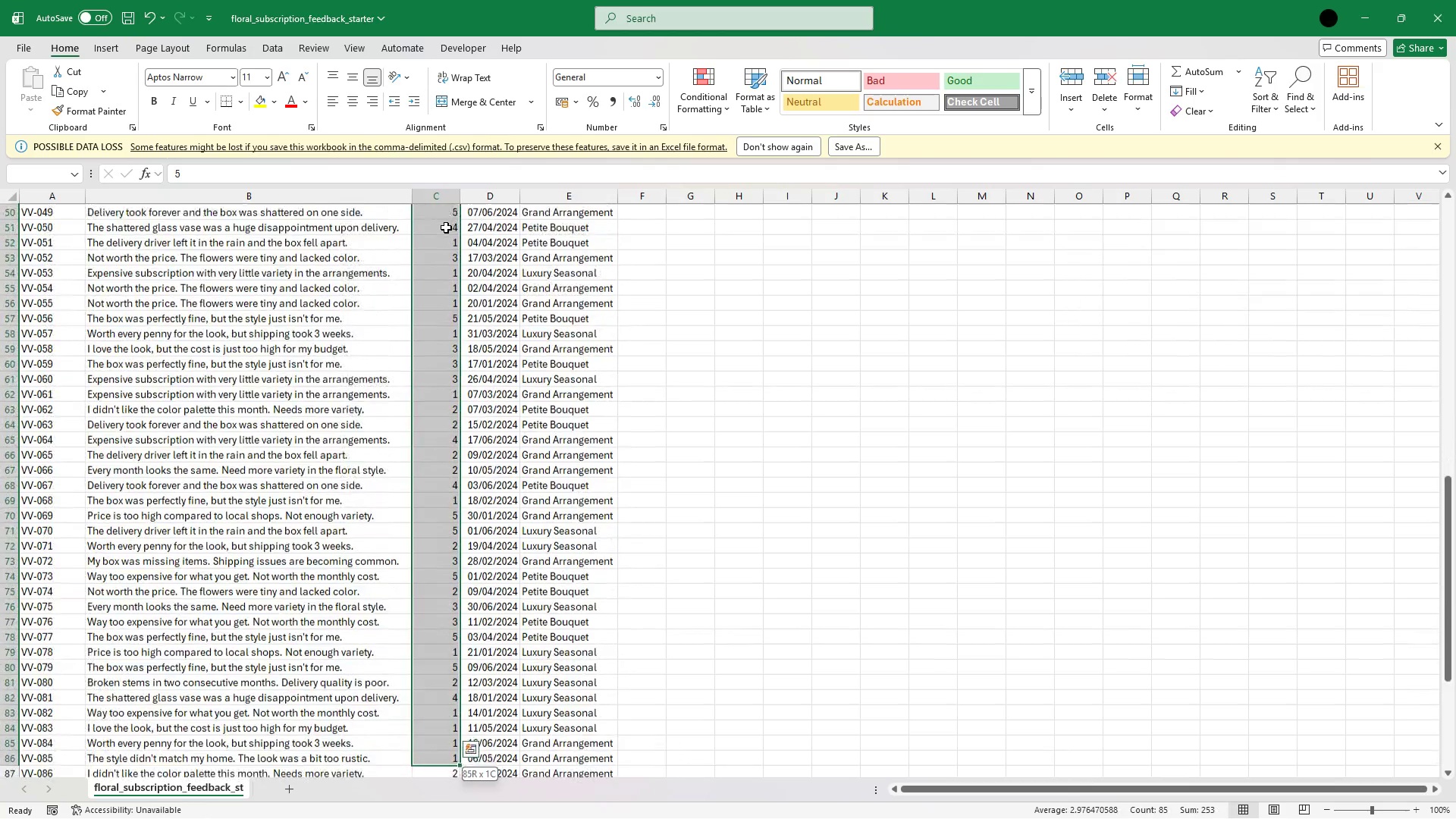 
key(Shift+ArrowDown)
 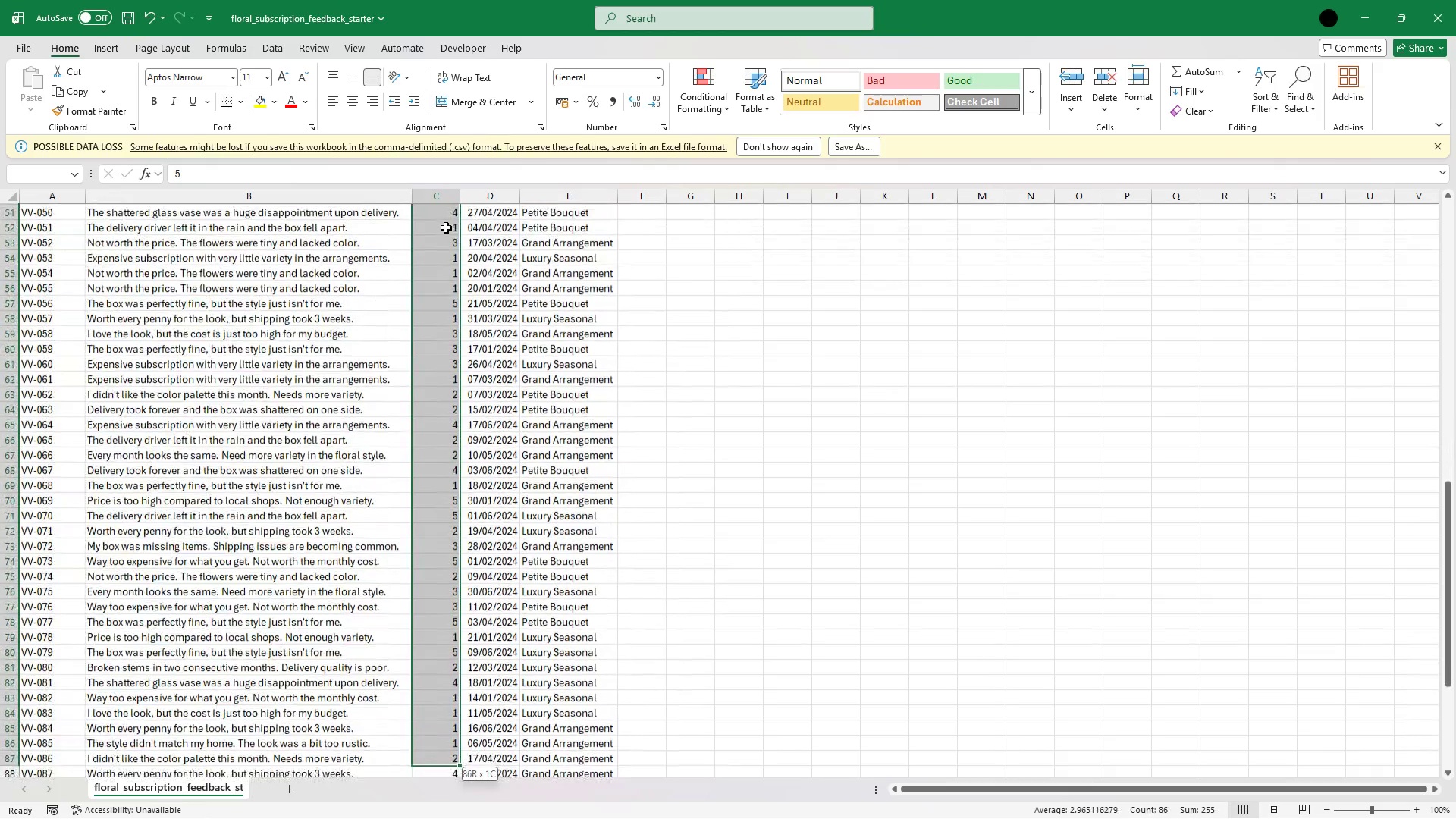 
key(Shift+ArrowDown)
 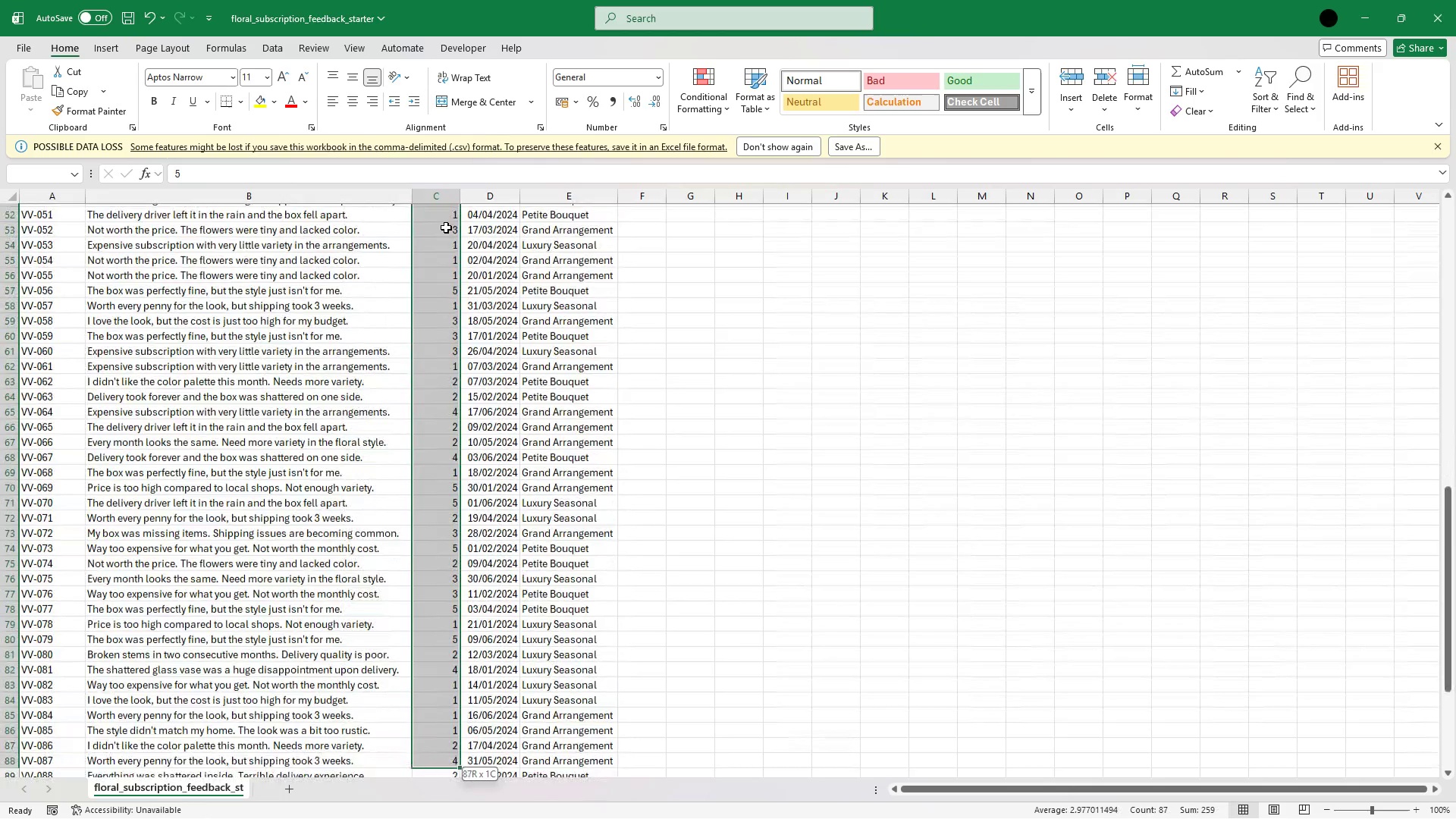 
key(Shift+ArrowDown)
 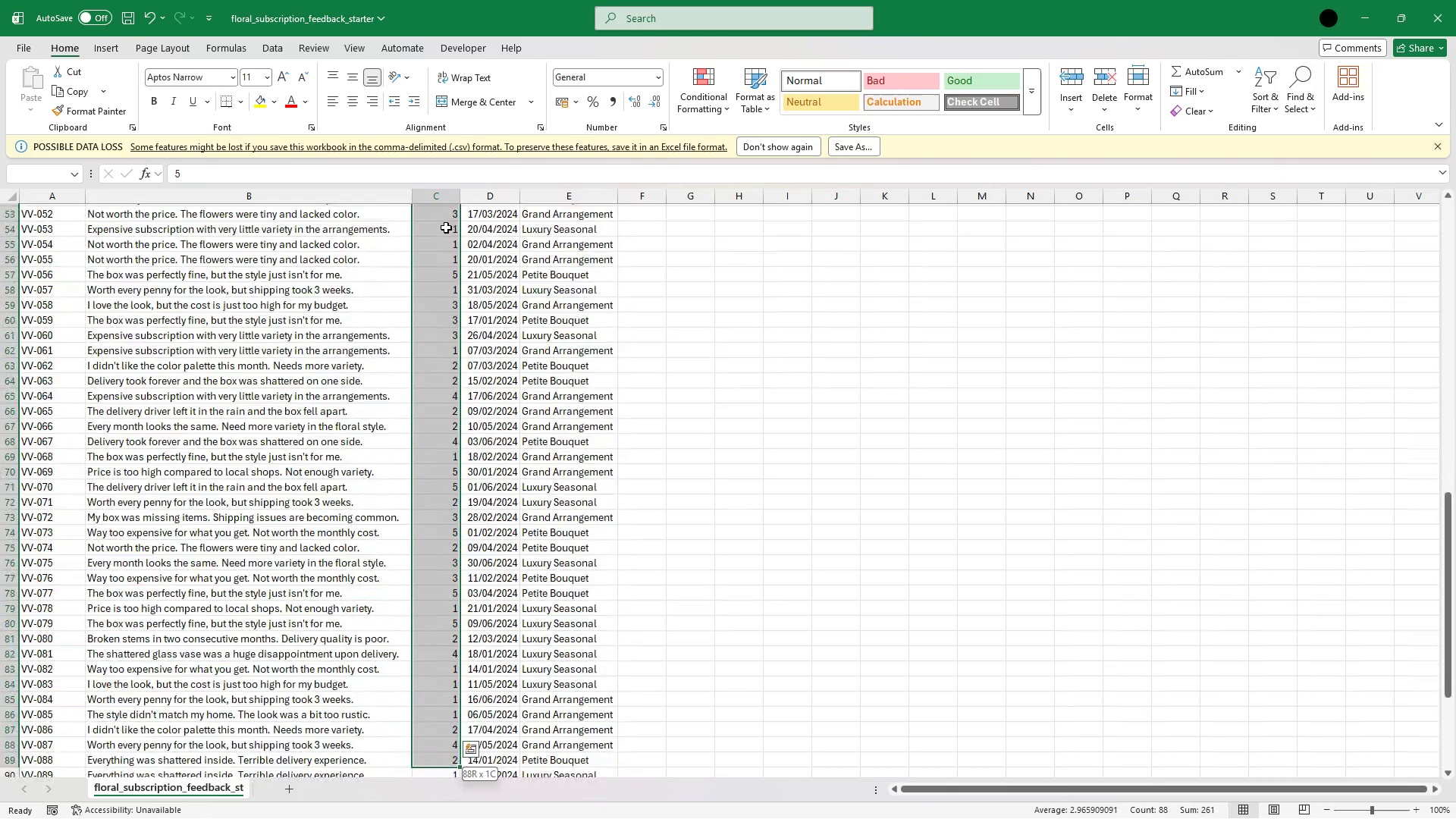 
key(Shift+ArrowDown)
 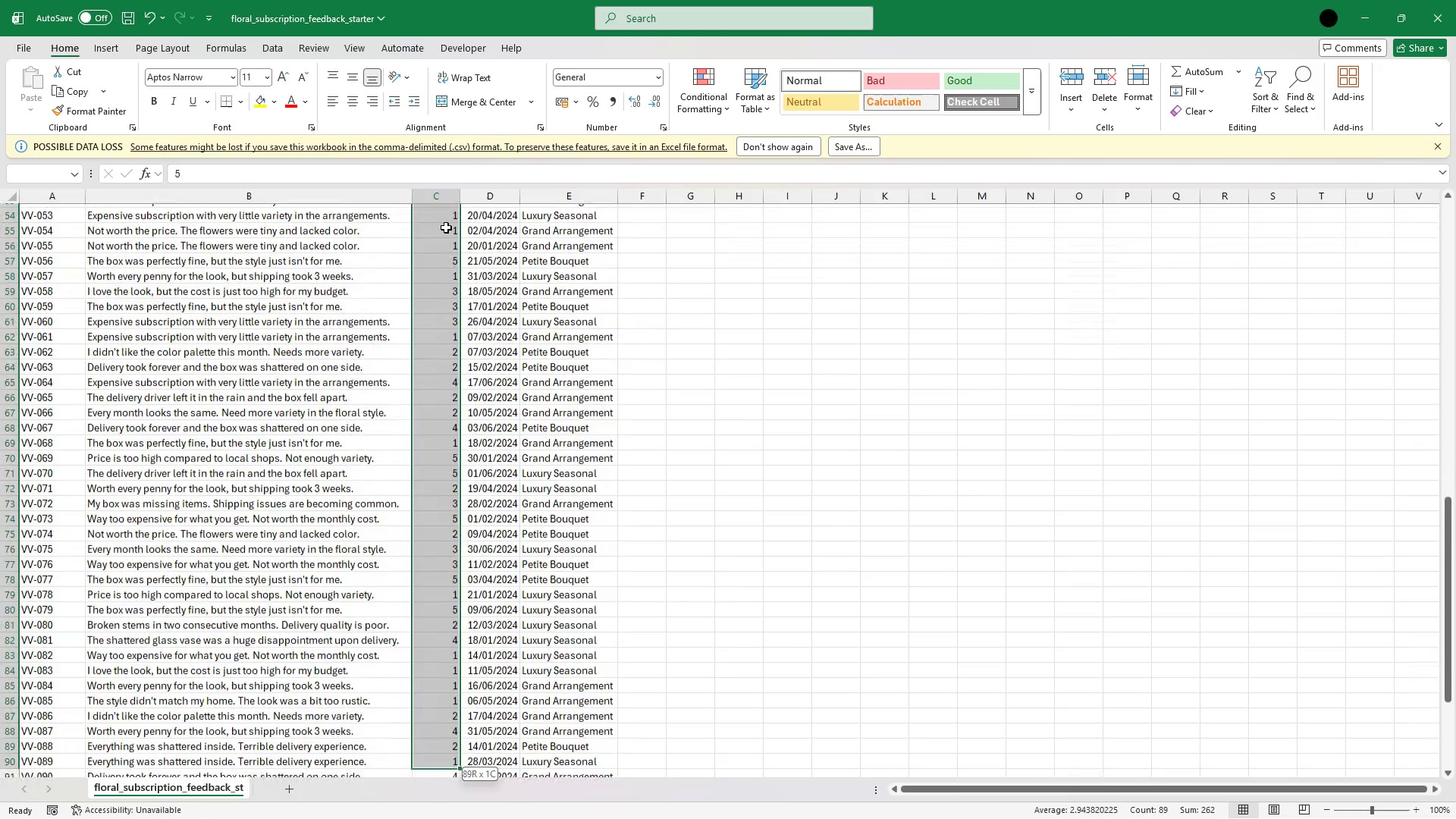 
key(Shift+ArrowDown)
 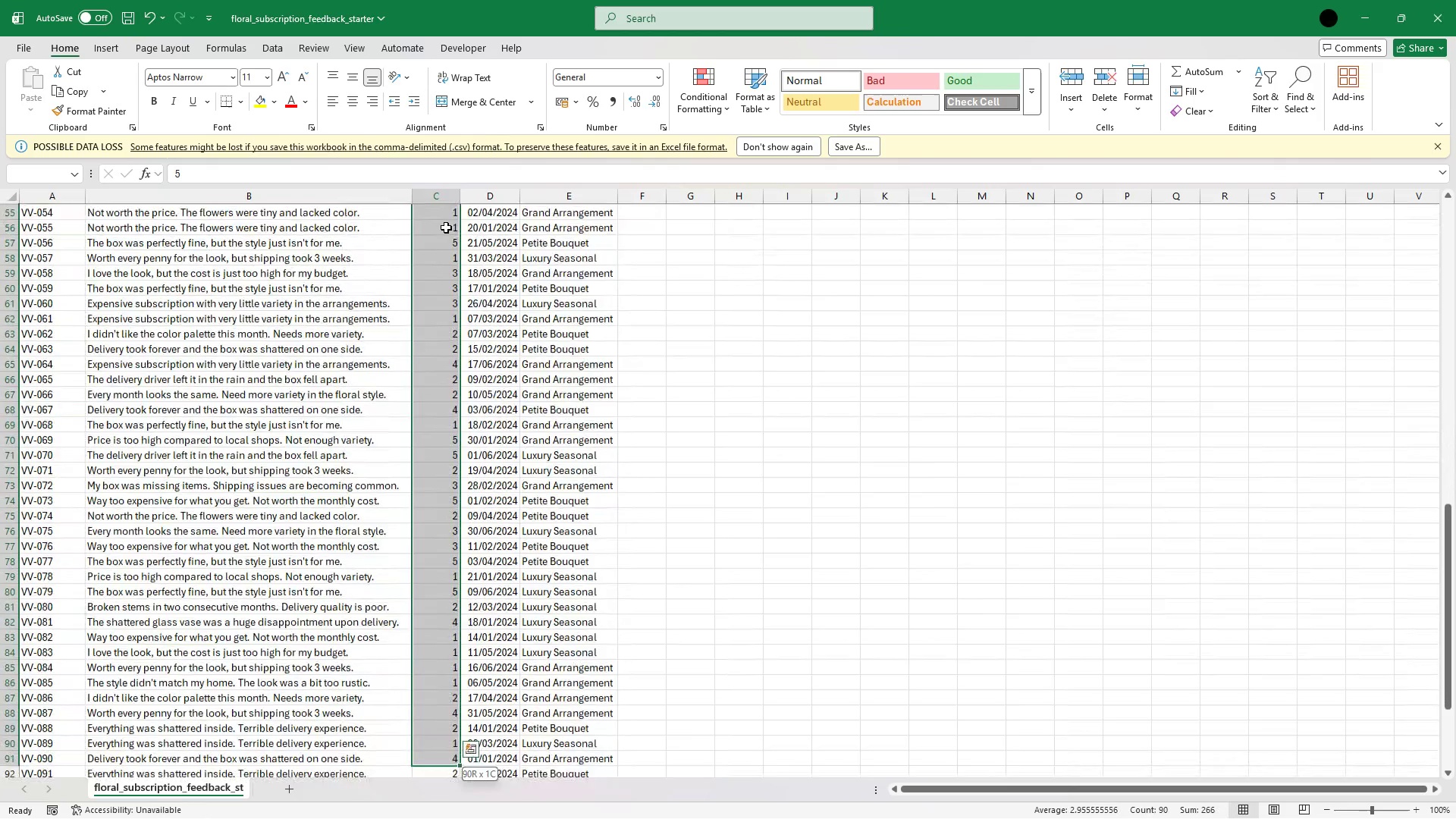 
key(Shift+ArrowDown)
 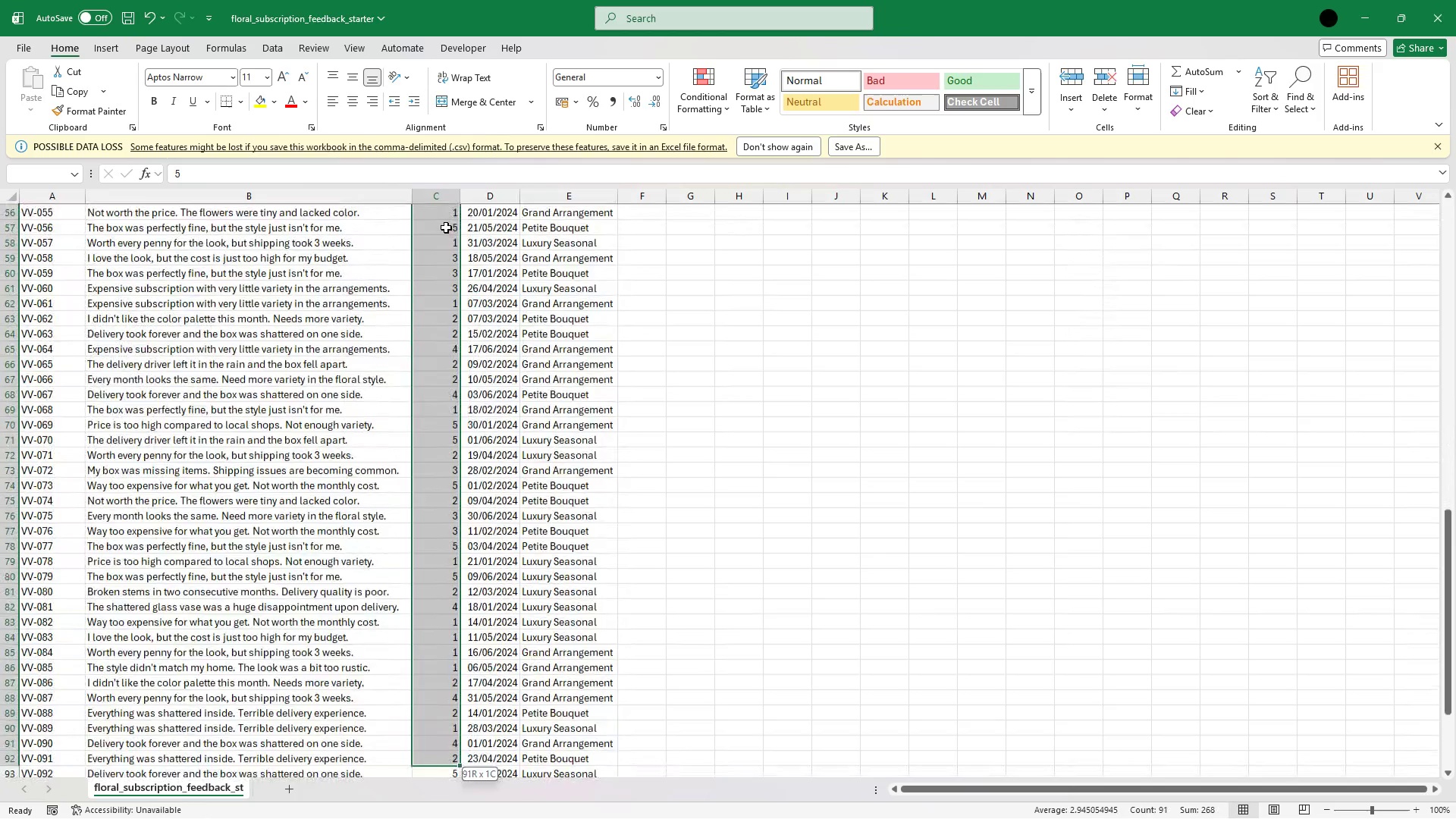 
key(Shift+ArrowDown)
 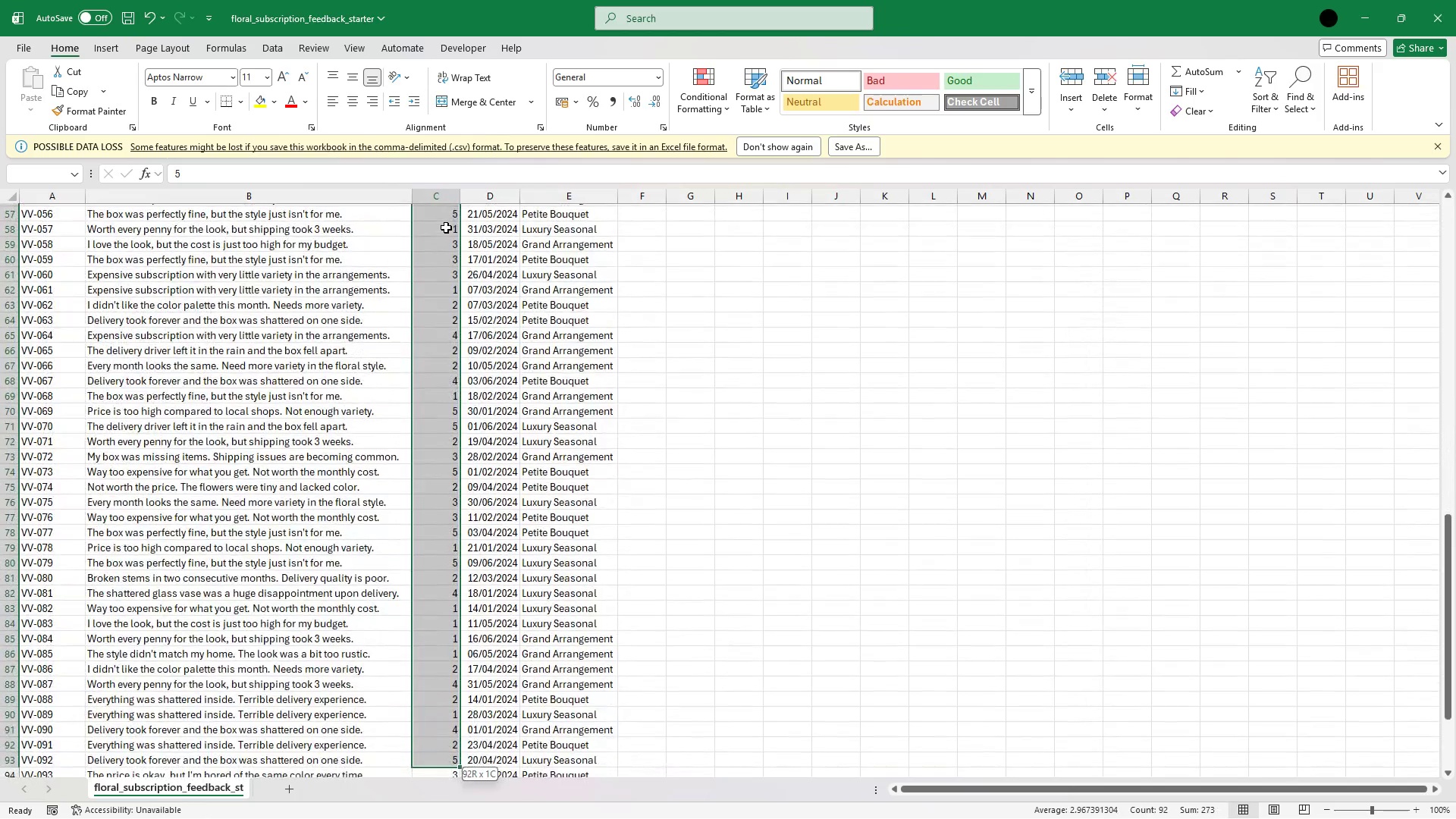 
key(Shift+ArrowDown)
 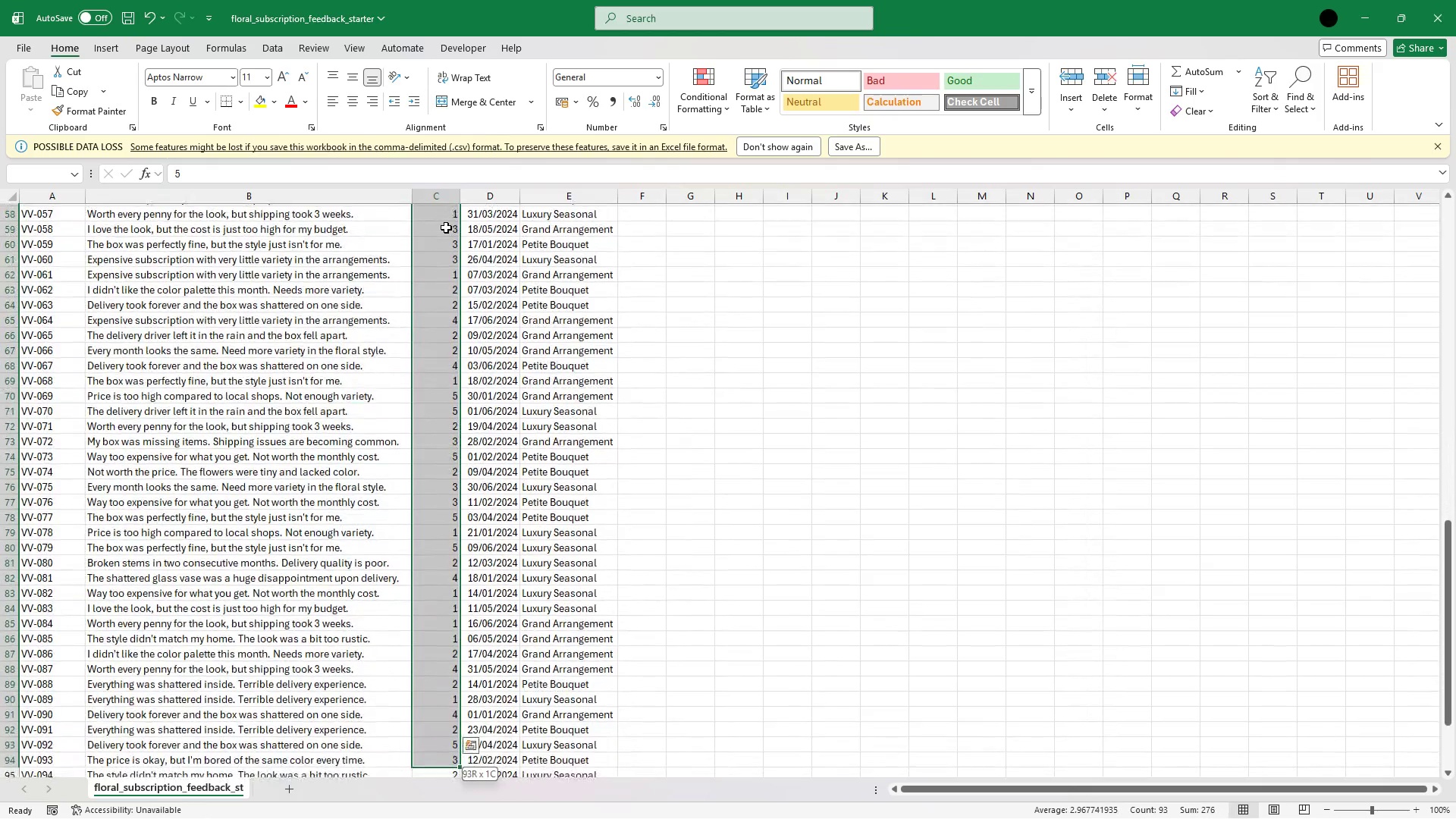 
key(Shift+ArrowDown)
 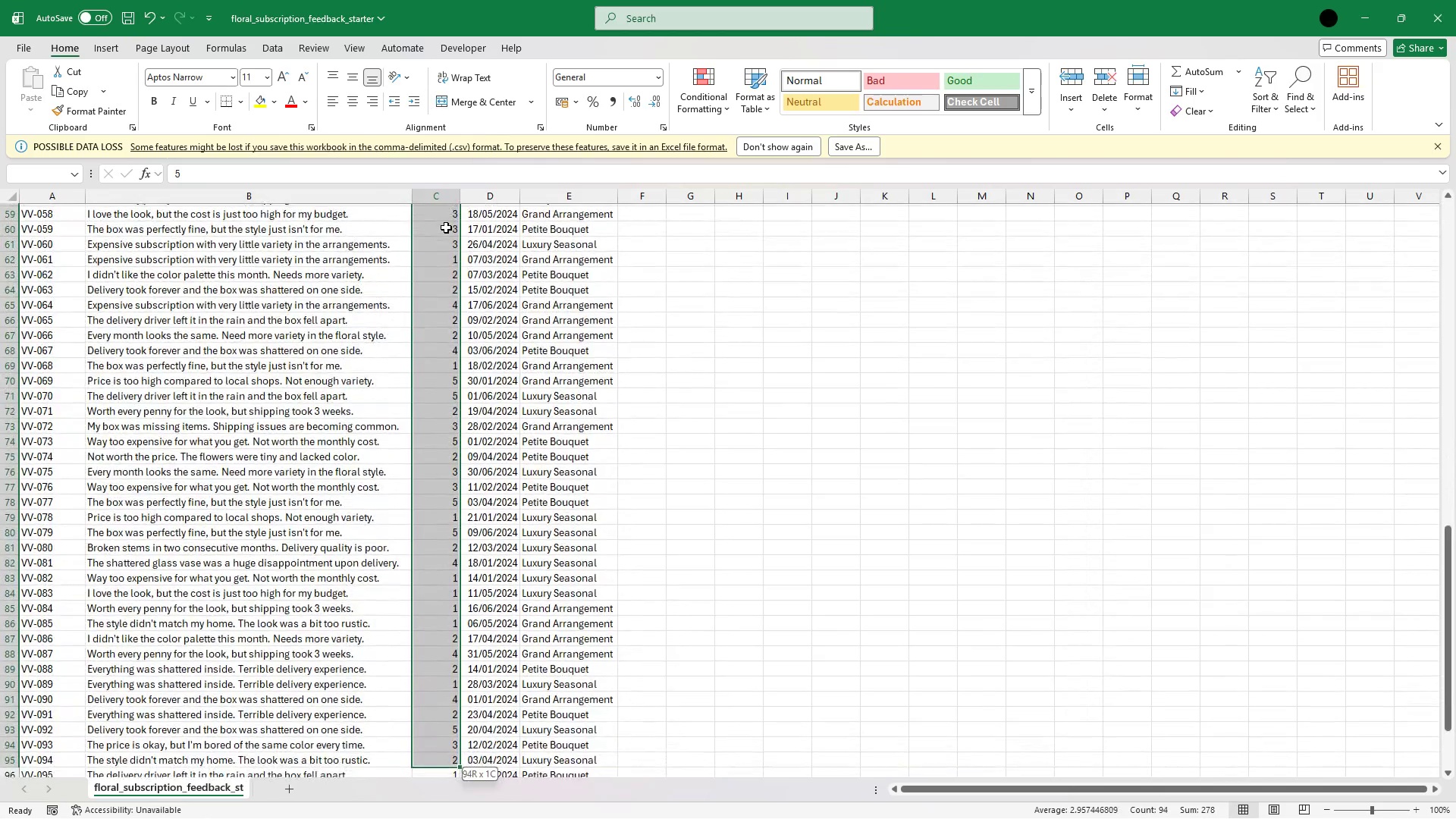 
key(Shift+ArrowDown)
 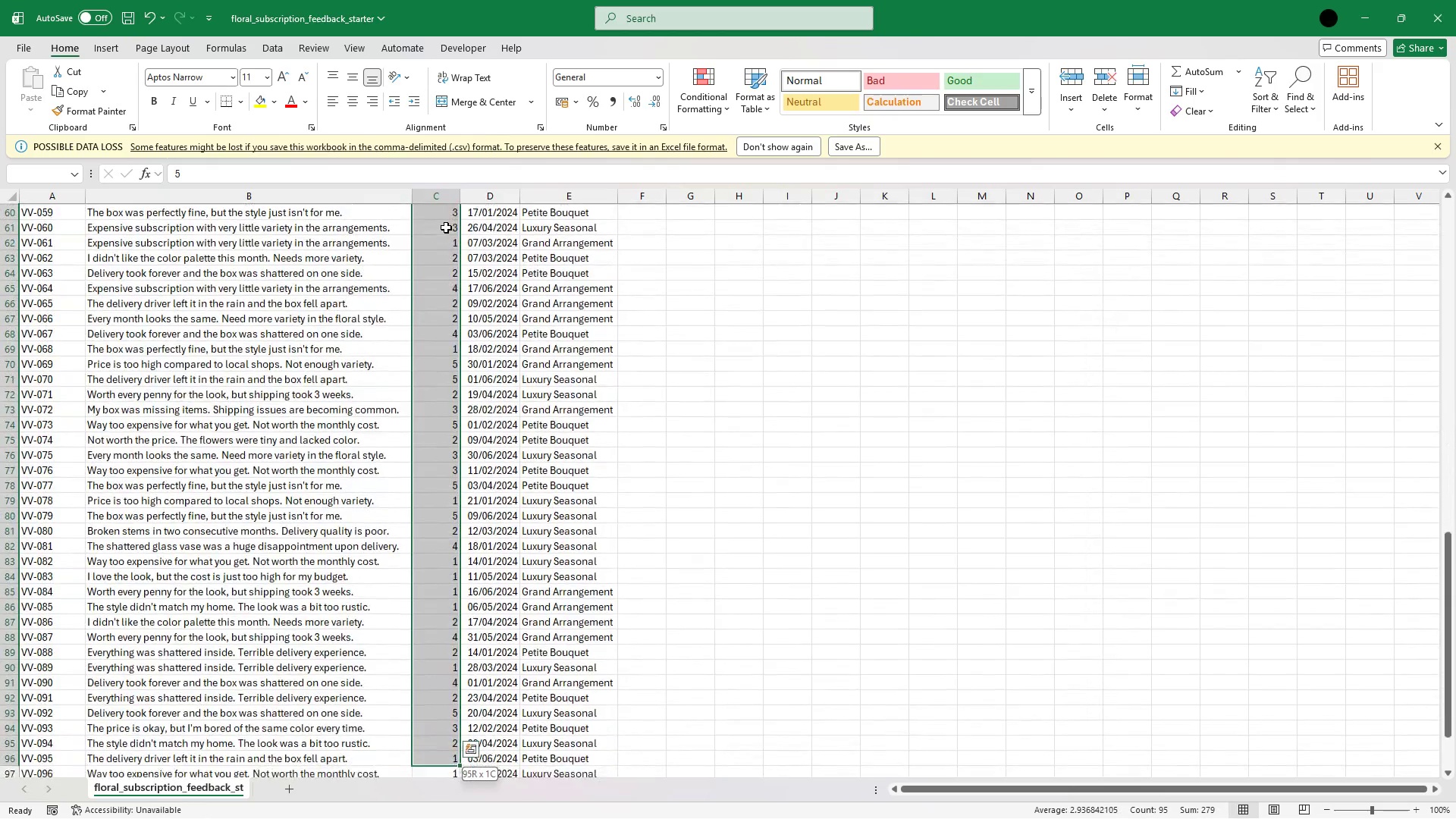 
key(Shift+ArrowDown)
 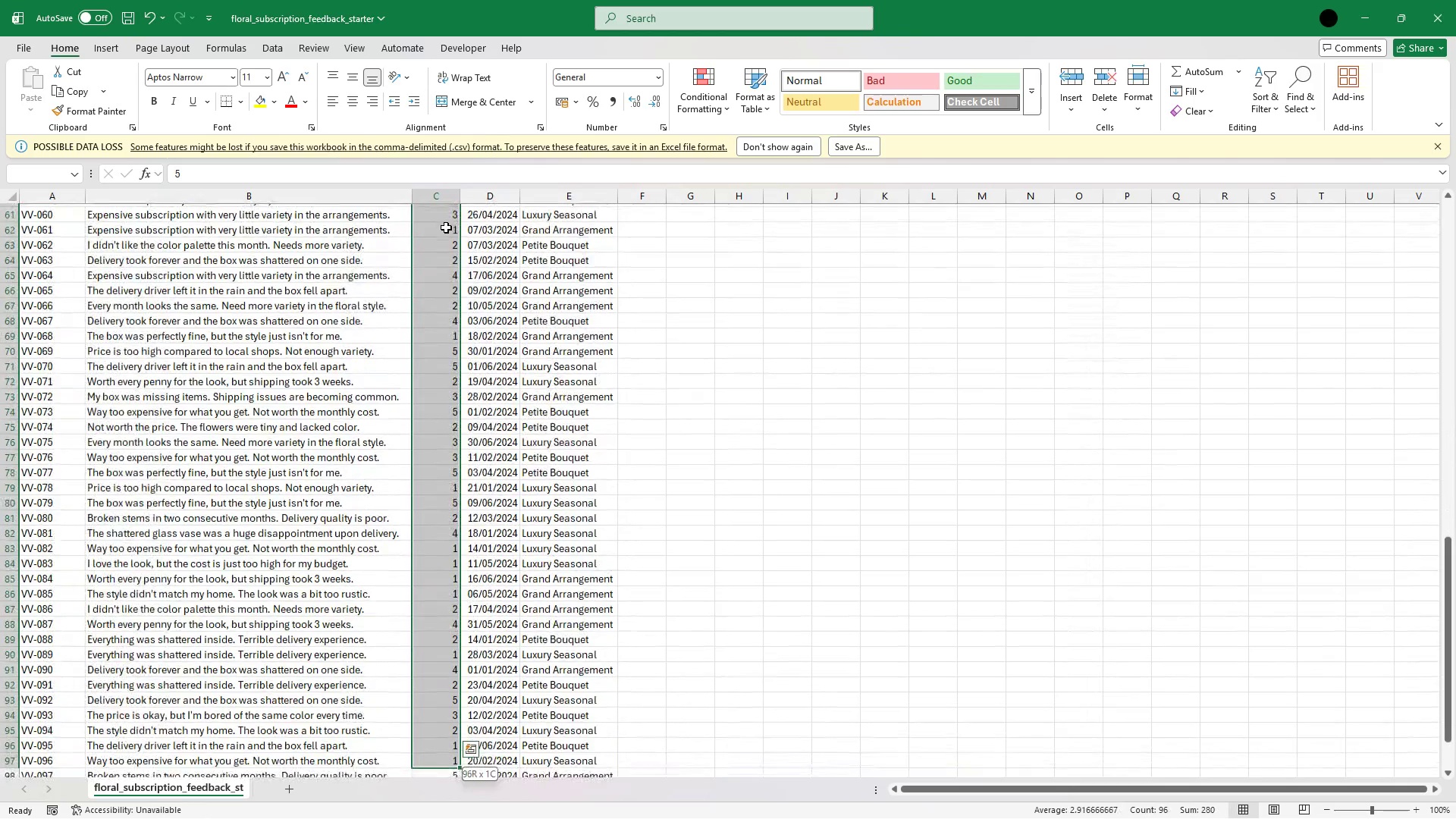 
key(Shift+ArrowDown)
 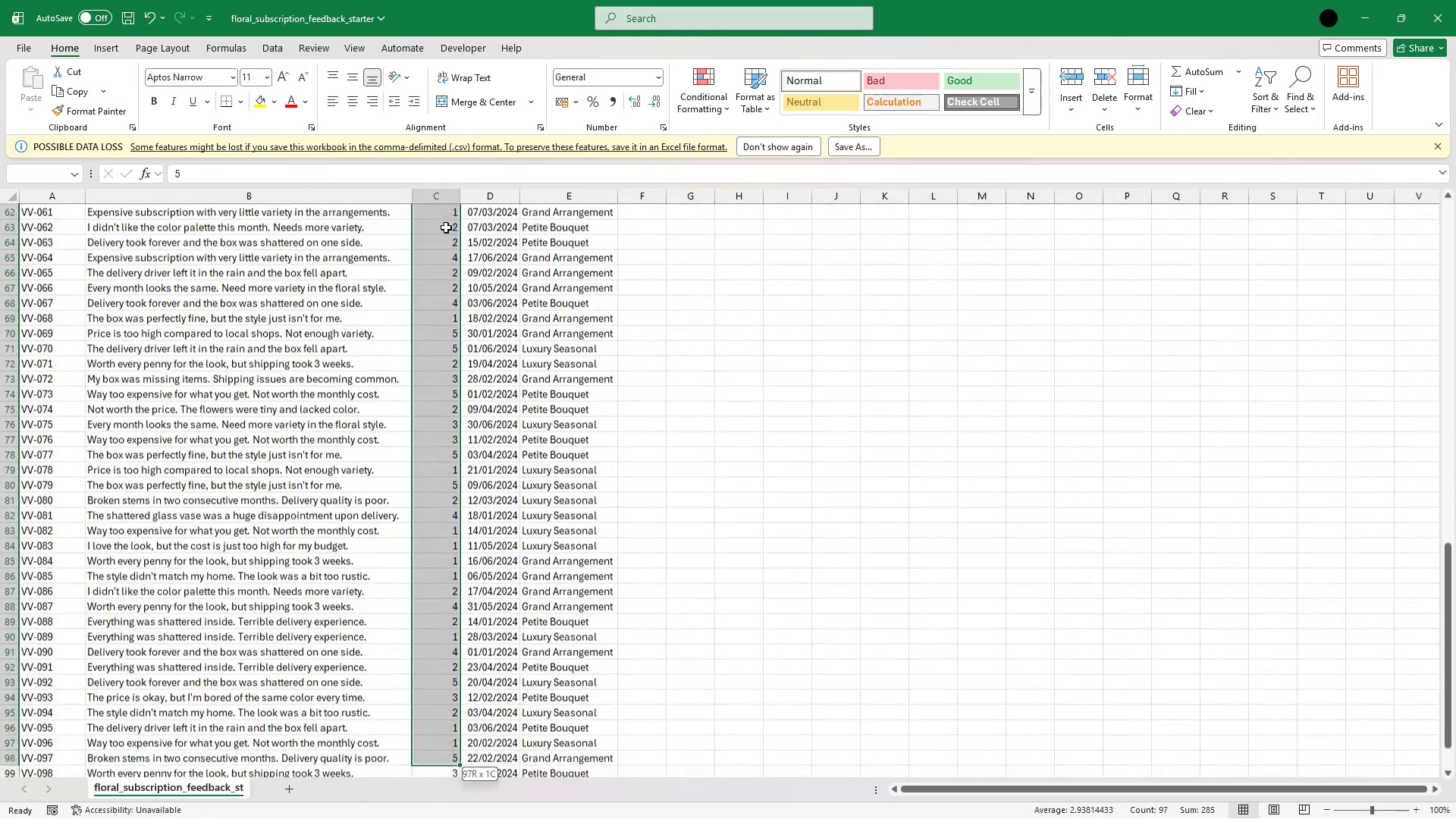 
key(Shift+ArrowDown)
 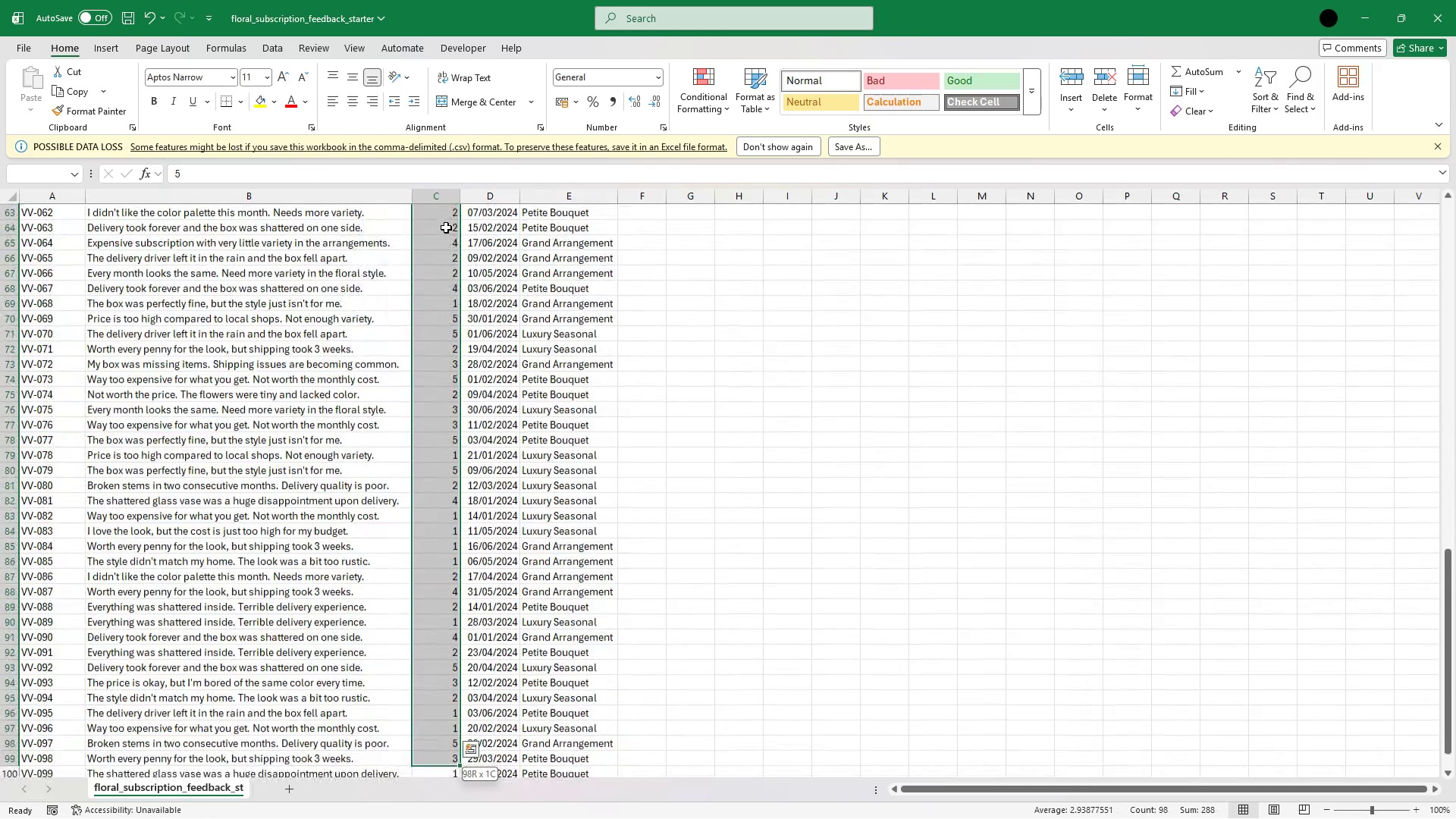 
key(Shift+ArrowDown)
 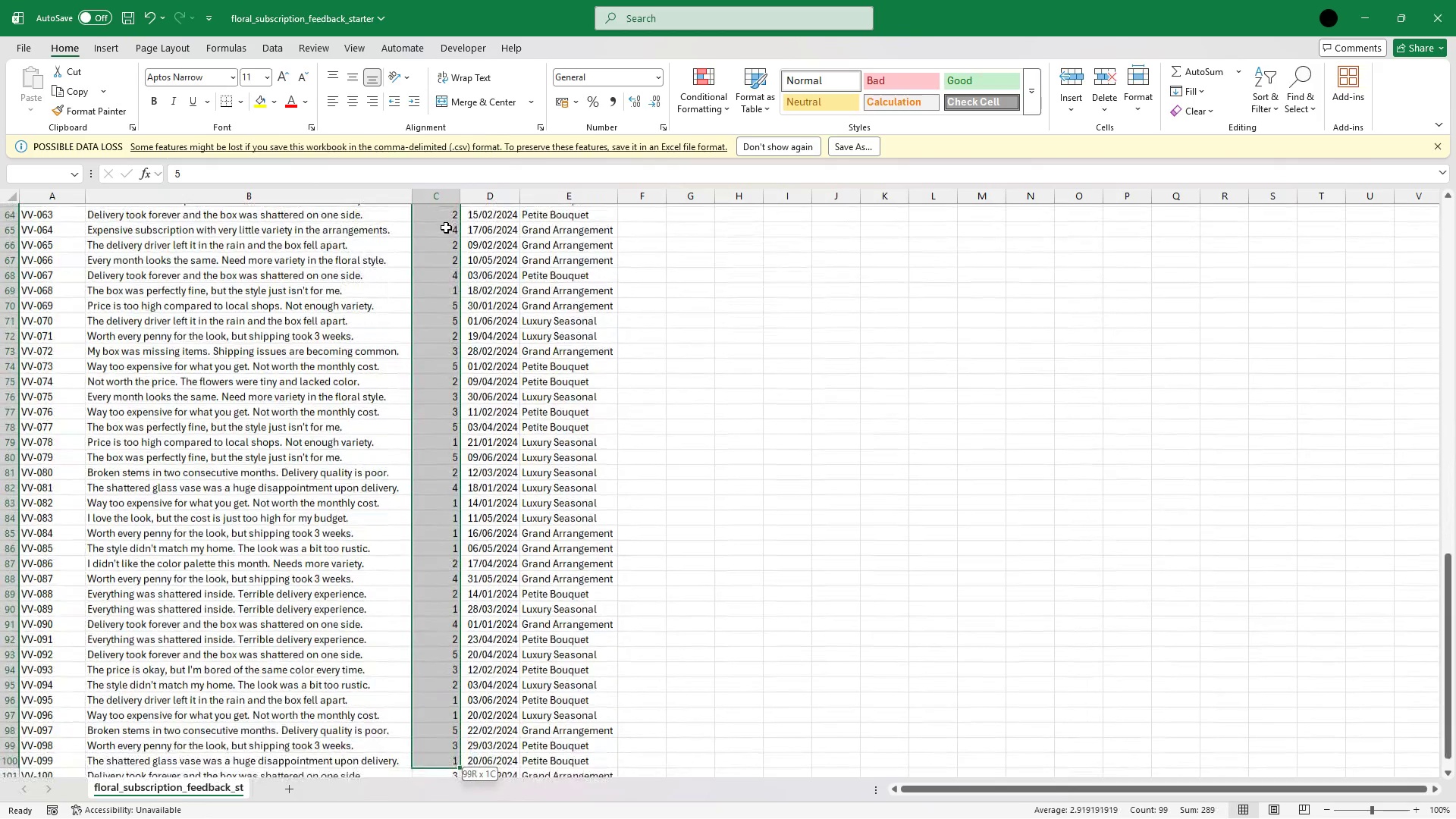 
hold_key(key=ArrowDown, duration=0.34)
 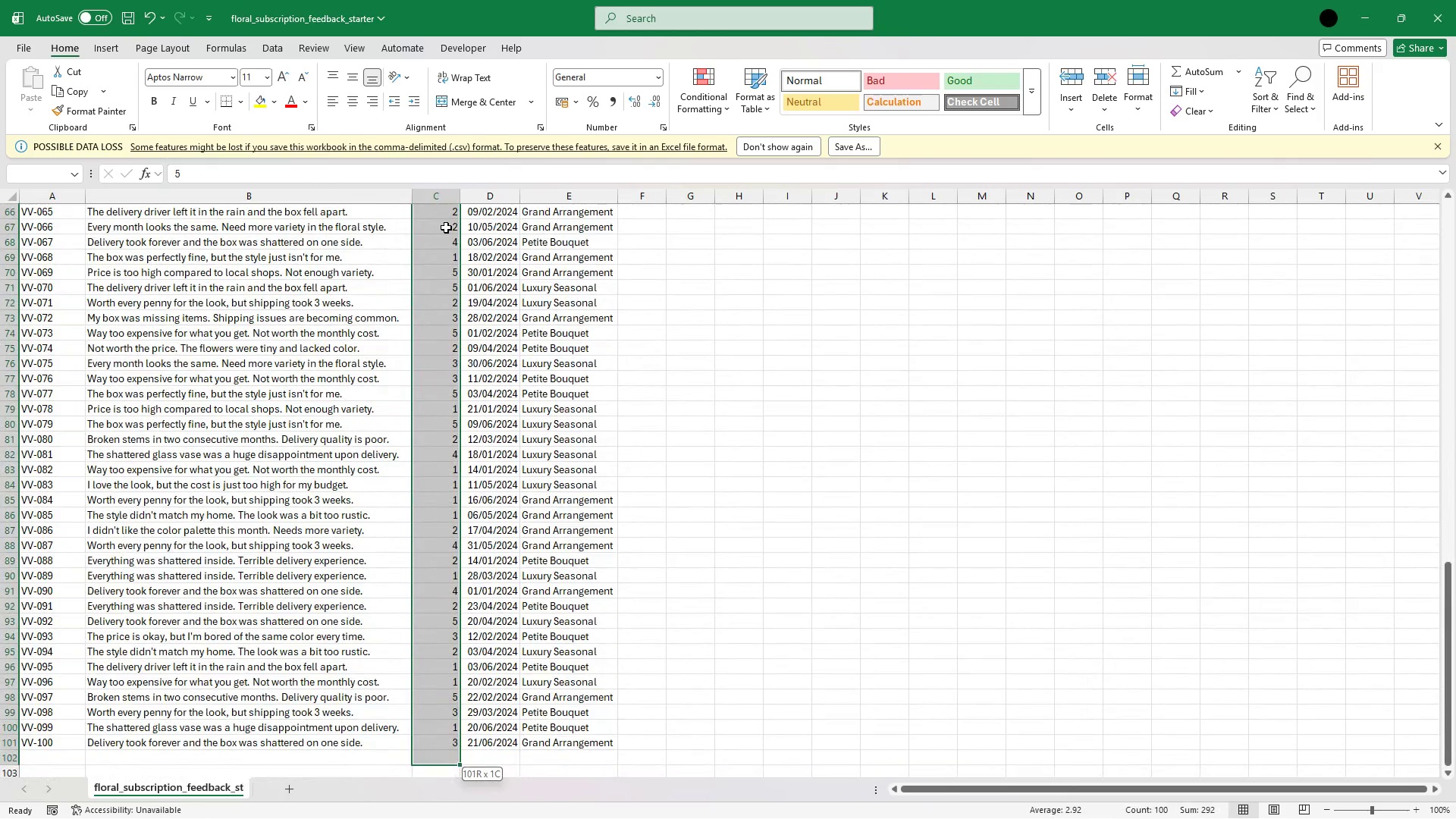 
key(Shift+ArrowUp)
 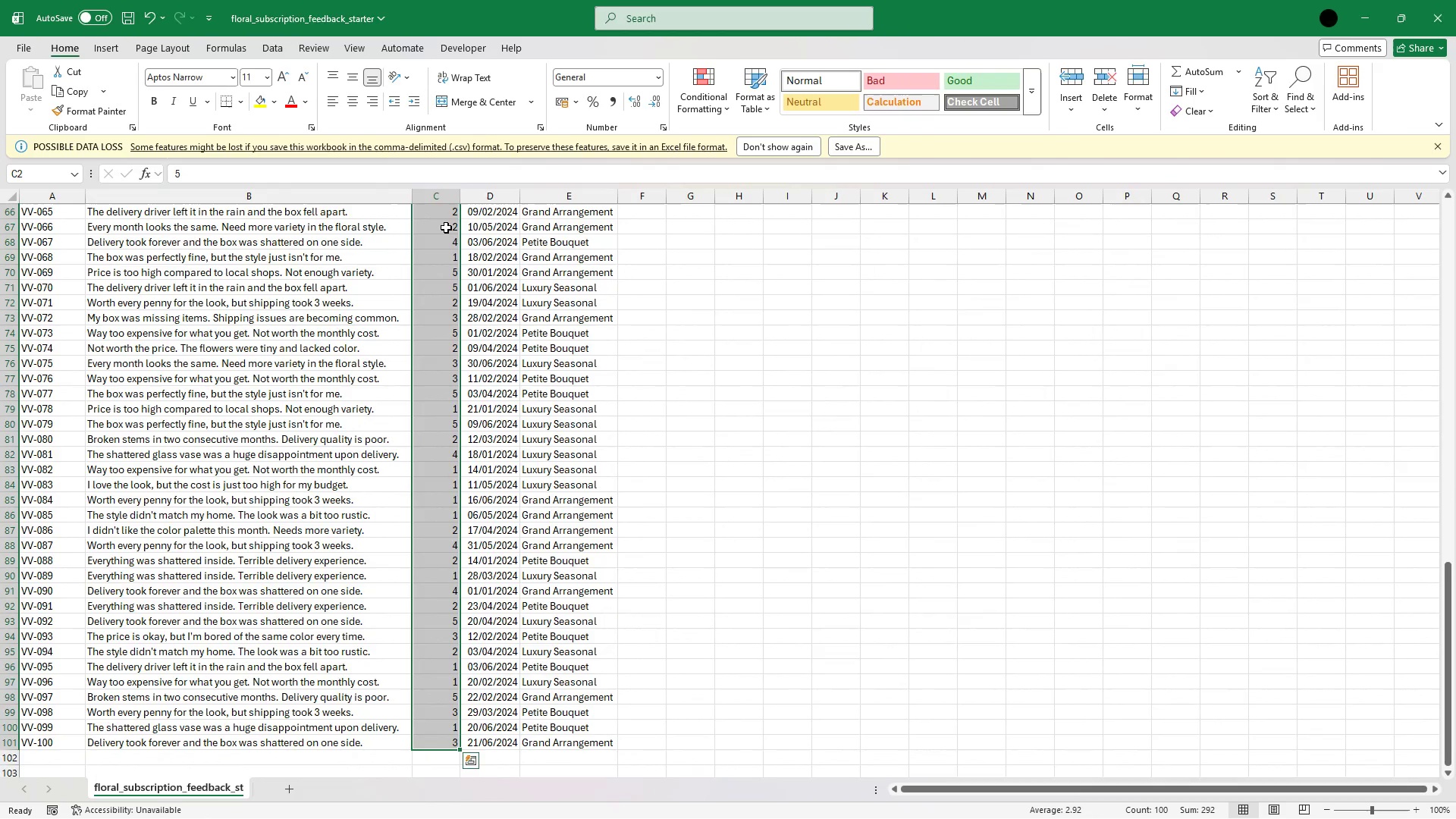 
right_click([446, 228])
 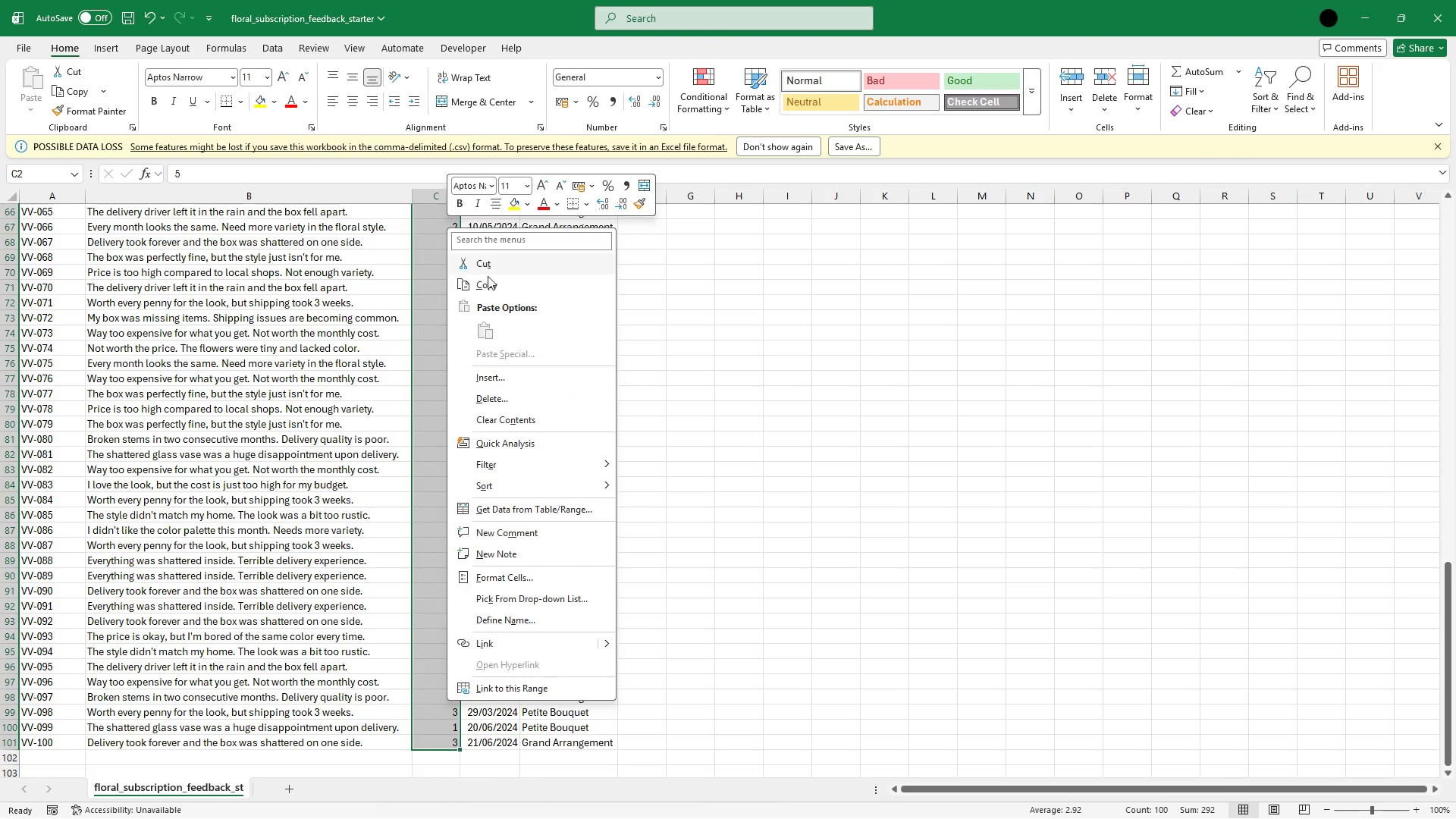 
left_click([492, 284])
 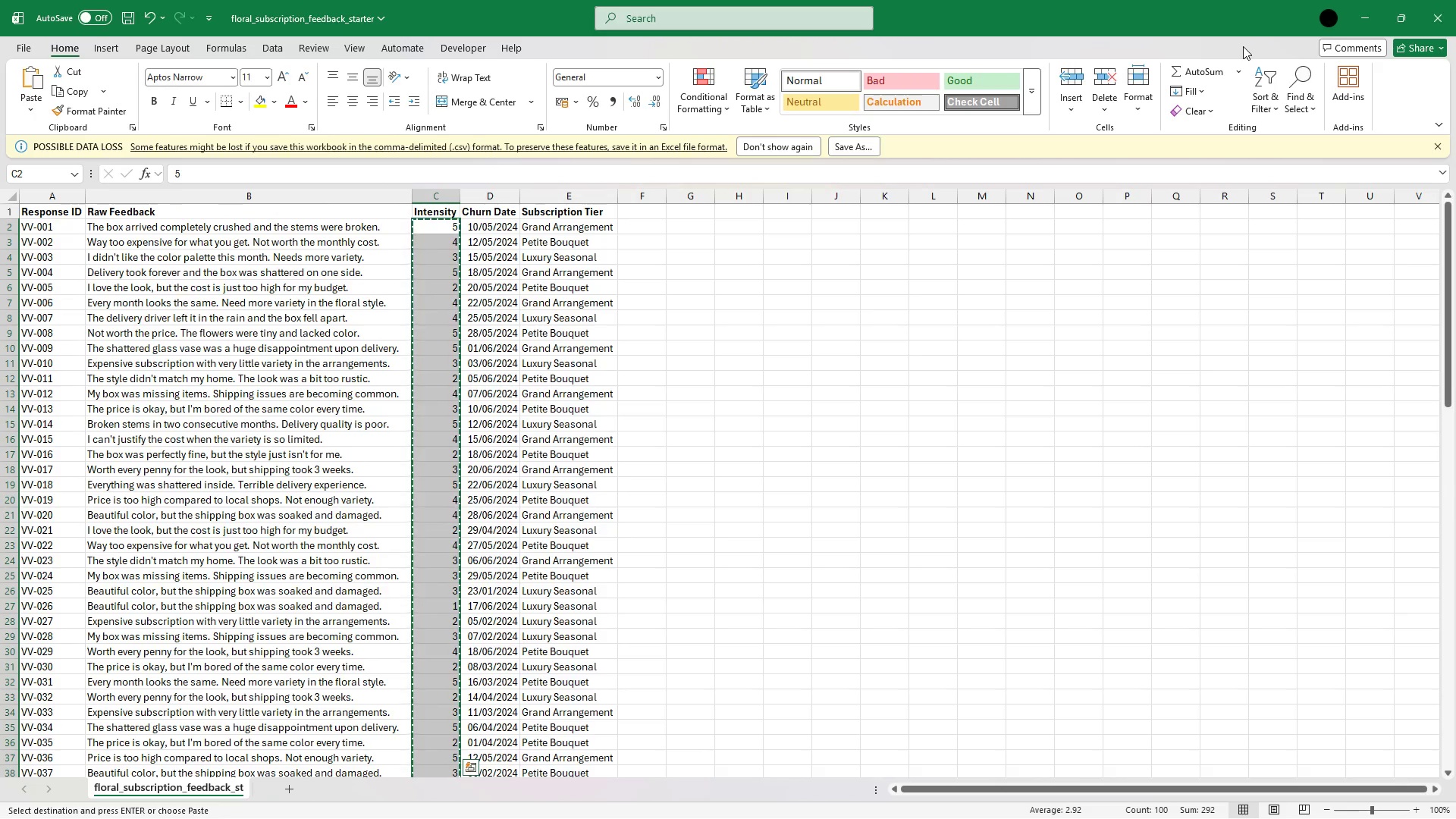 
left_click([1376, 14])
 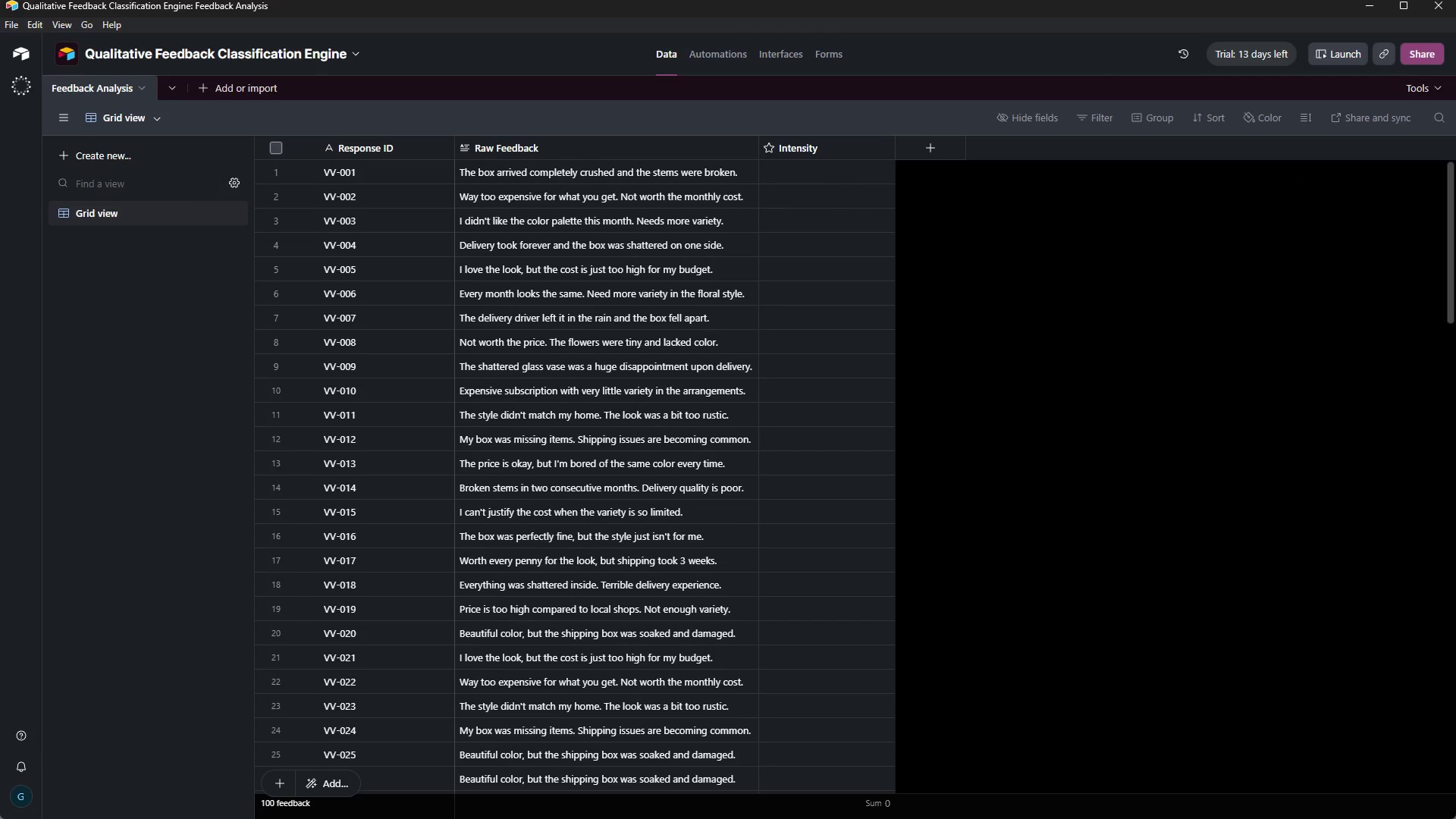 
left_click_drag(start_coordinate=[1450, 290], to_coordinate=[1451, 176])
 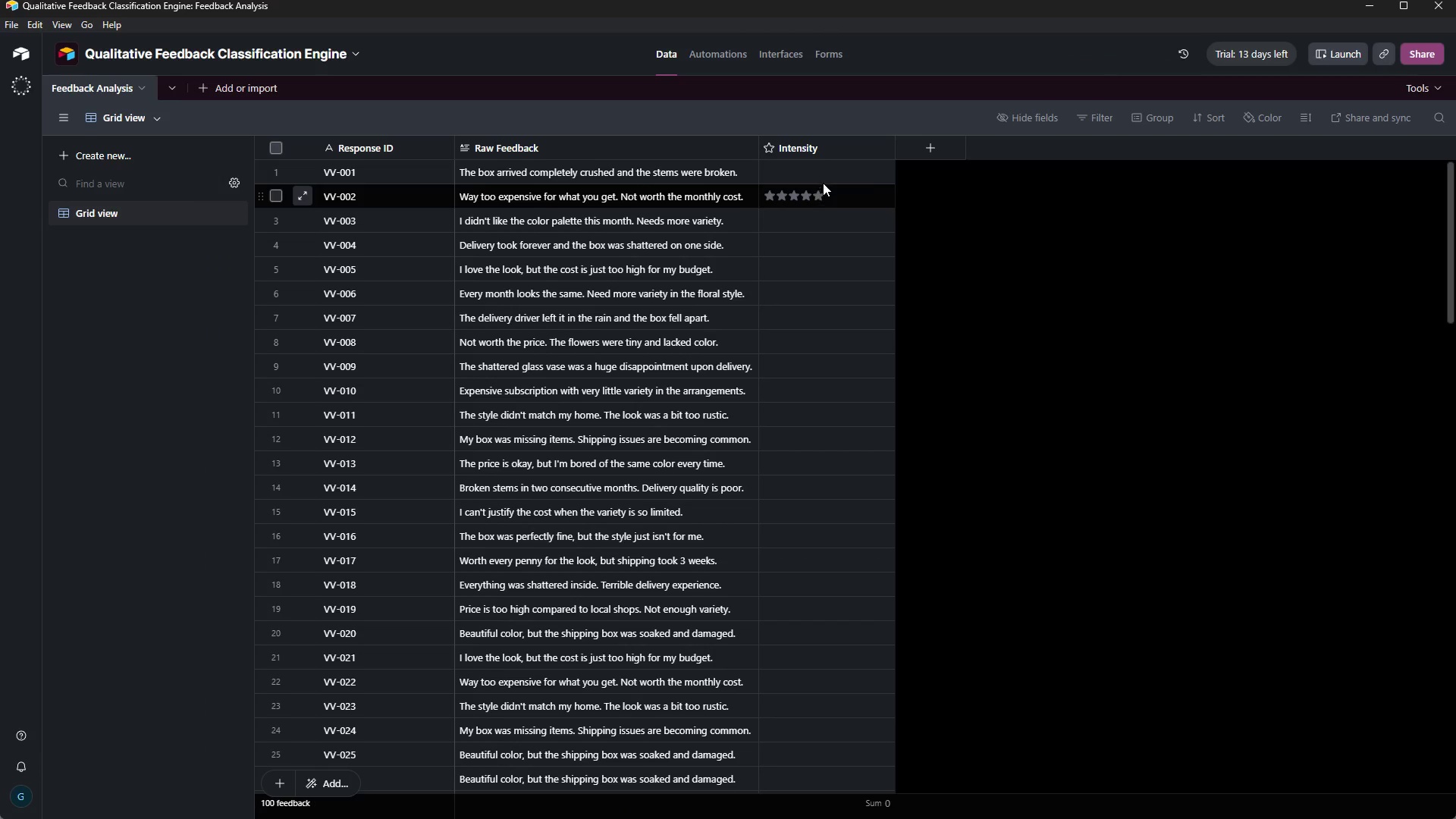 
left_click([831, 171])
 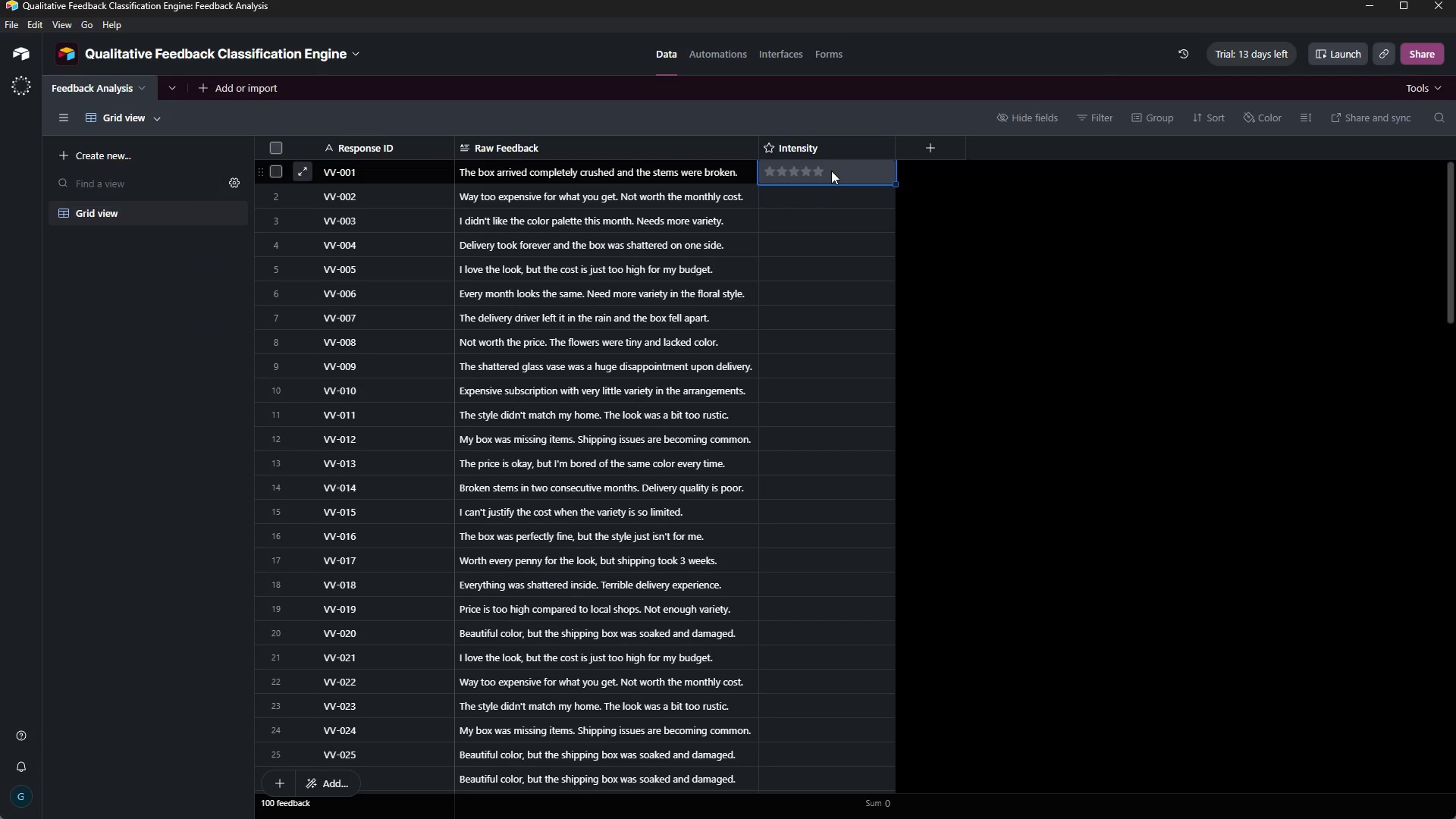 
key(Control+V)
 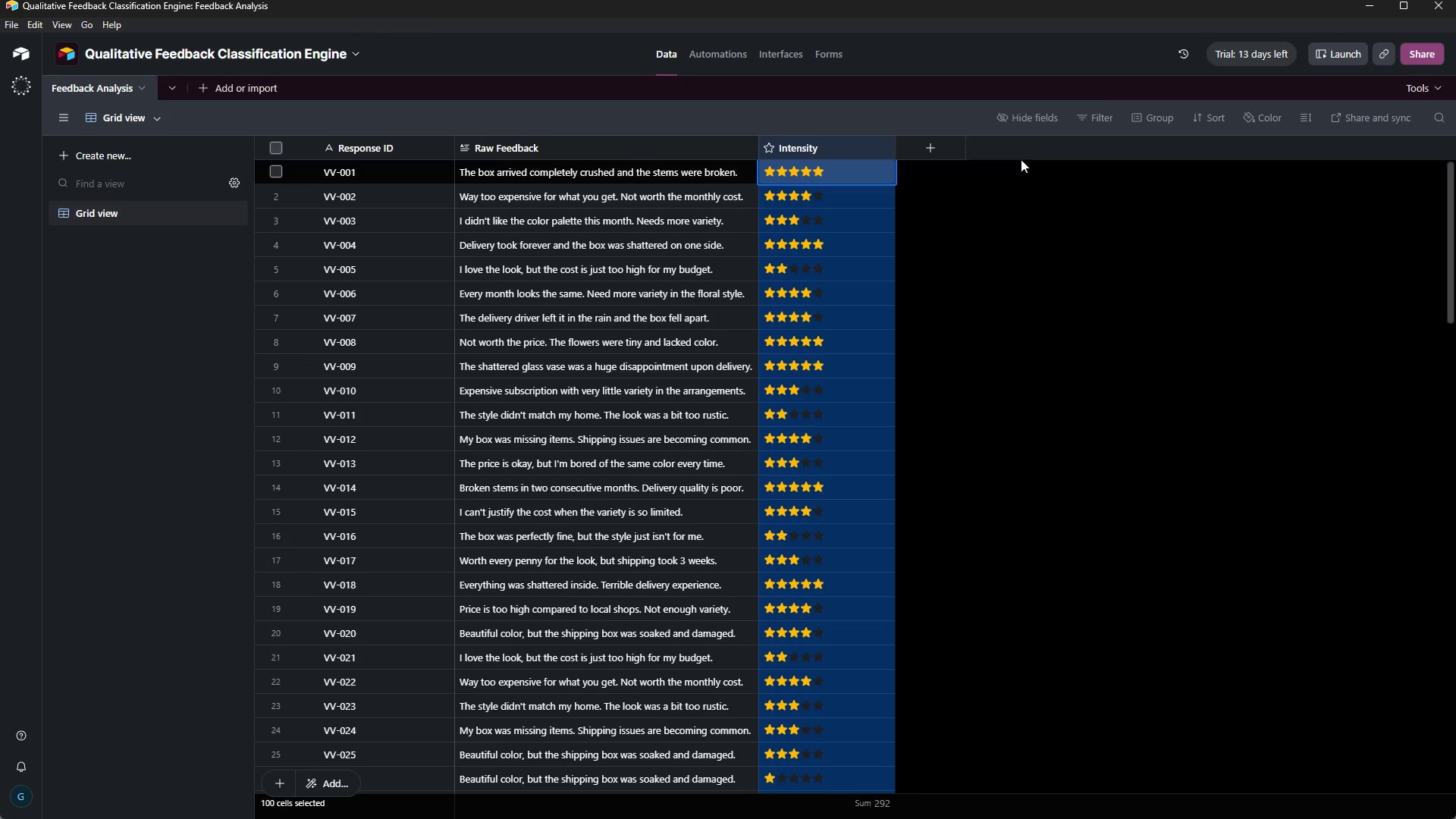 
wait(125.86)
 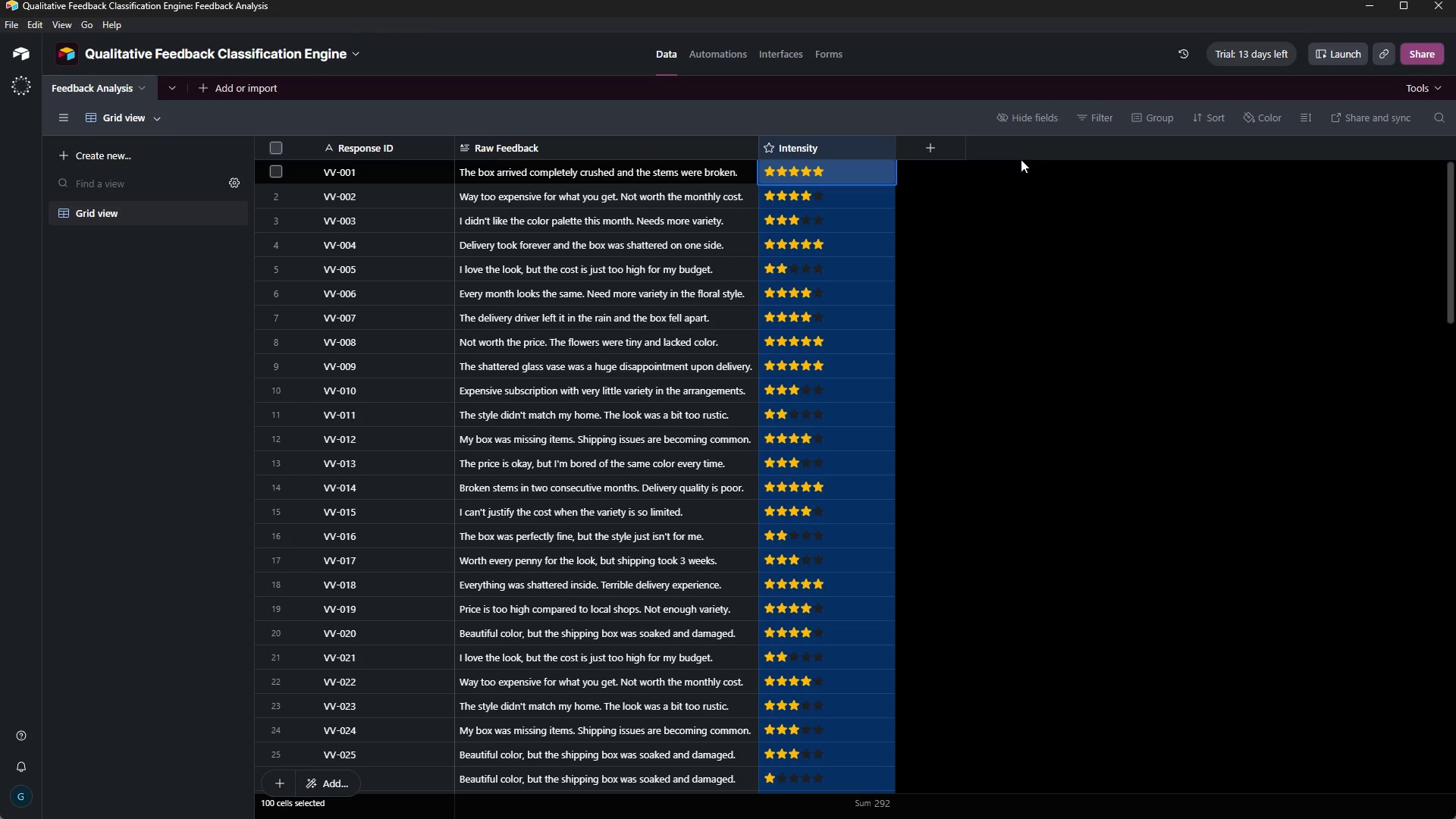 
left_click([1049, 817])
 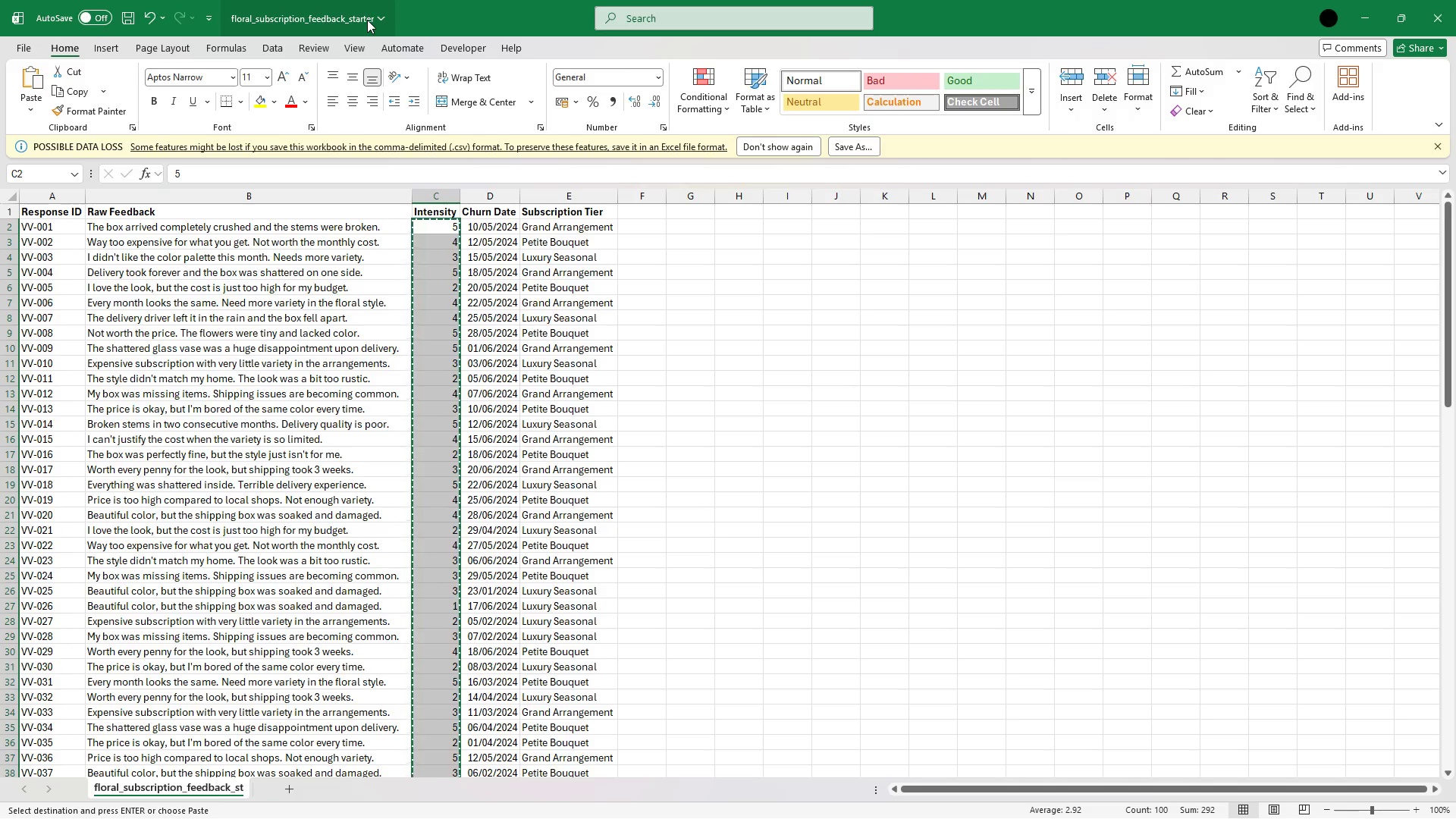 
wait(84.83)
 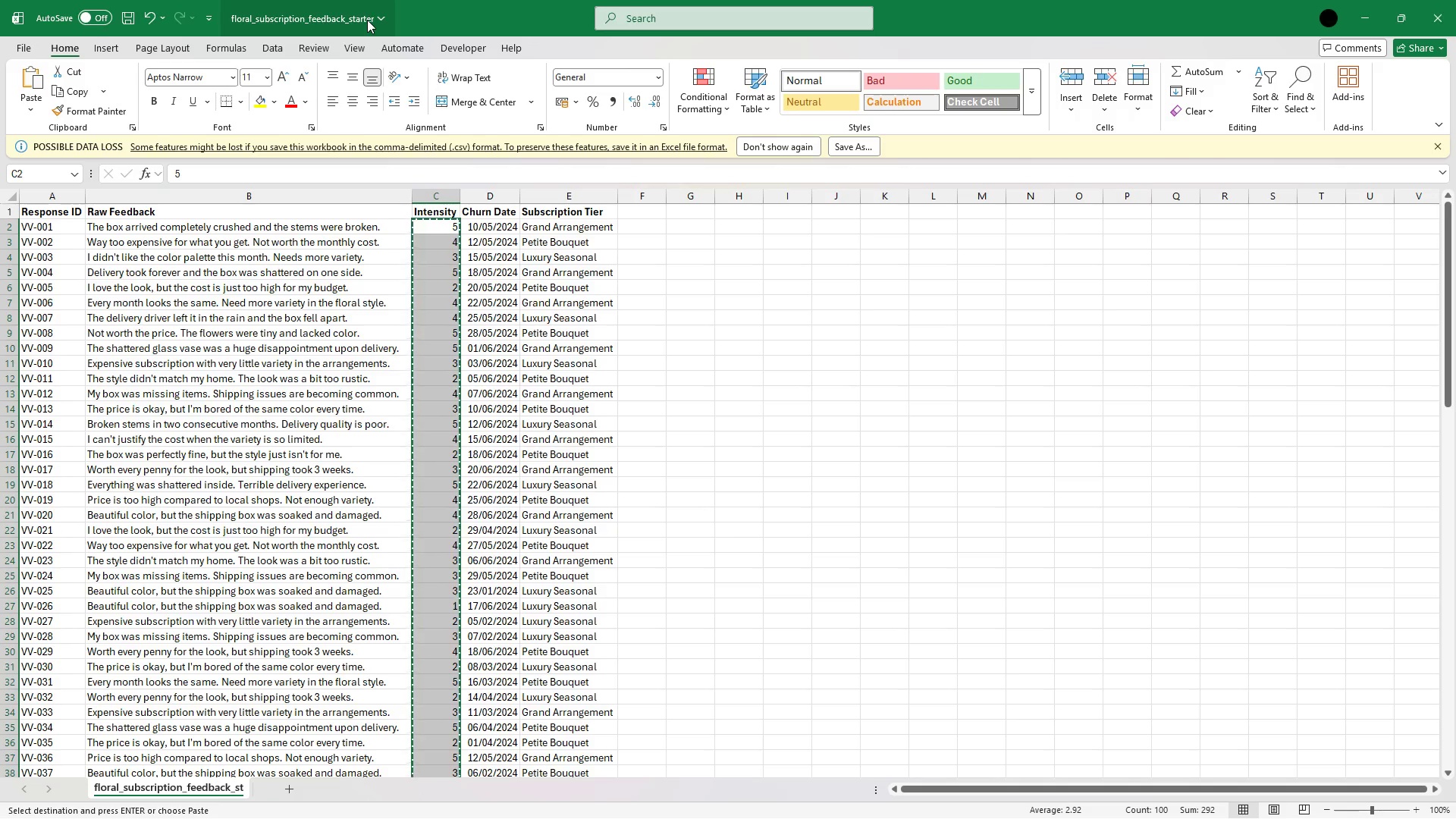 
left_click([494, 213])
 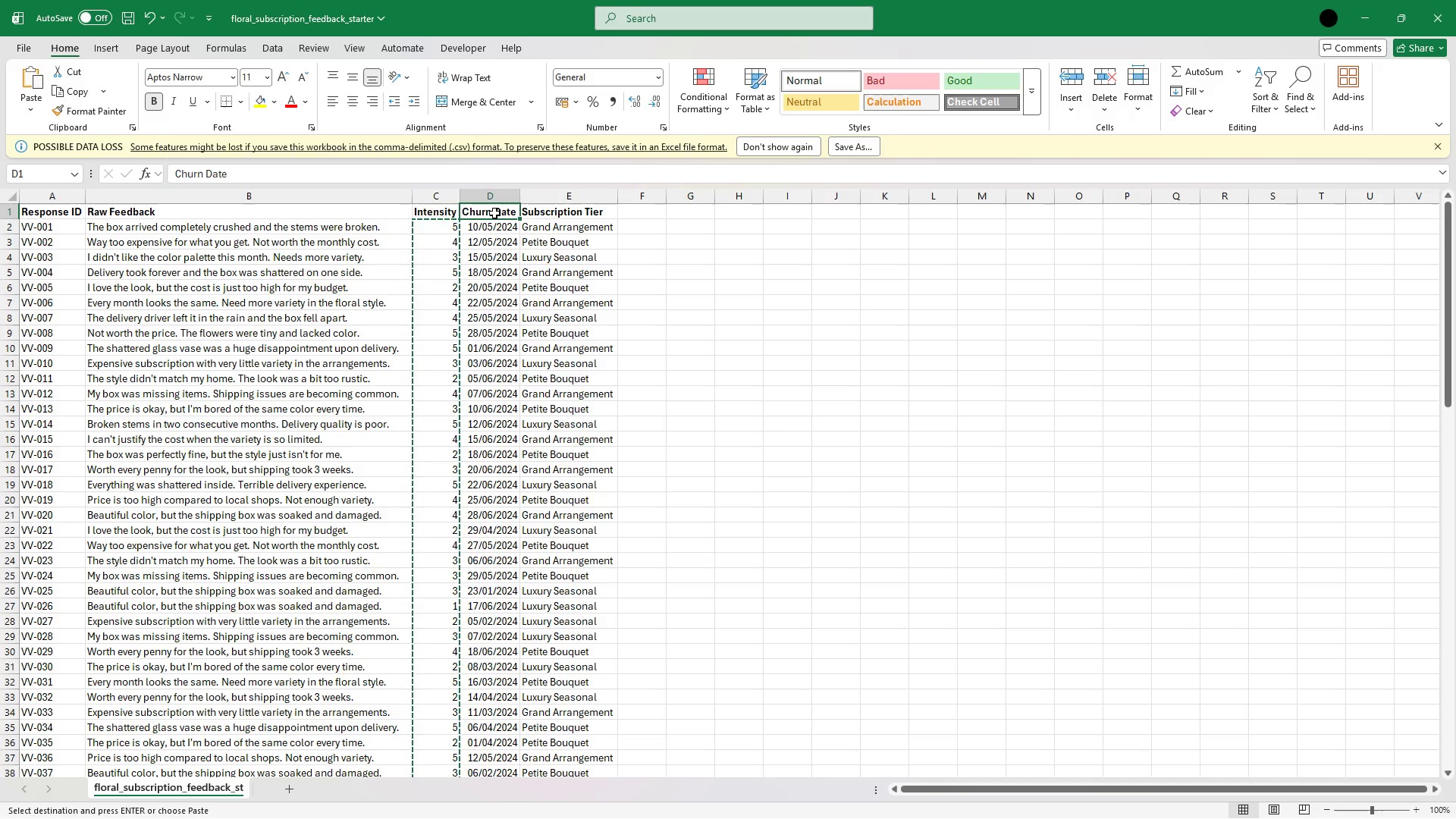 
key(Control+C)
 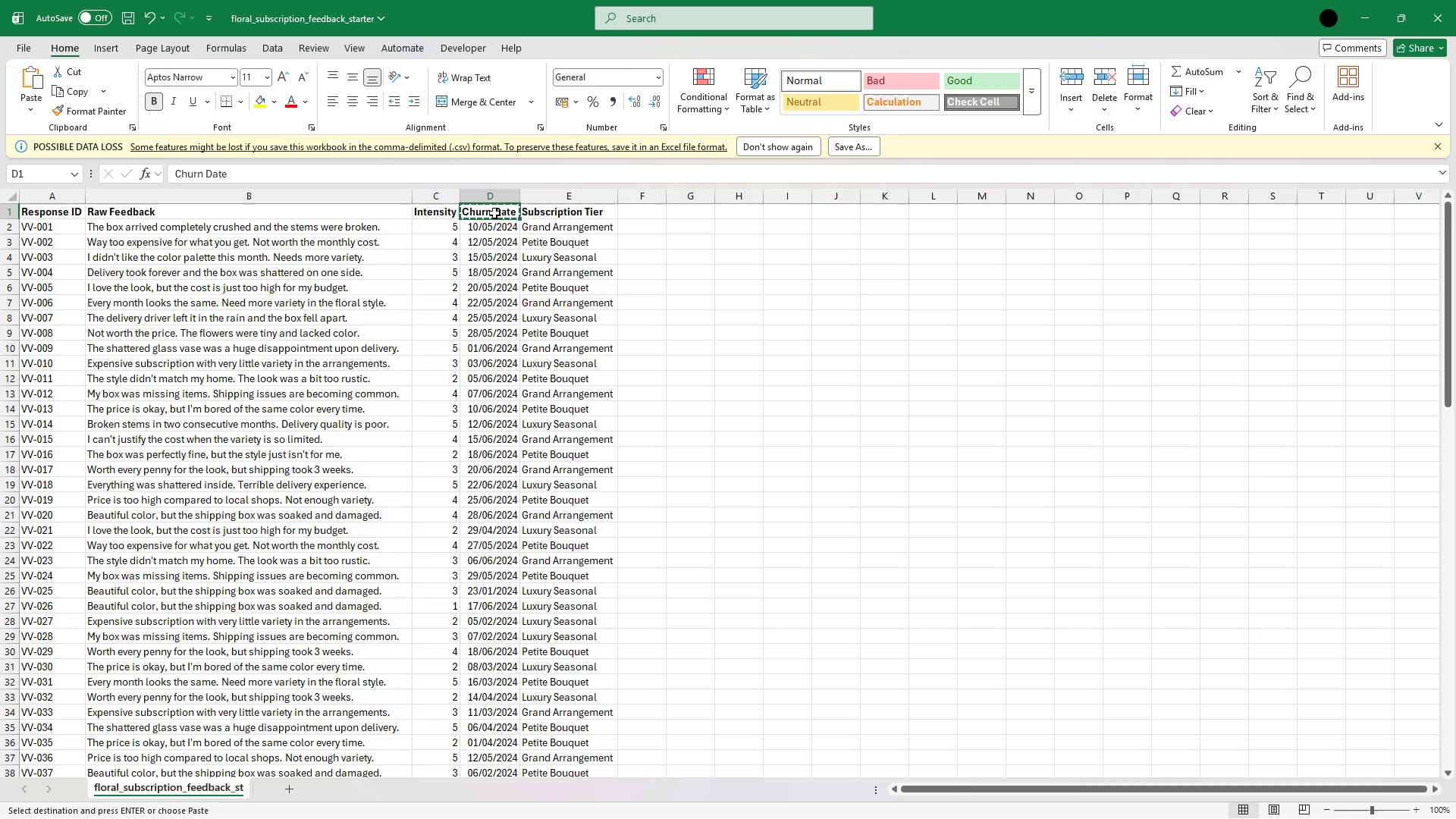 
key(Escape)
 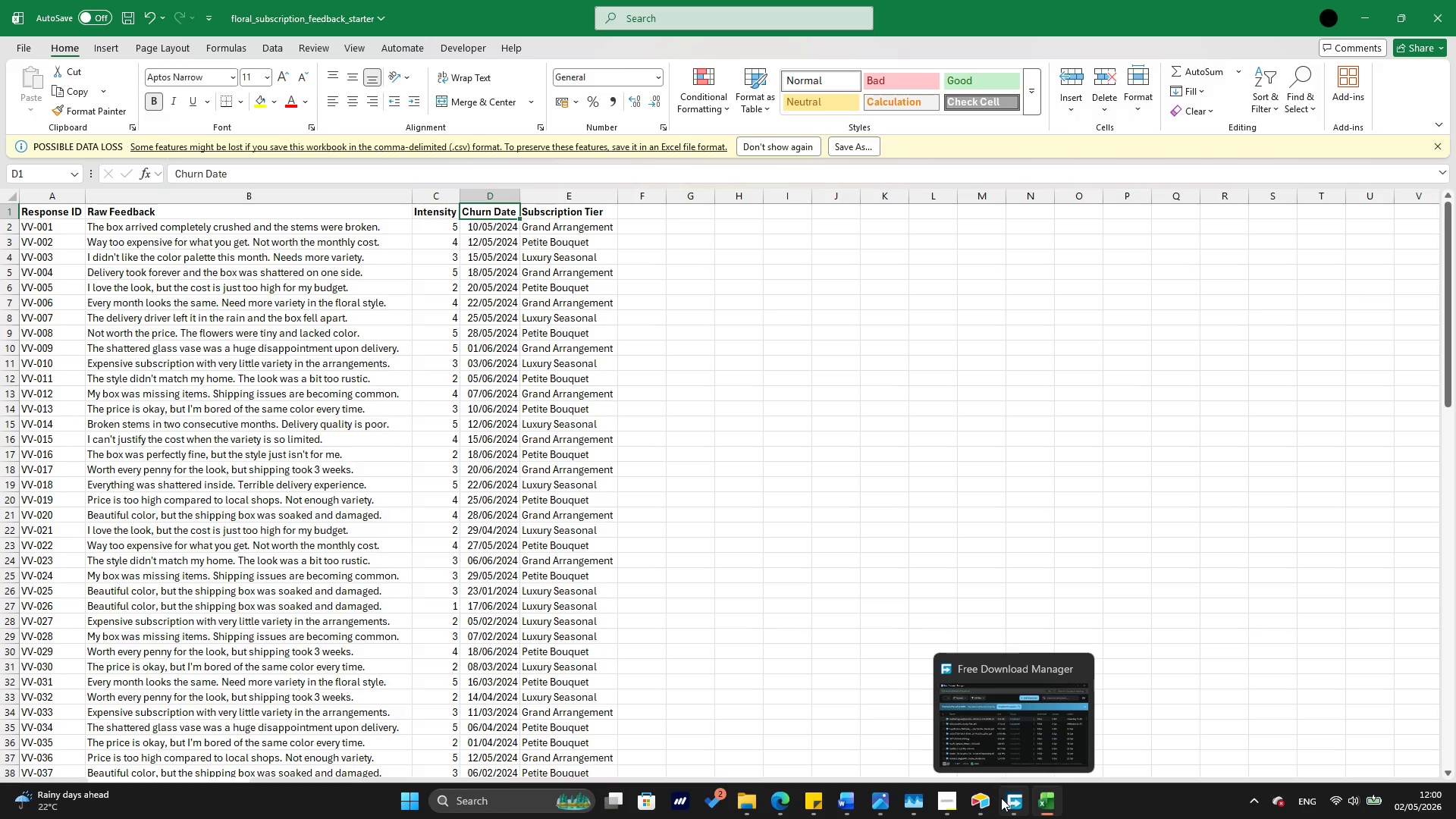 
left_click([990, 812])
 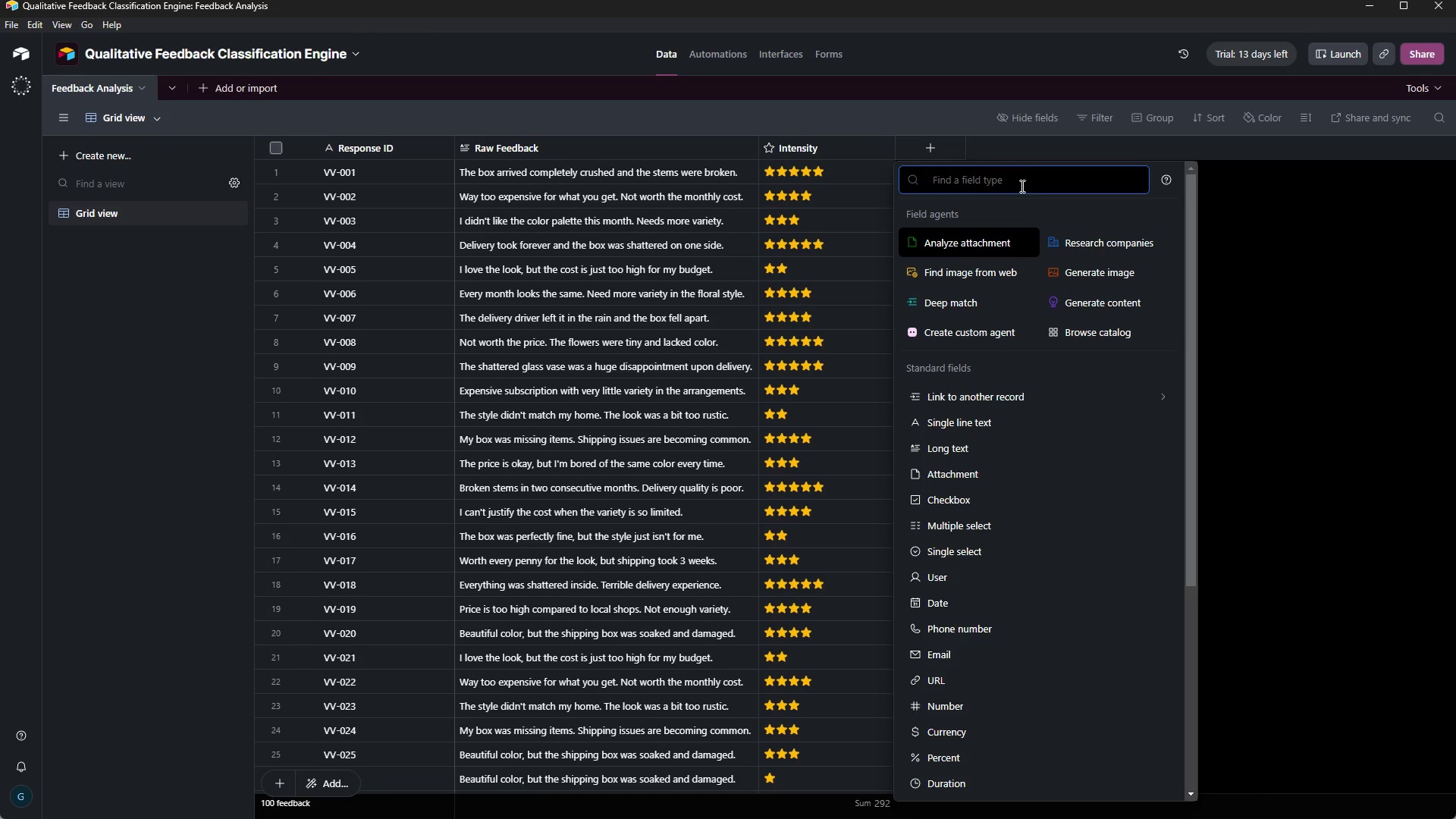 
wait(9.58)
 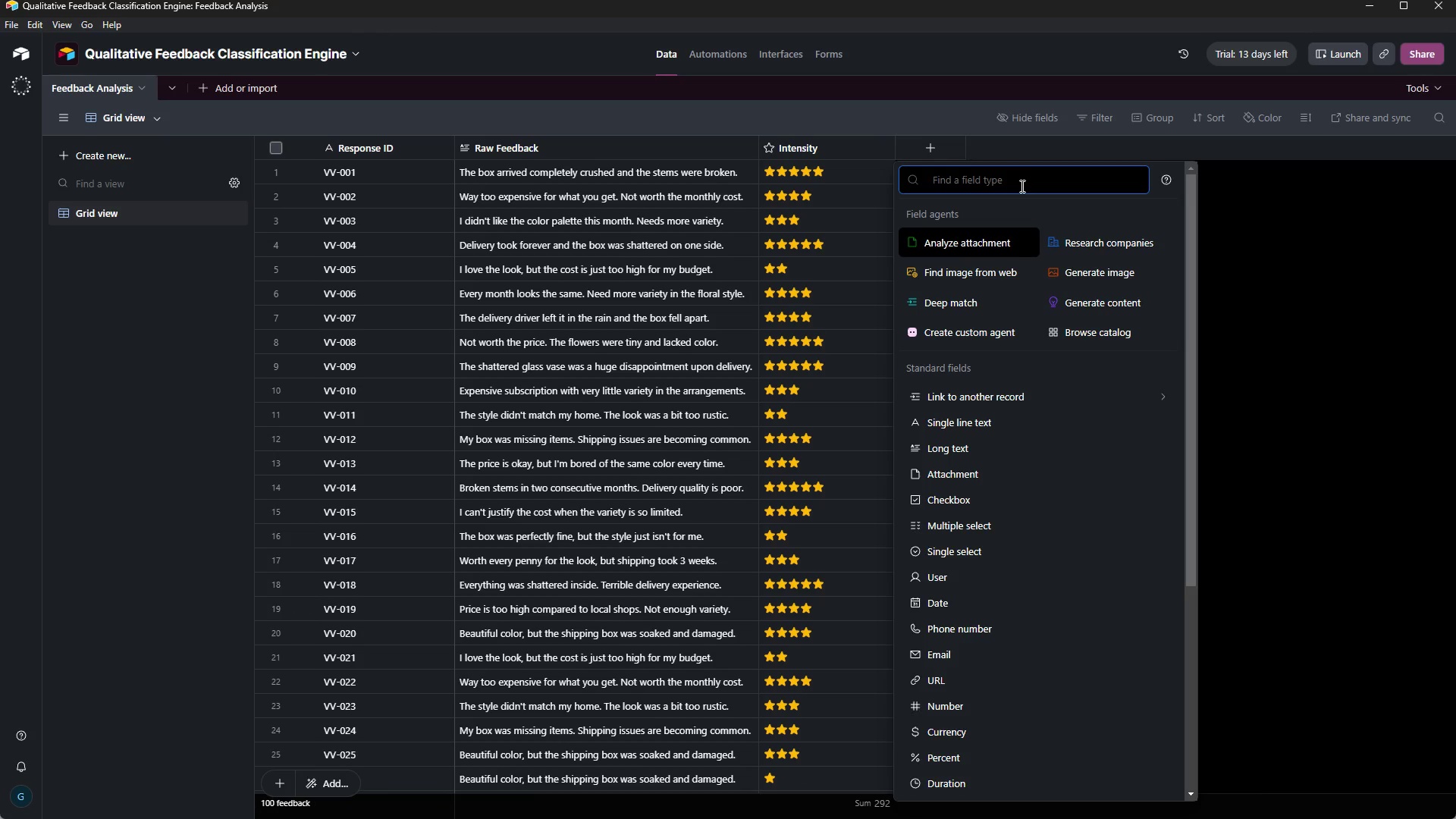 
left_click([968, 596])
 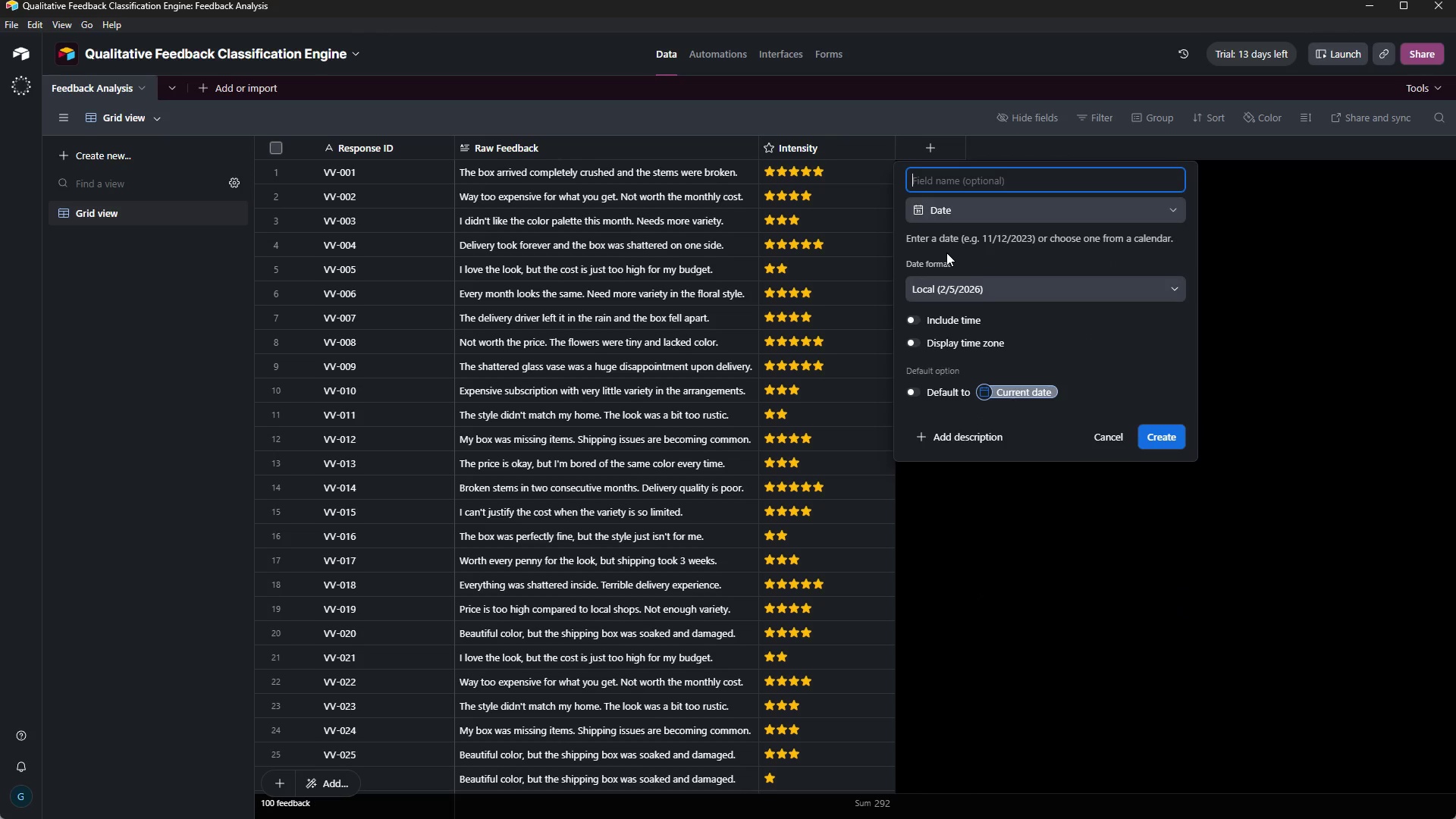 
key(Control+V)
 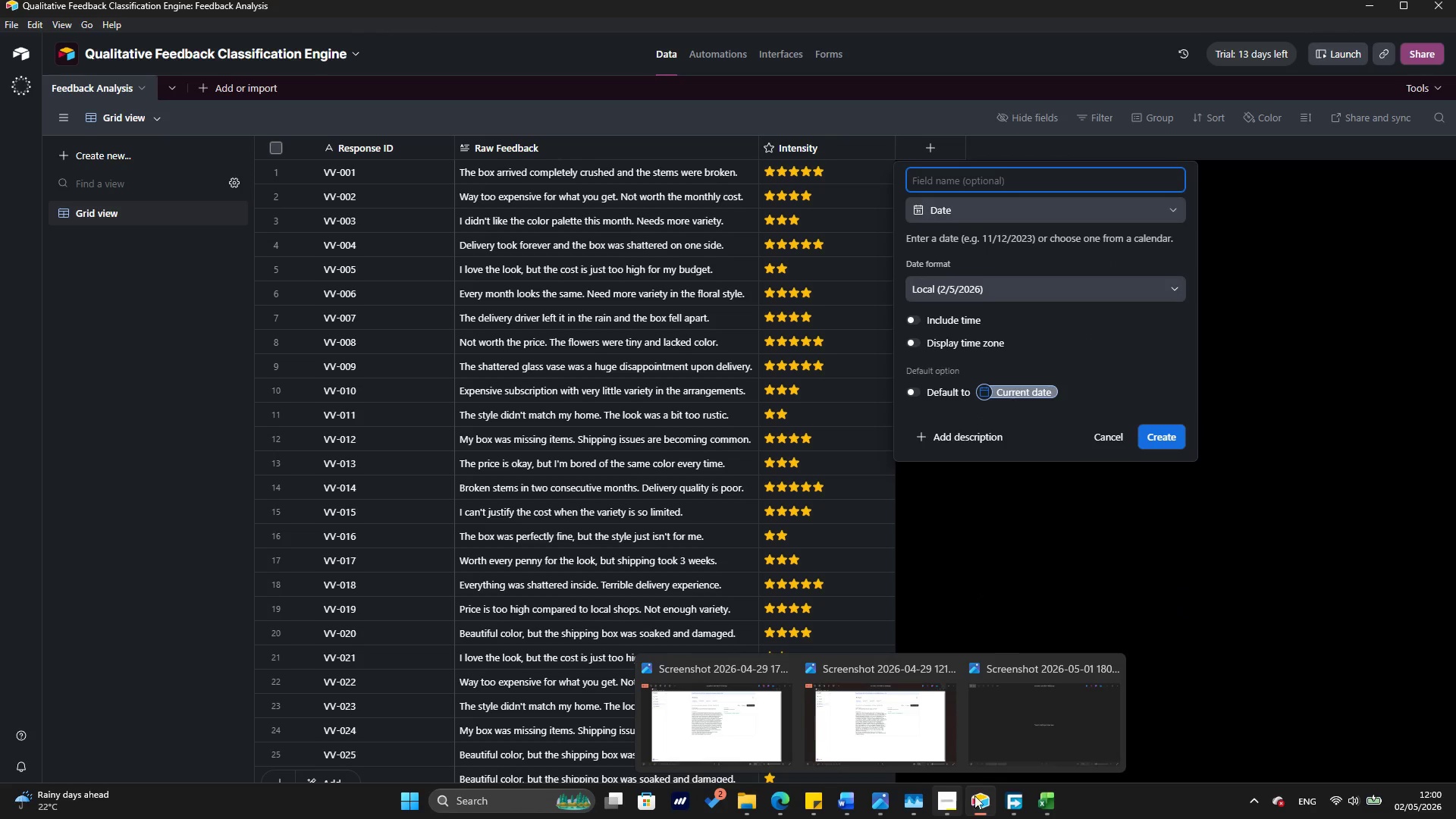 
left_click([1059, 806])
 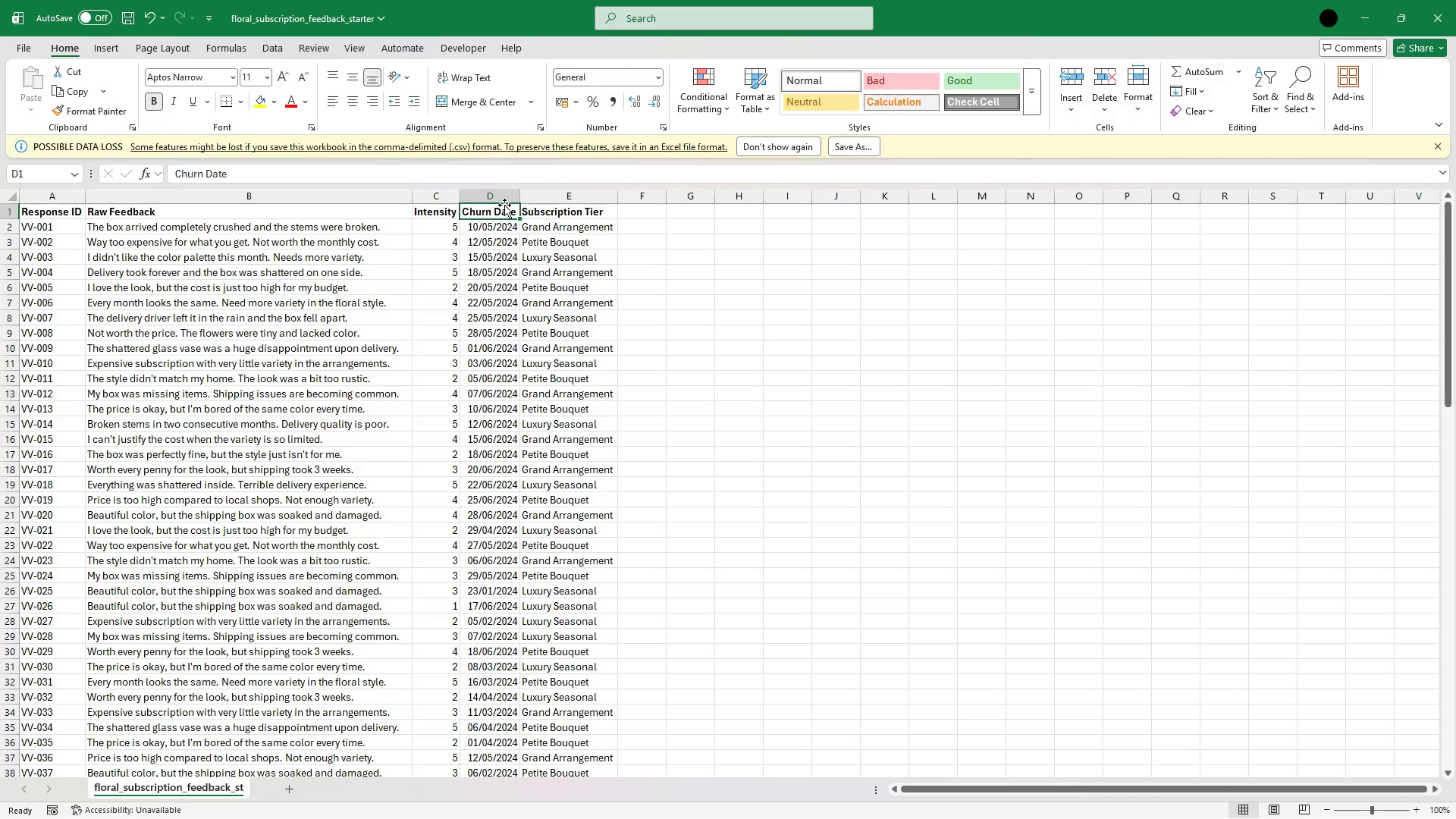 
right_click([504, 209])
 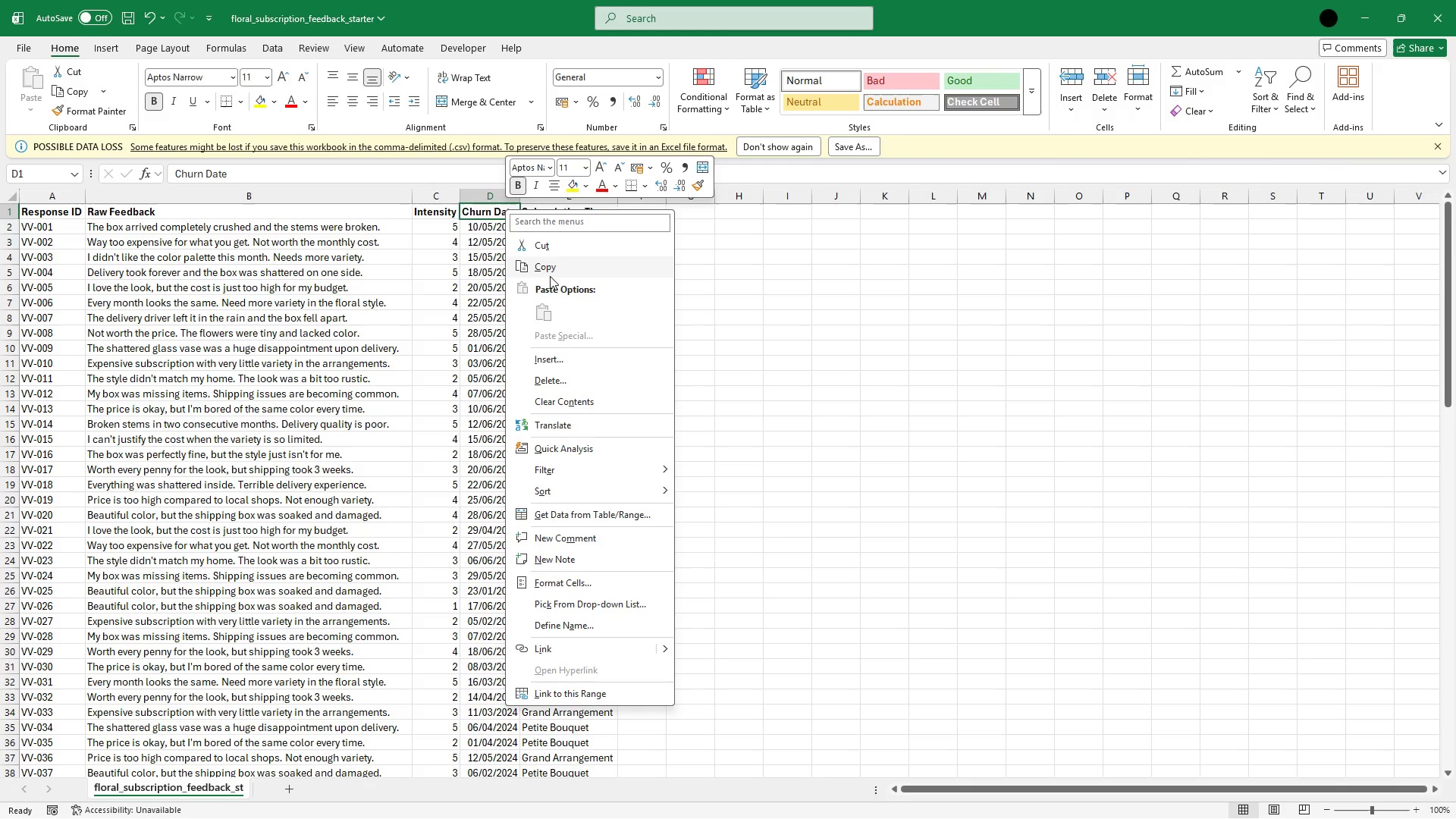 
left_click([550, 273])
 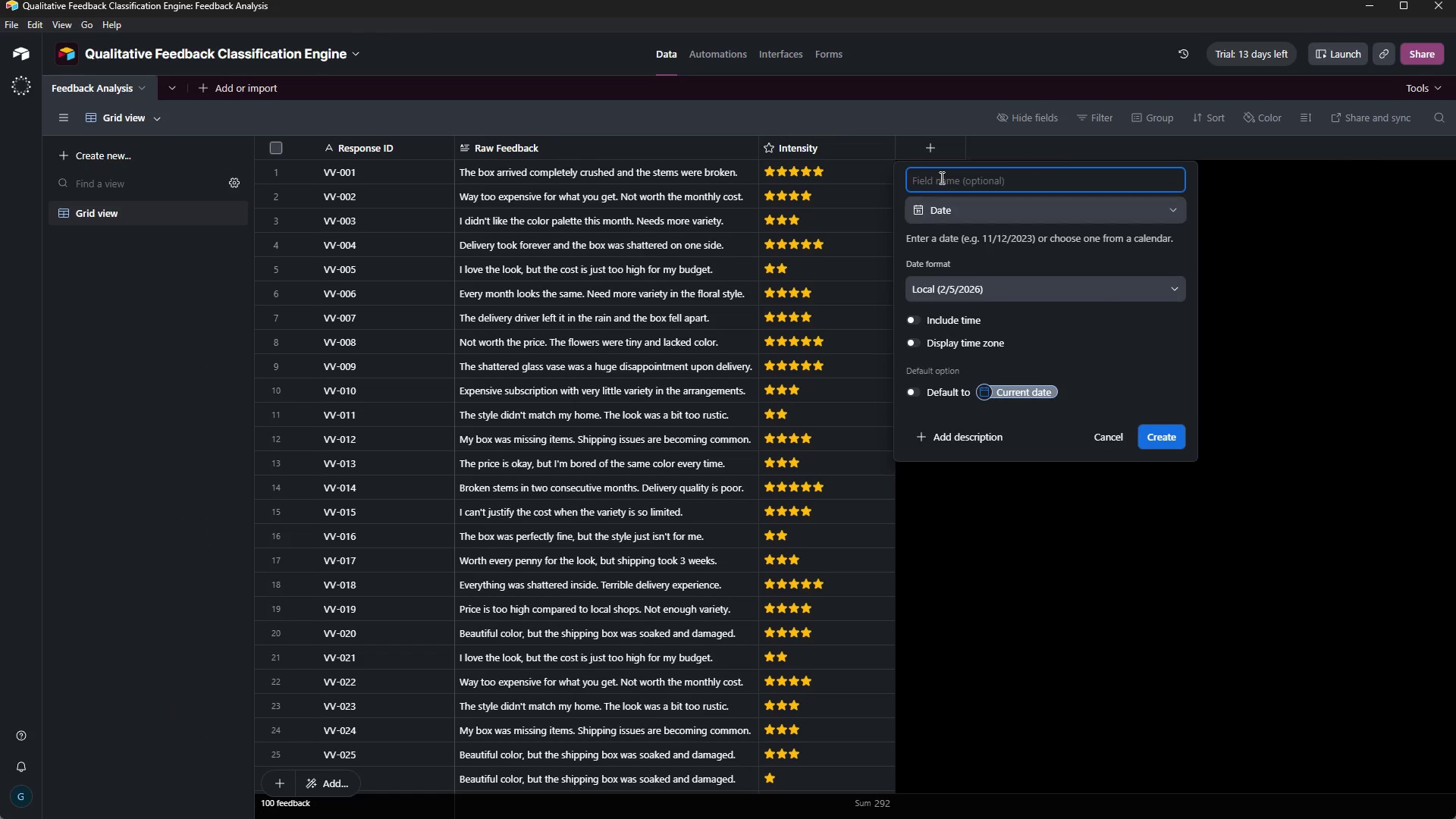 
key(Control+V)
 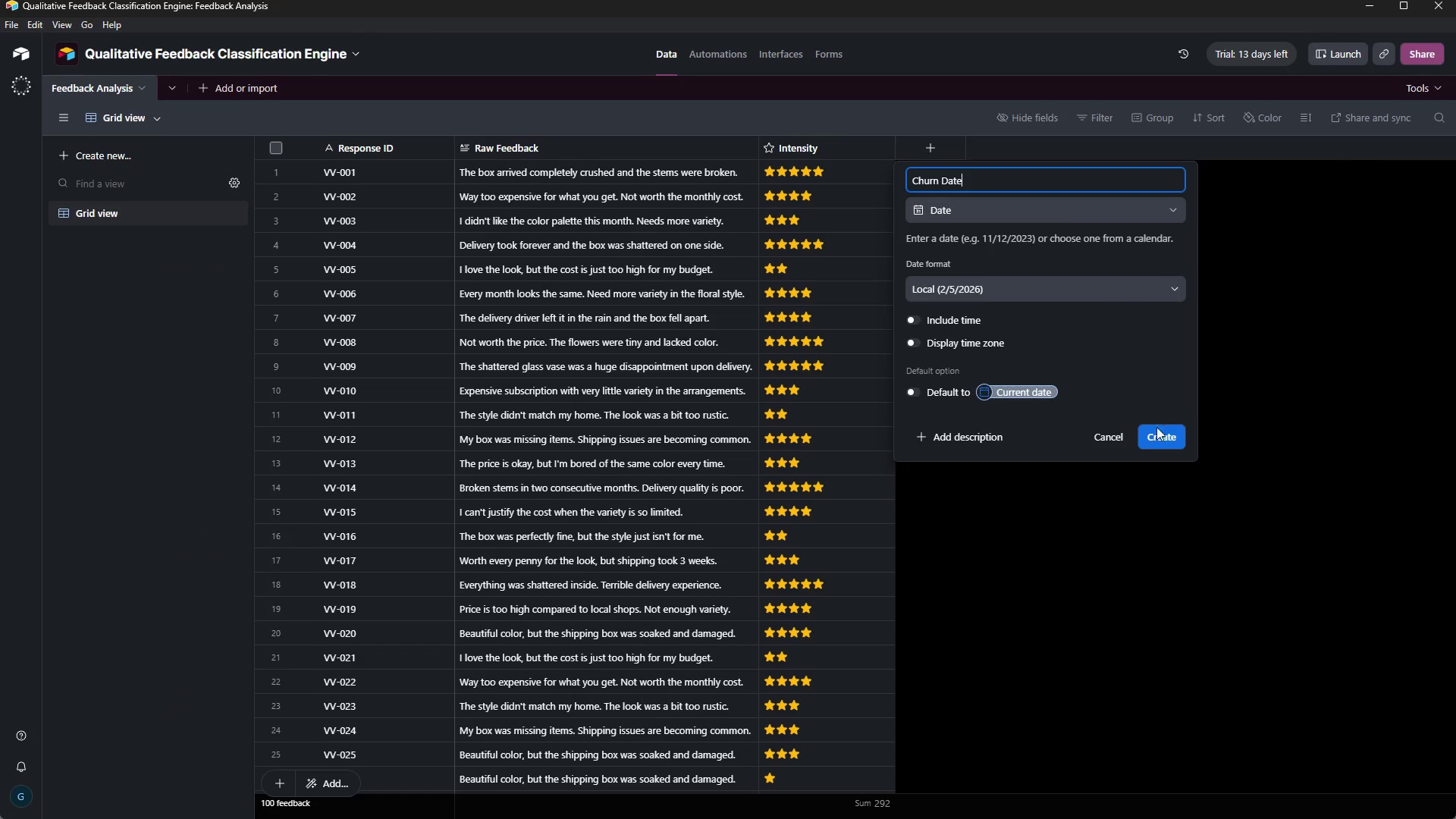 
left_click_drag(start_coordinate=[1164, 441], to_coordinate=[1159, 441])
 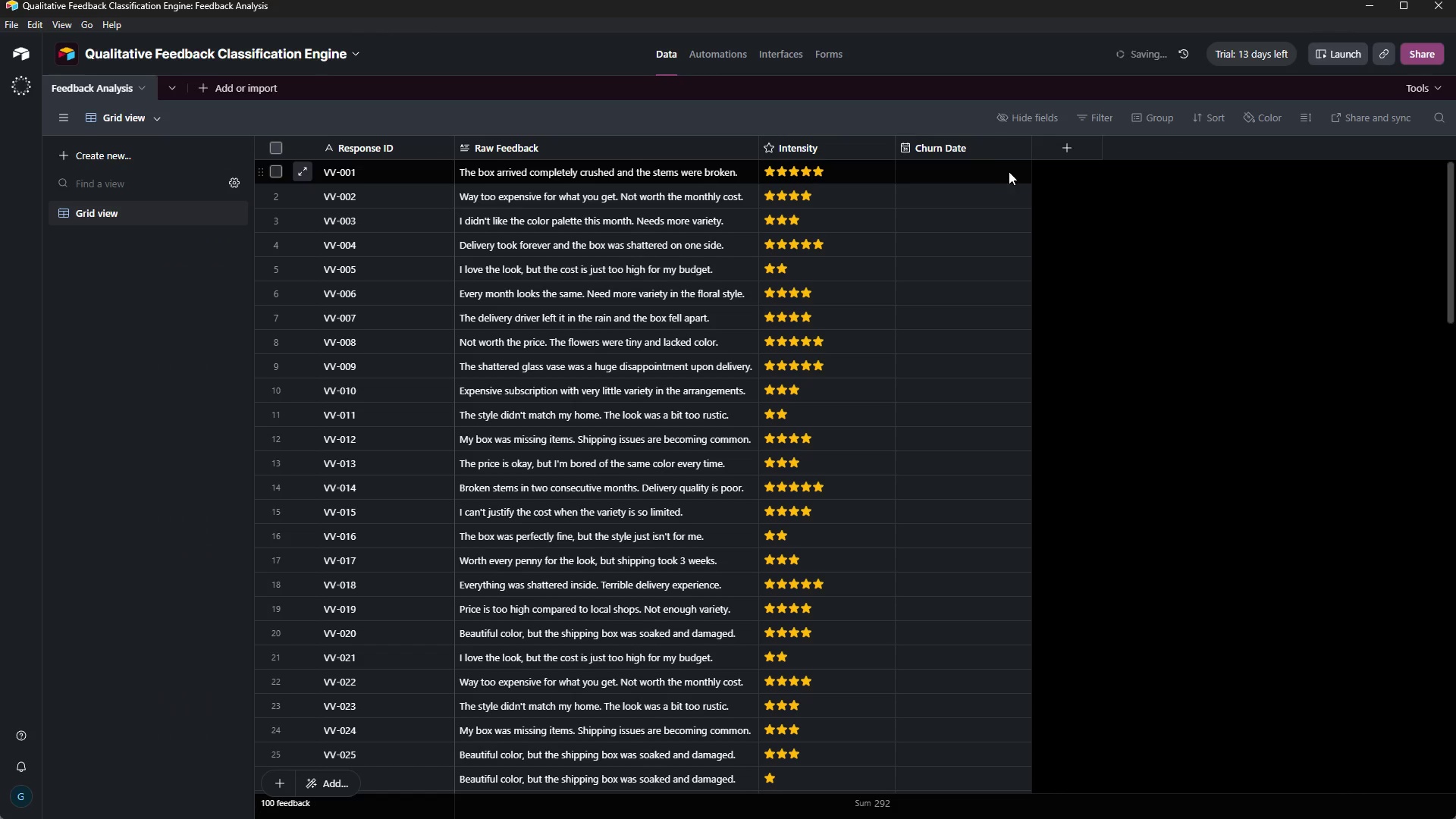 
left_click_drag(start_coordinate=[1004, 174], to_coordinate=[1049, 795])
 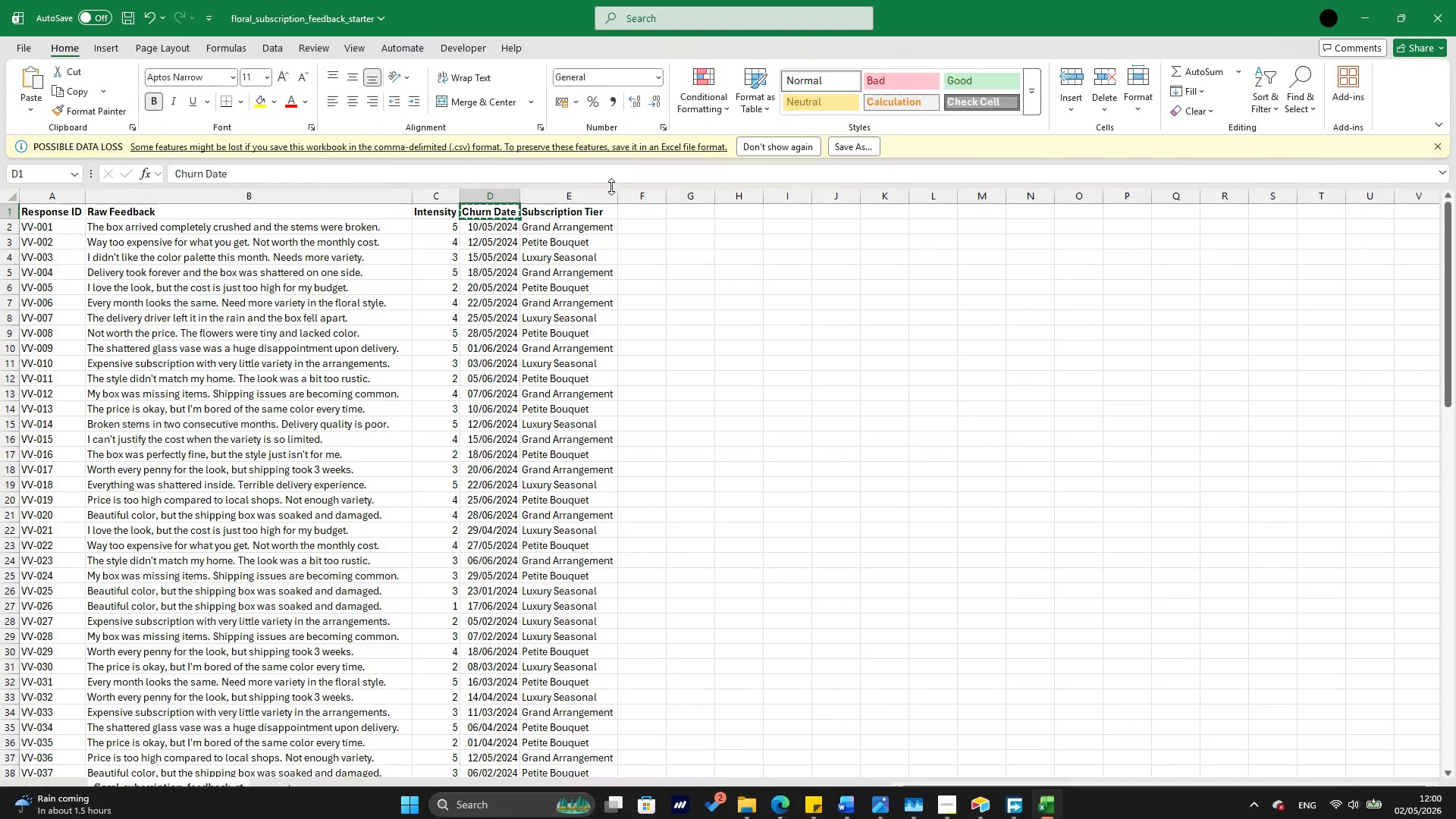 
scroll: coordinate [1003, 175], scroll_direction: up, amount: 10.0
 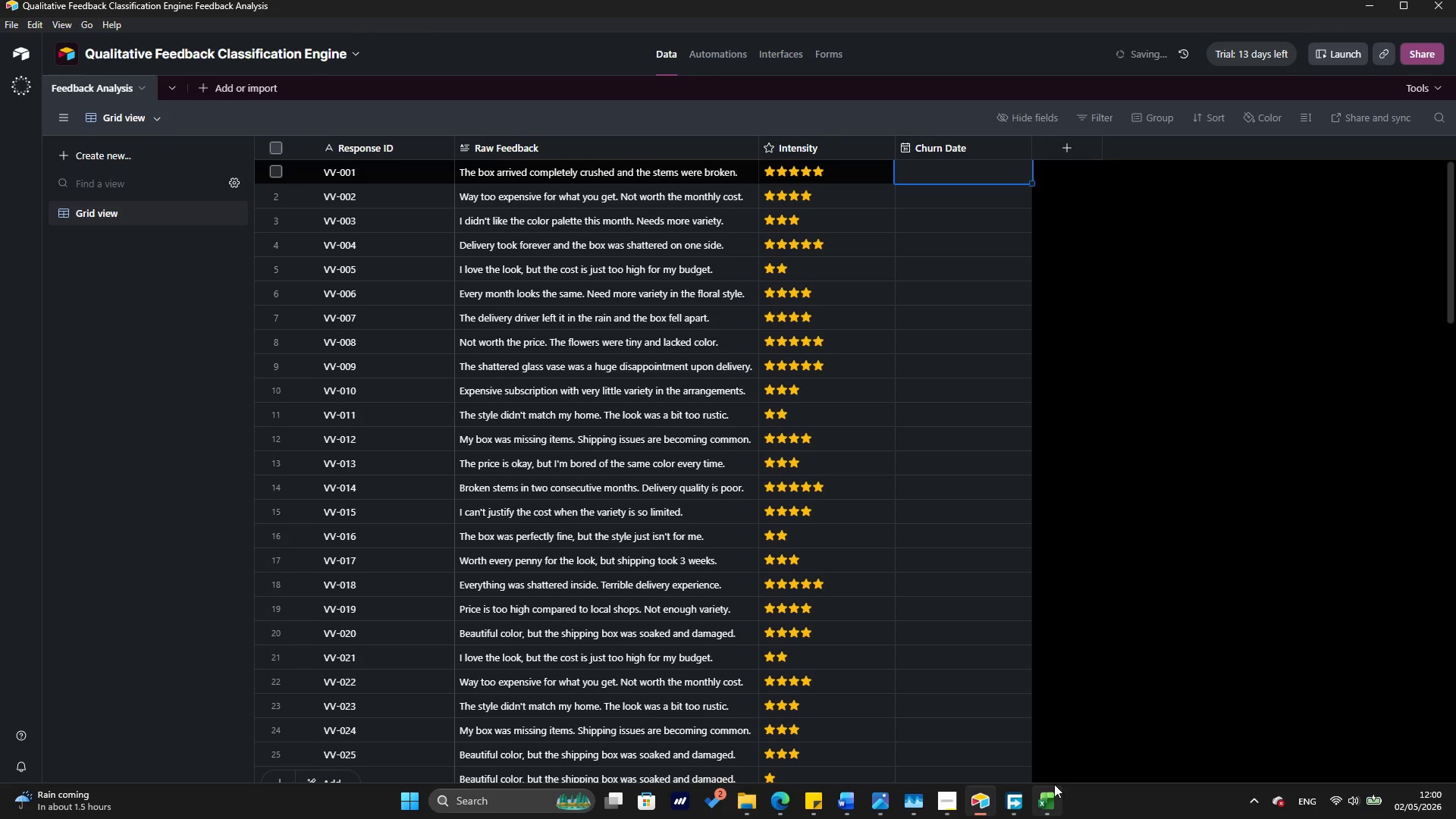 
left_click([1049, 795])
 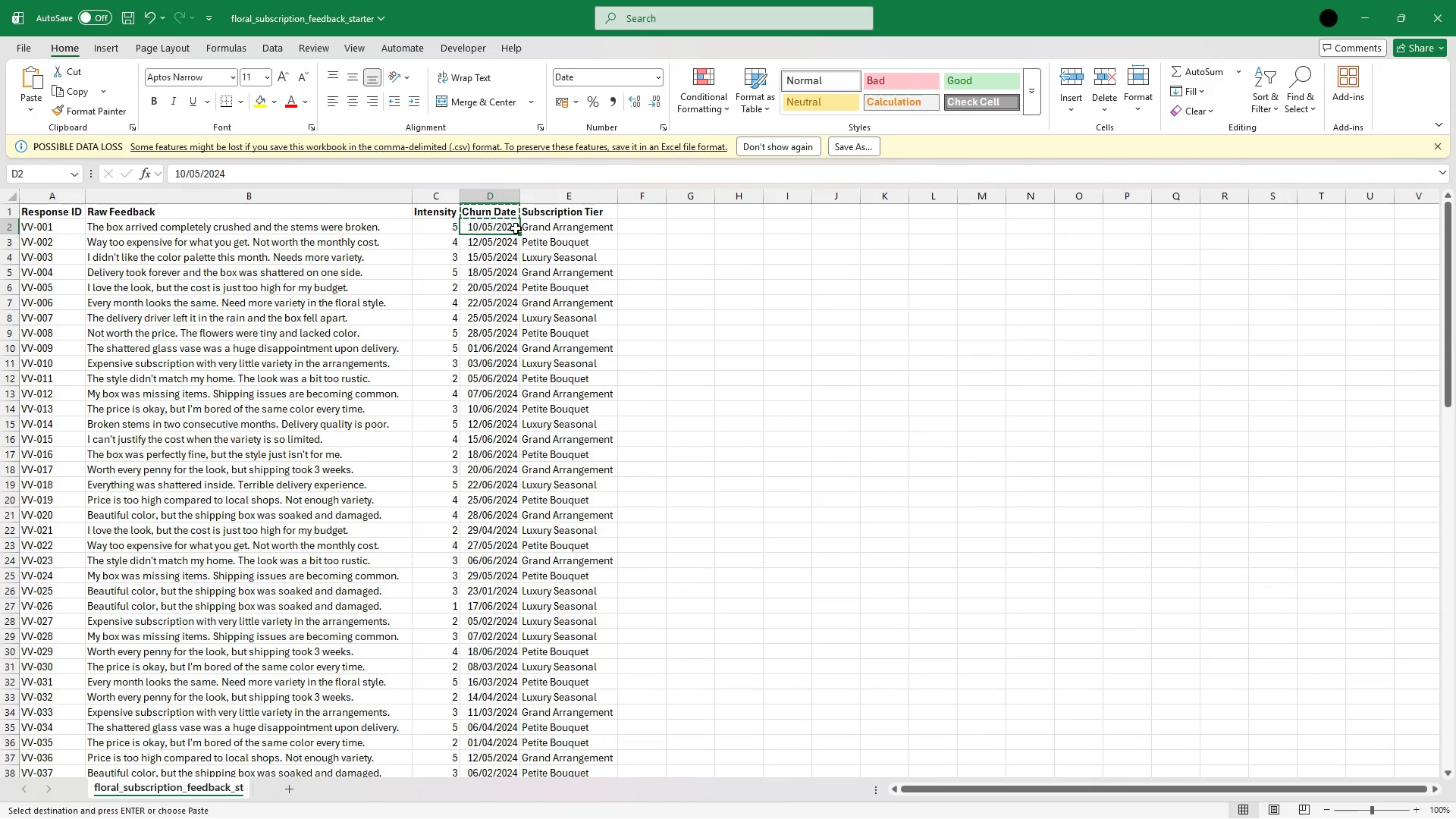 
key(Escape)
 